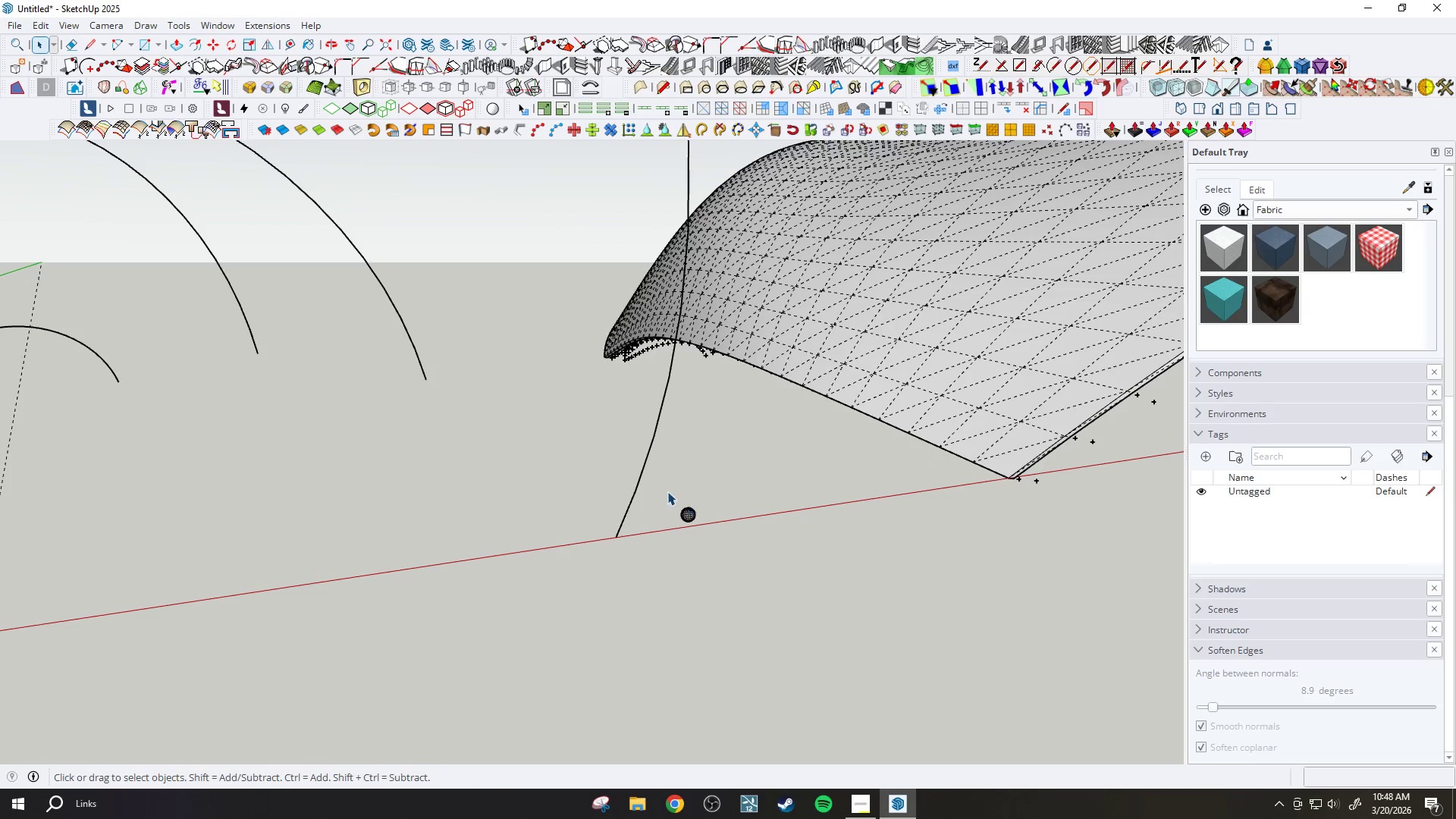 
right_click([690, 516])
 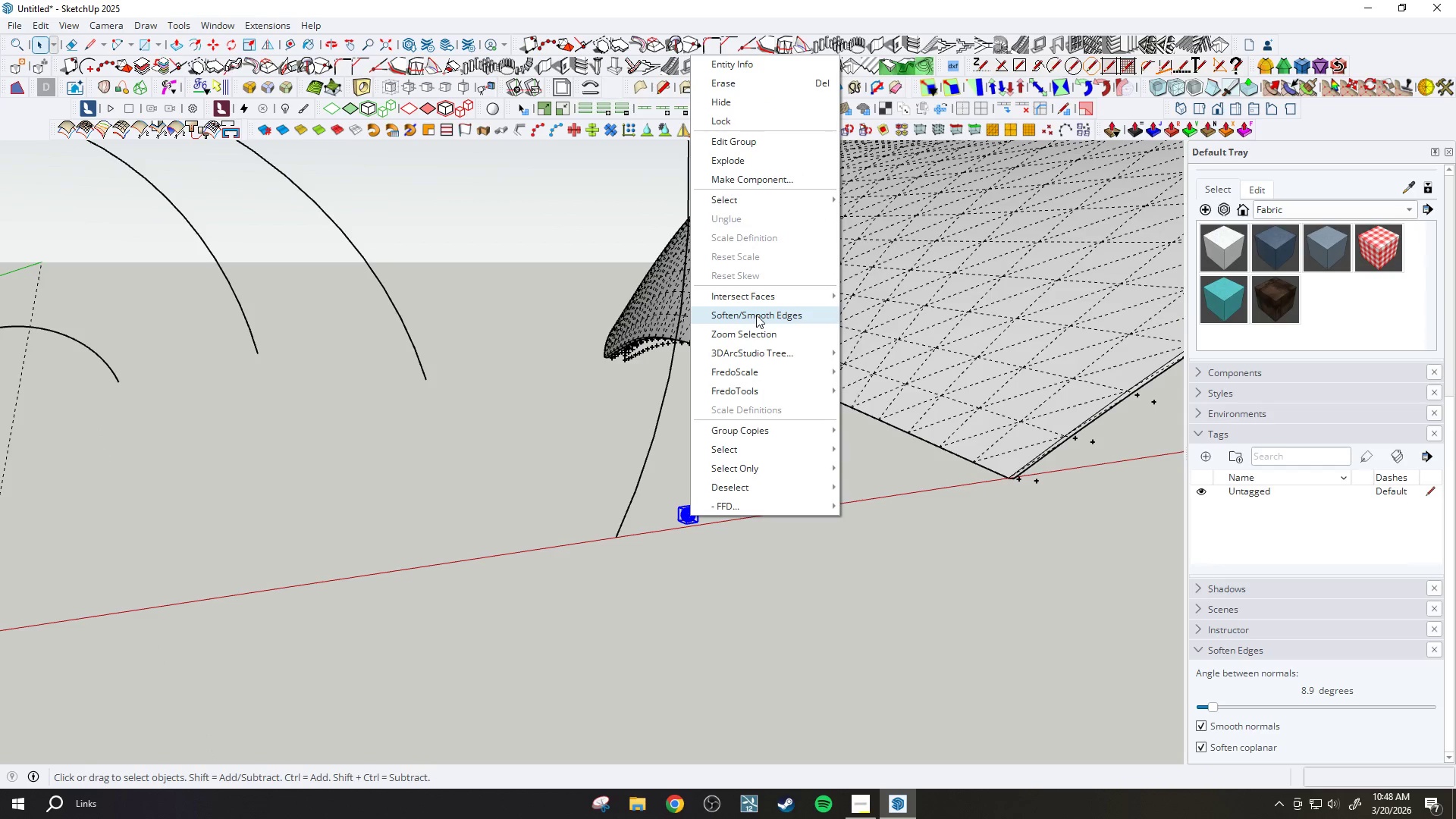 
left_click([774, 177])
 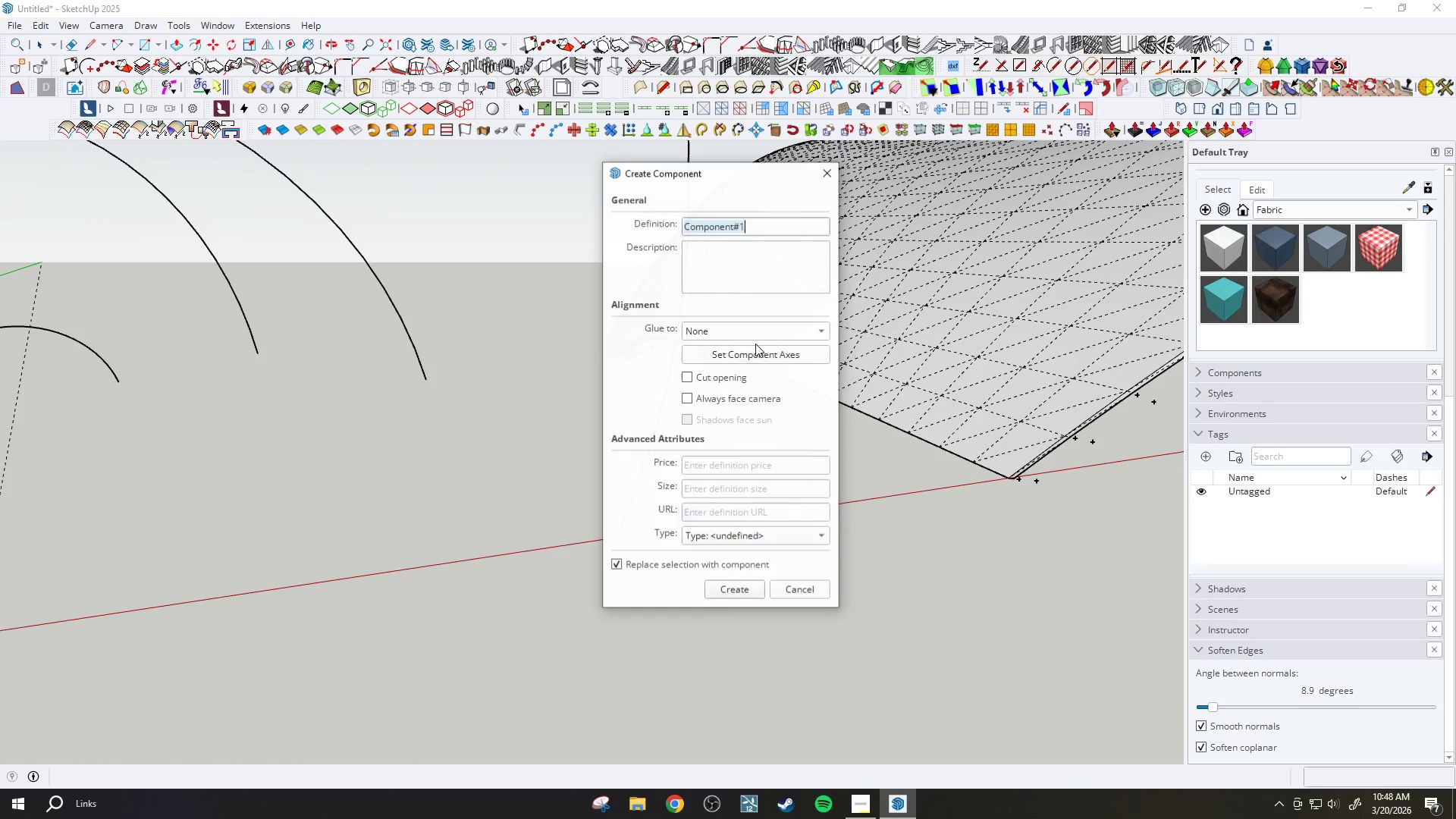 
mouse_move([713, 534])
 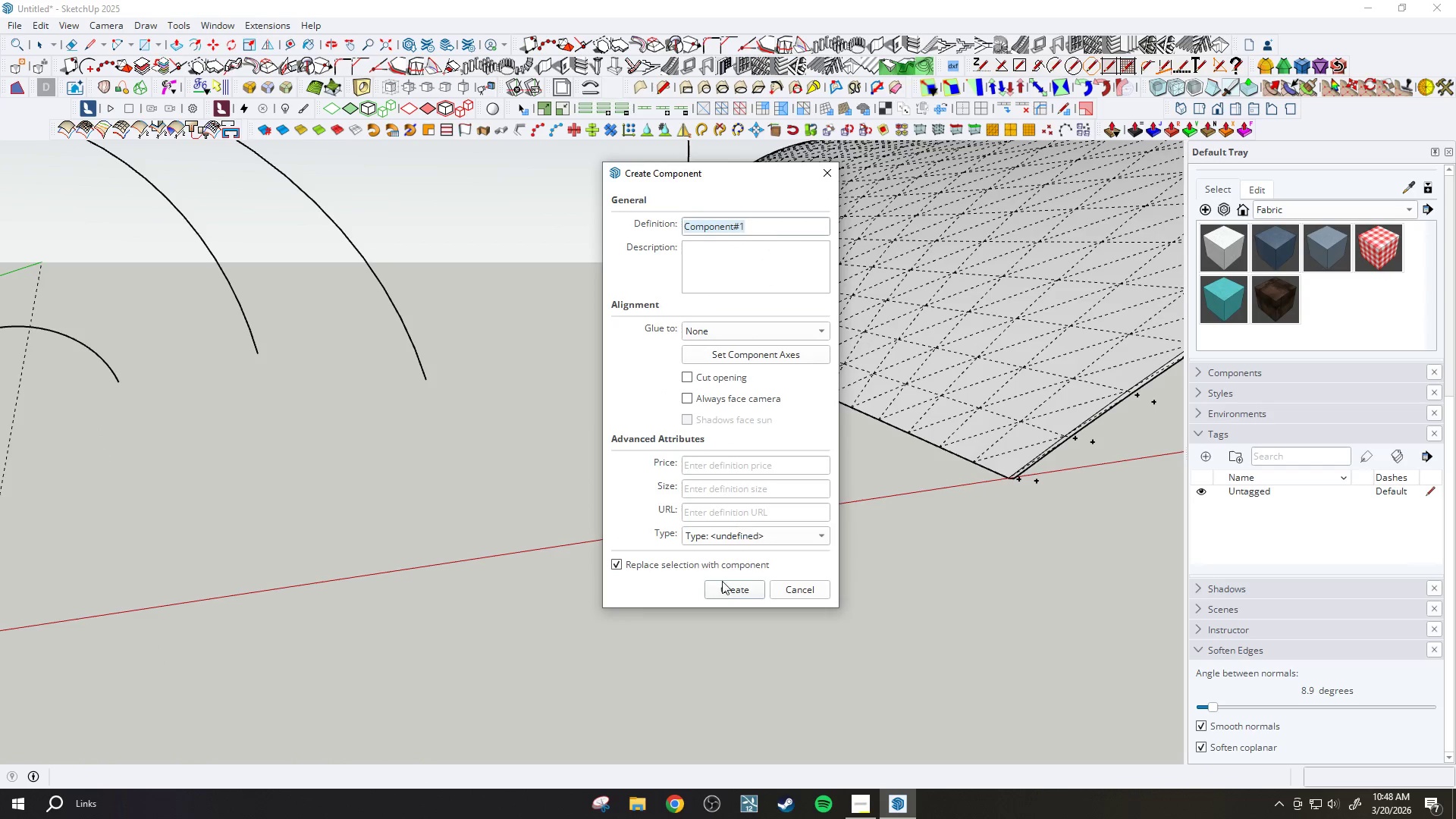 
left_click([724, 591])
 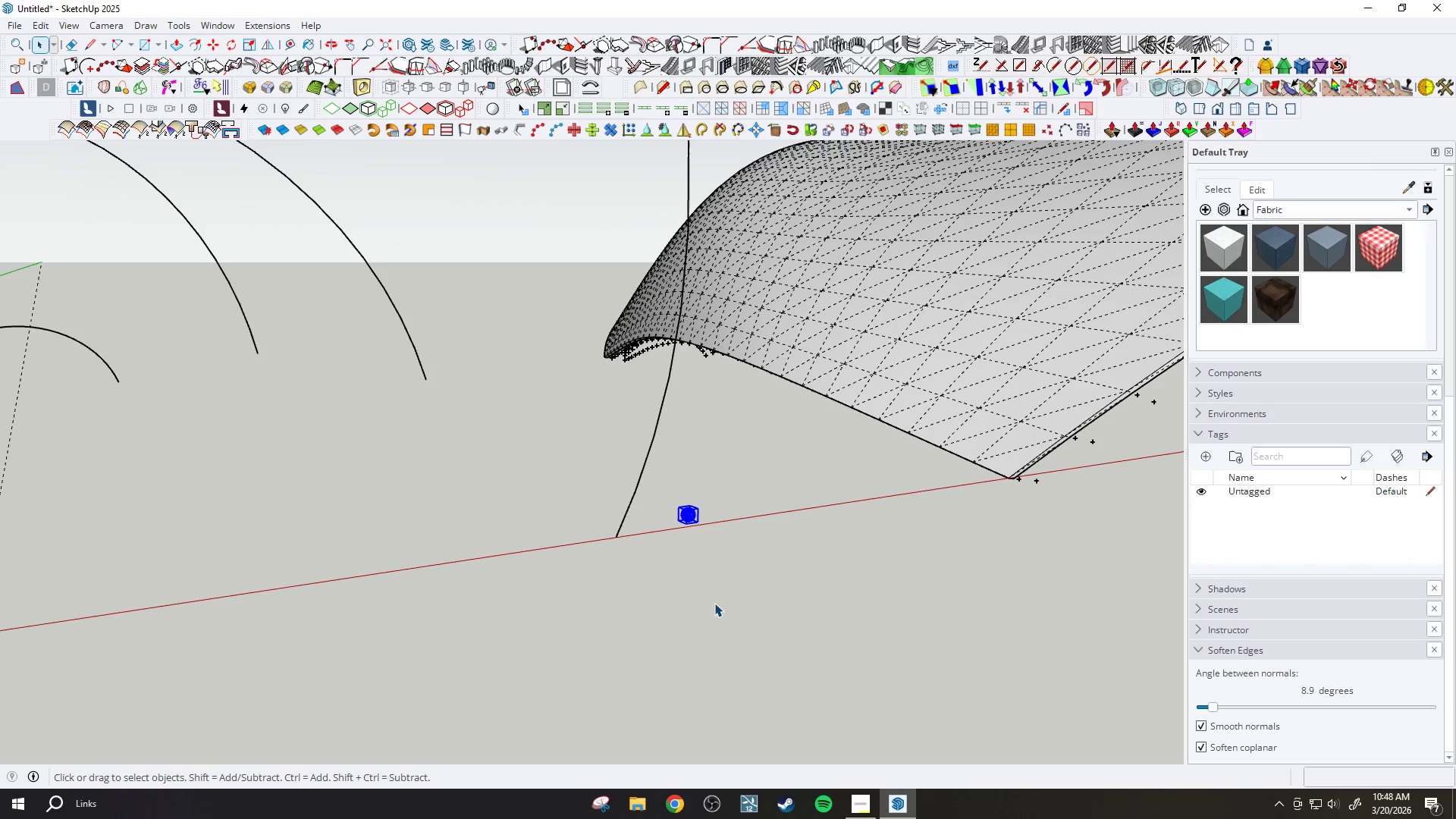 
wait(10.58)
 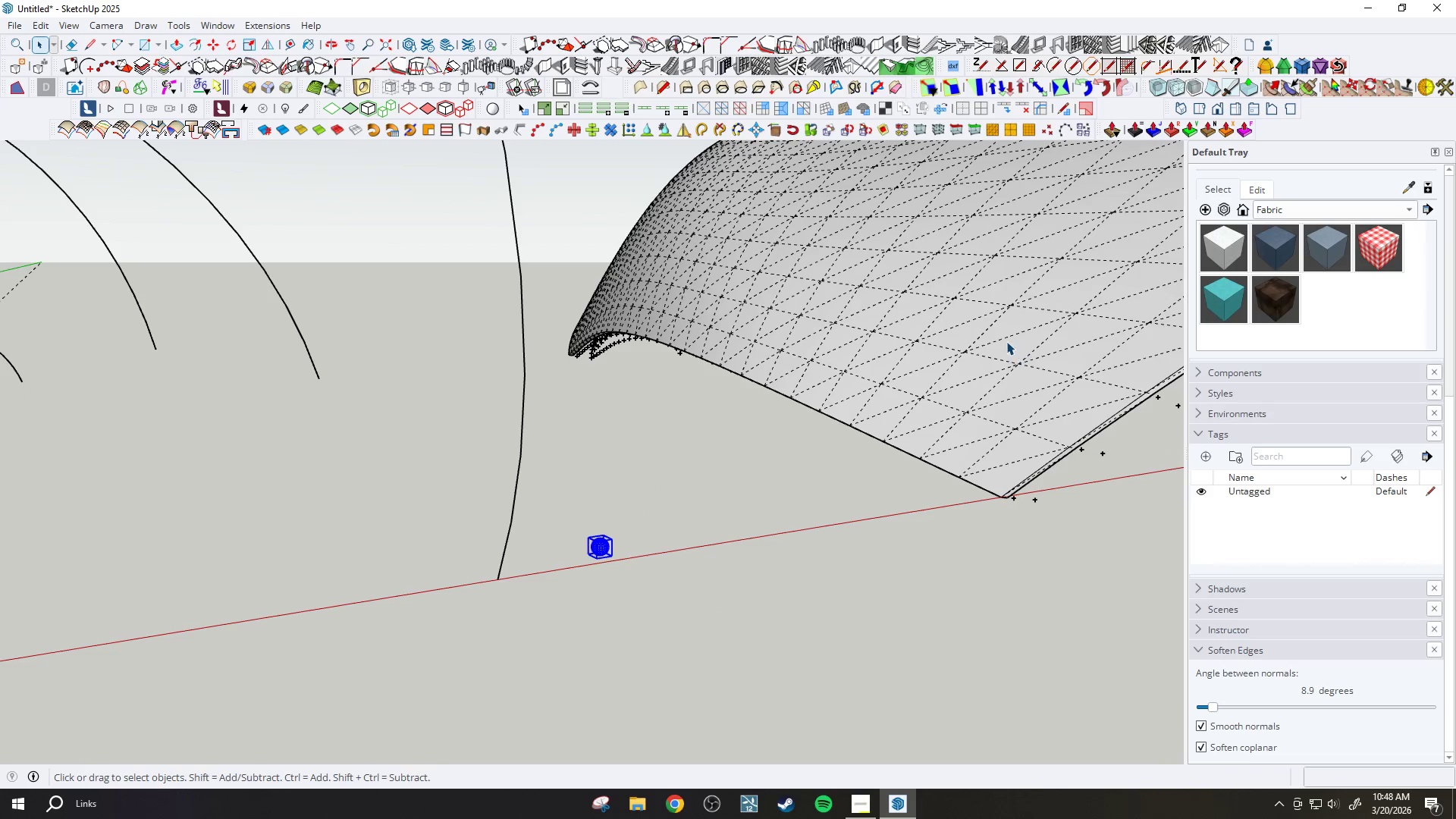 
left_click([1006, 340])
 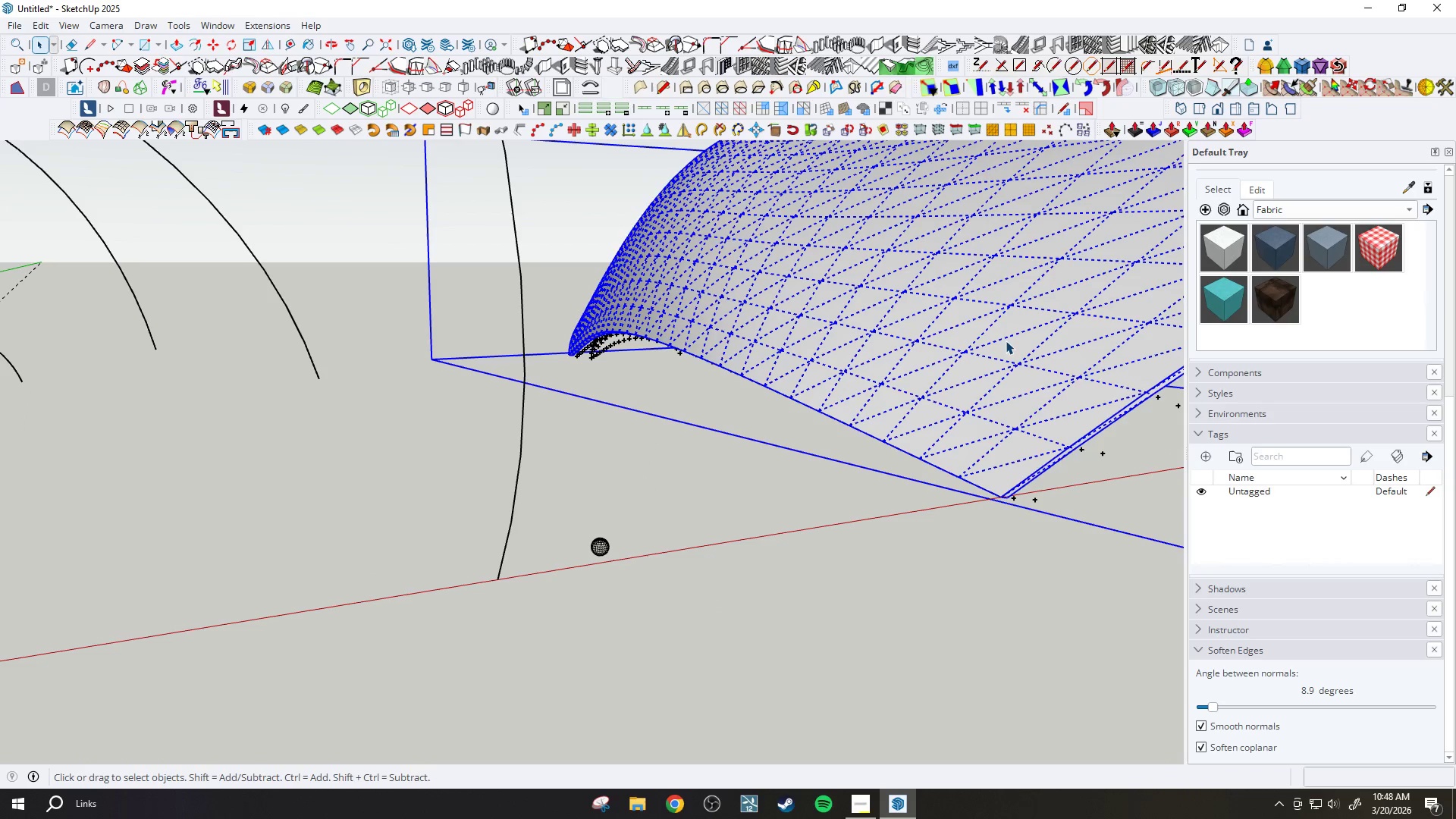 
scroll: coordinate [1044, 383], scroll_direction: up, amount: 2.0
 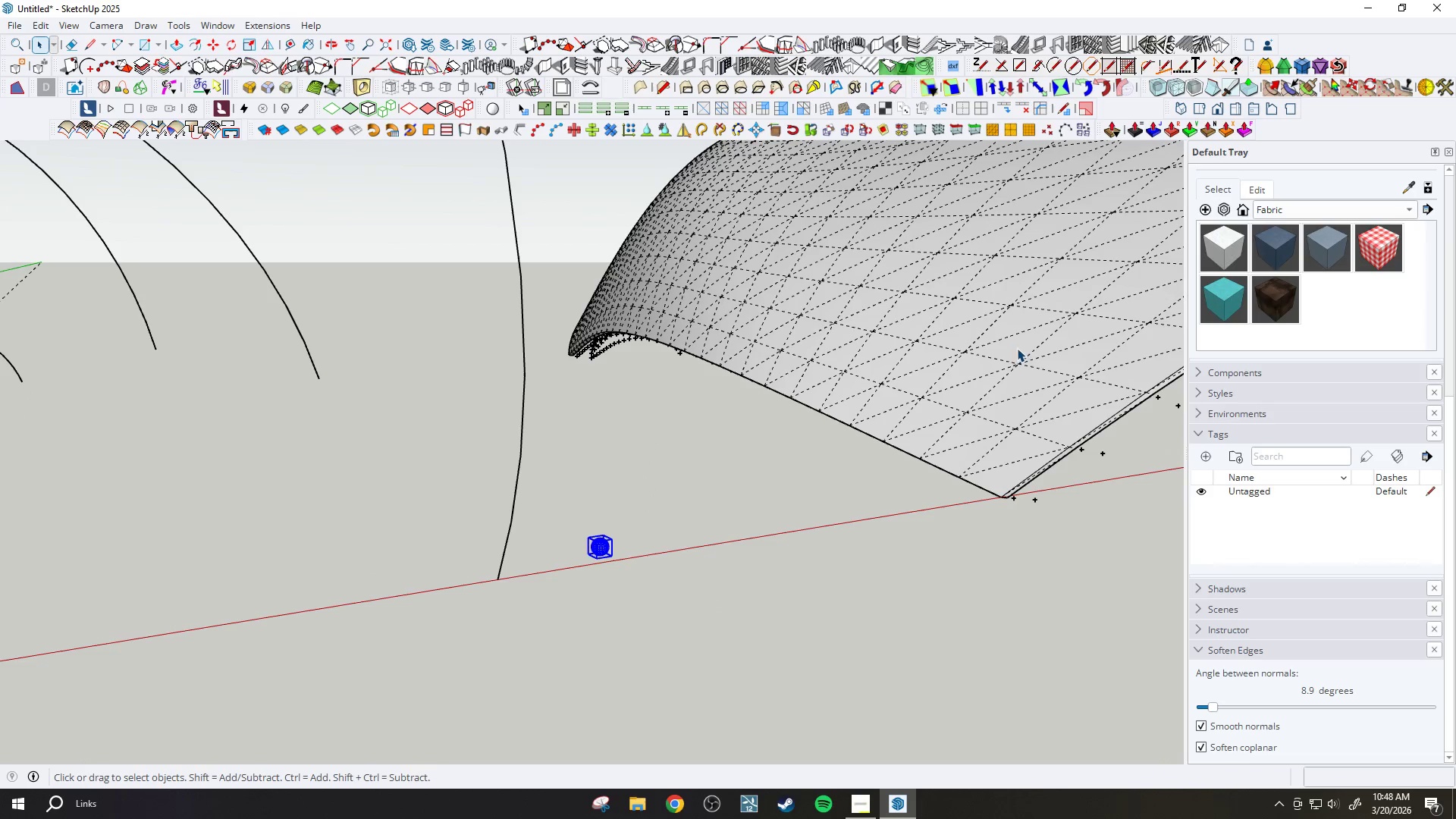 
right_click([1006, 340])
 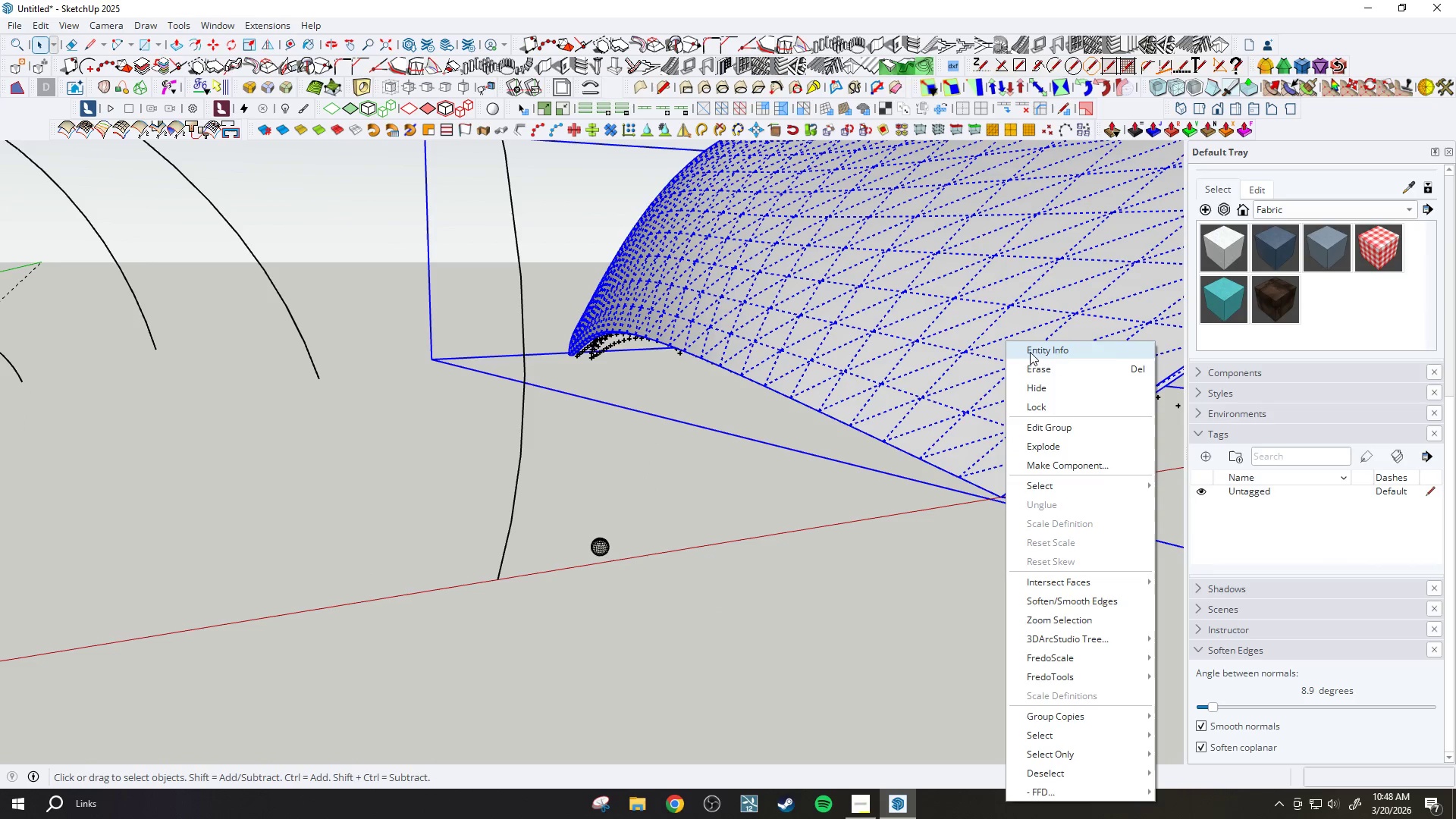 
left_click([1046, 391])
 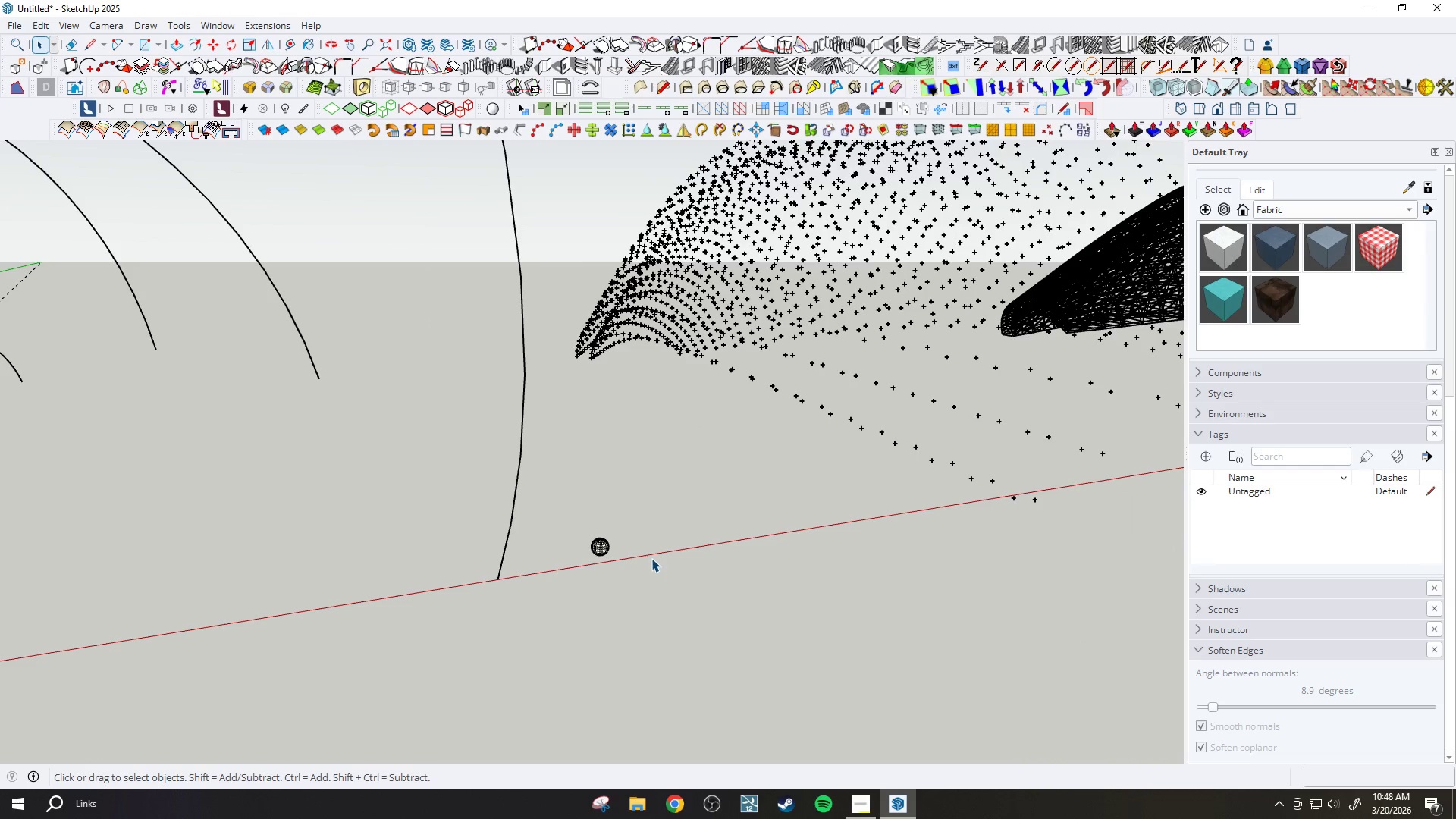 
scroll: coordinate [549, 560], scroll_direction: down, amount: 10.0
 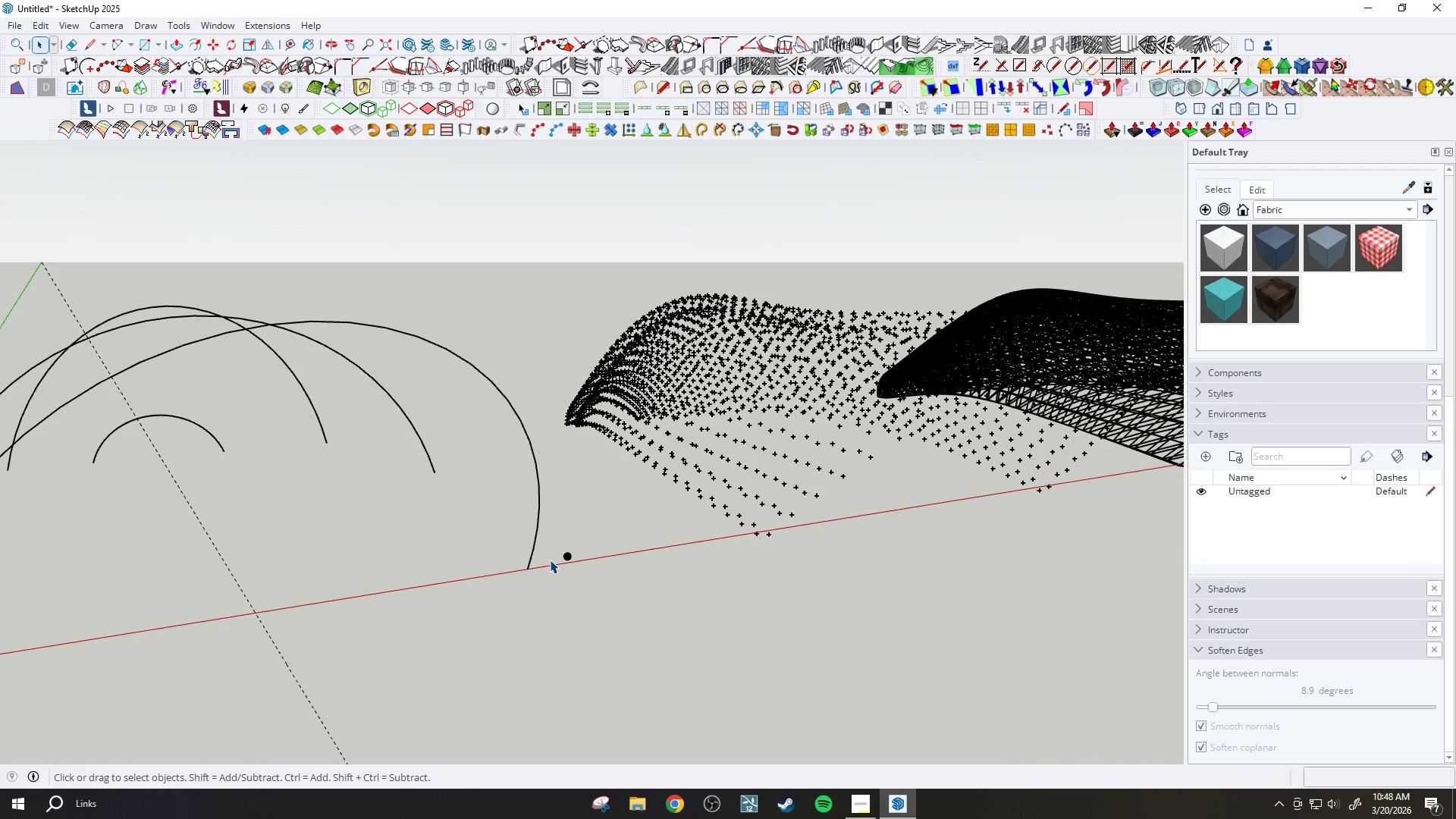 
wait(8.75)
 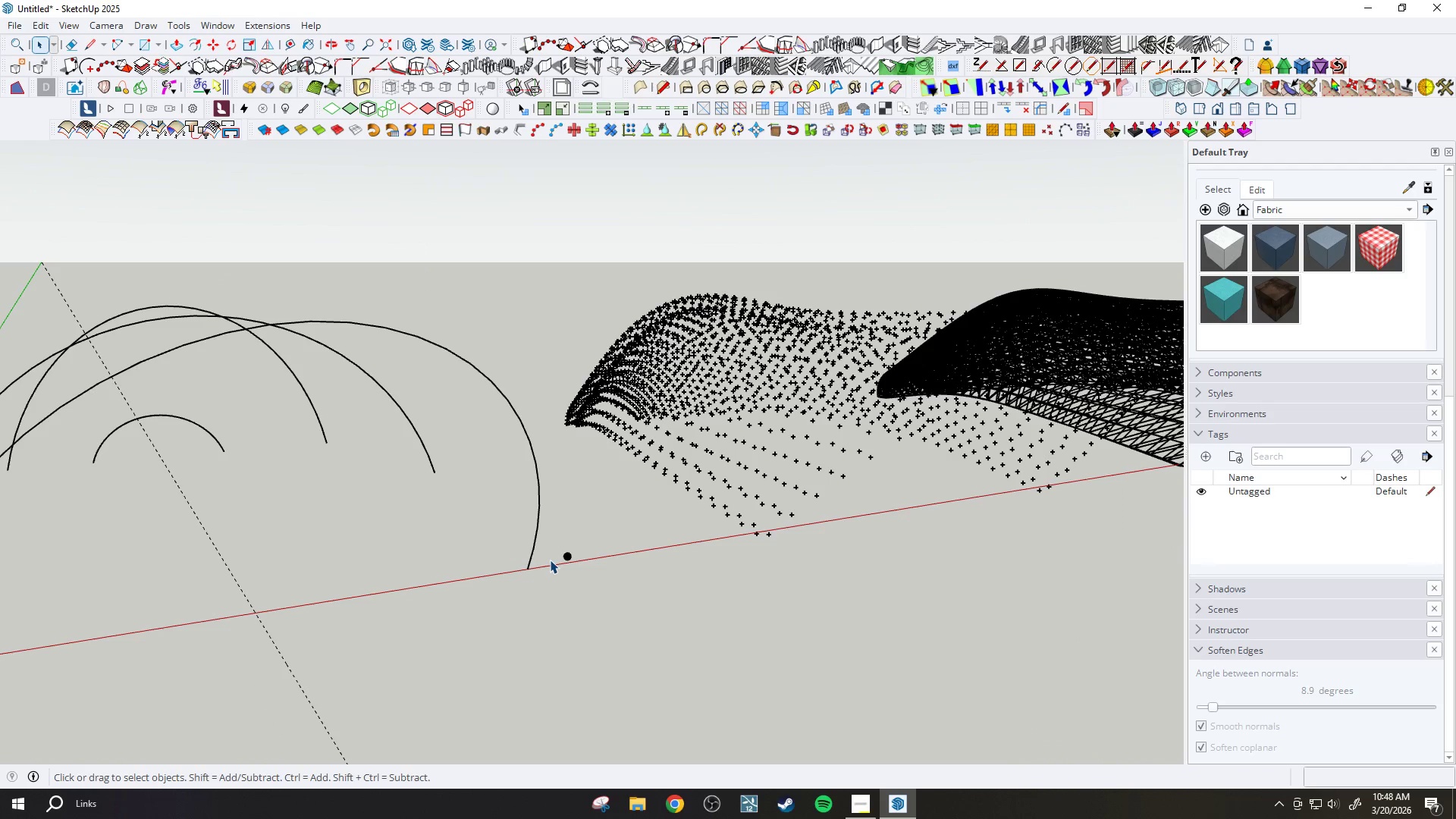 
scroll: coordinate [648, 488], scroll_direction: down, amount: 7.0
 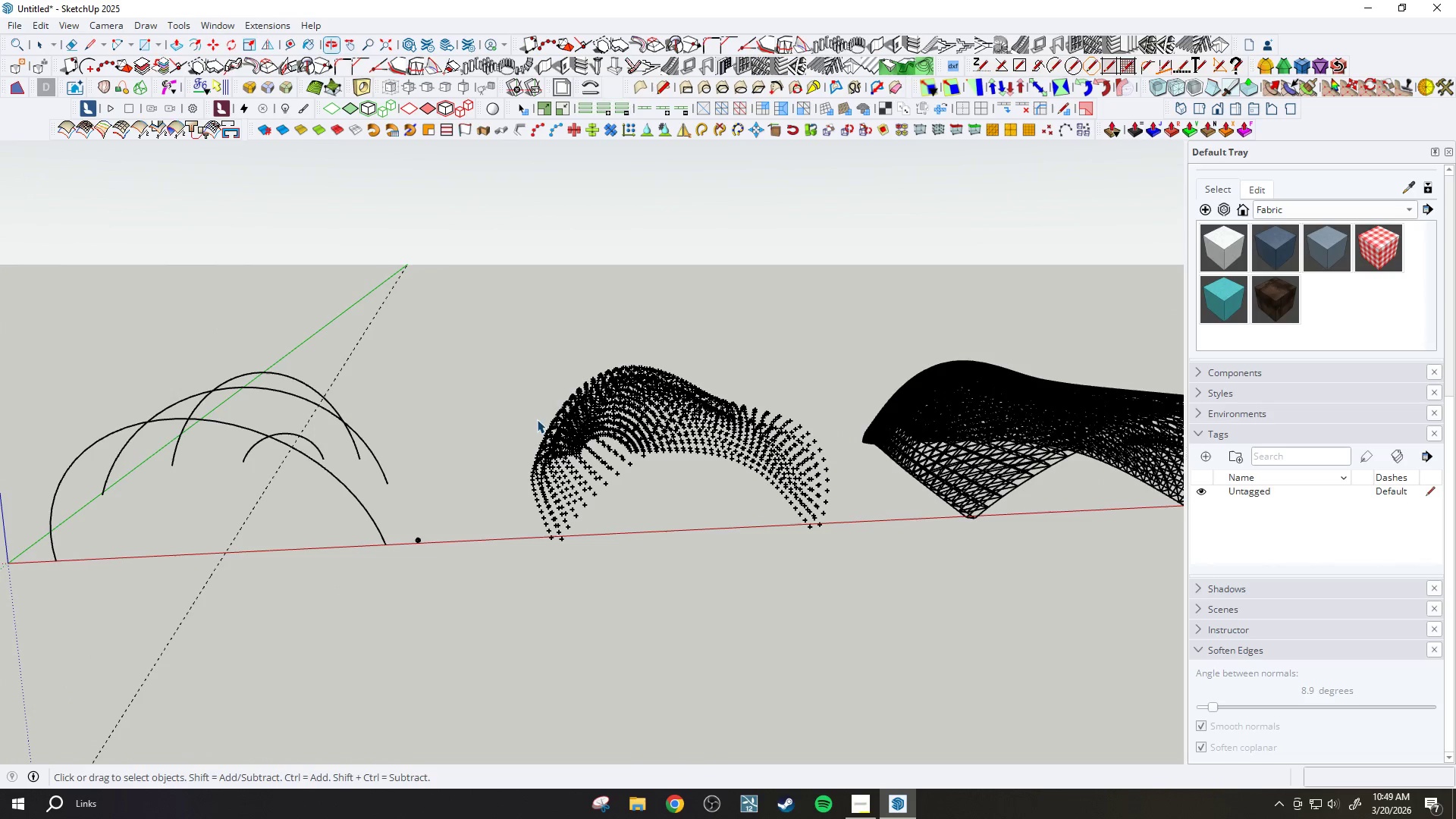 
left_click_drag(start_coordinate=[490, 300], to_coordinate=[855, 595])
 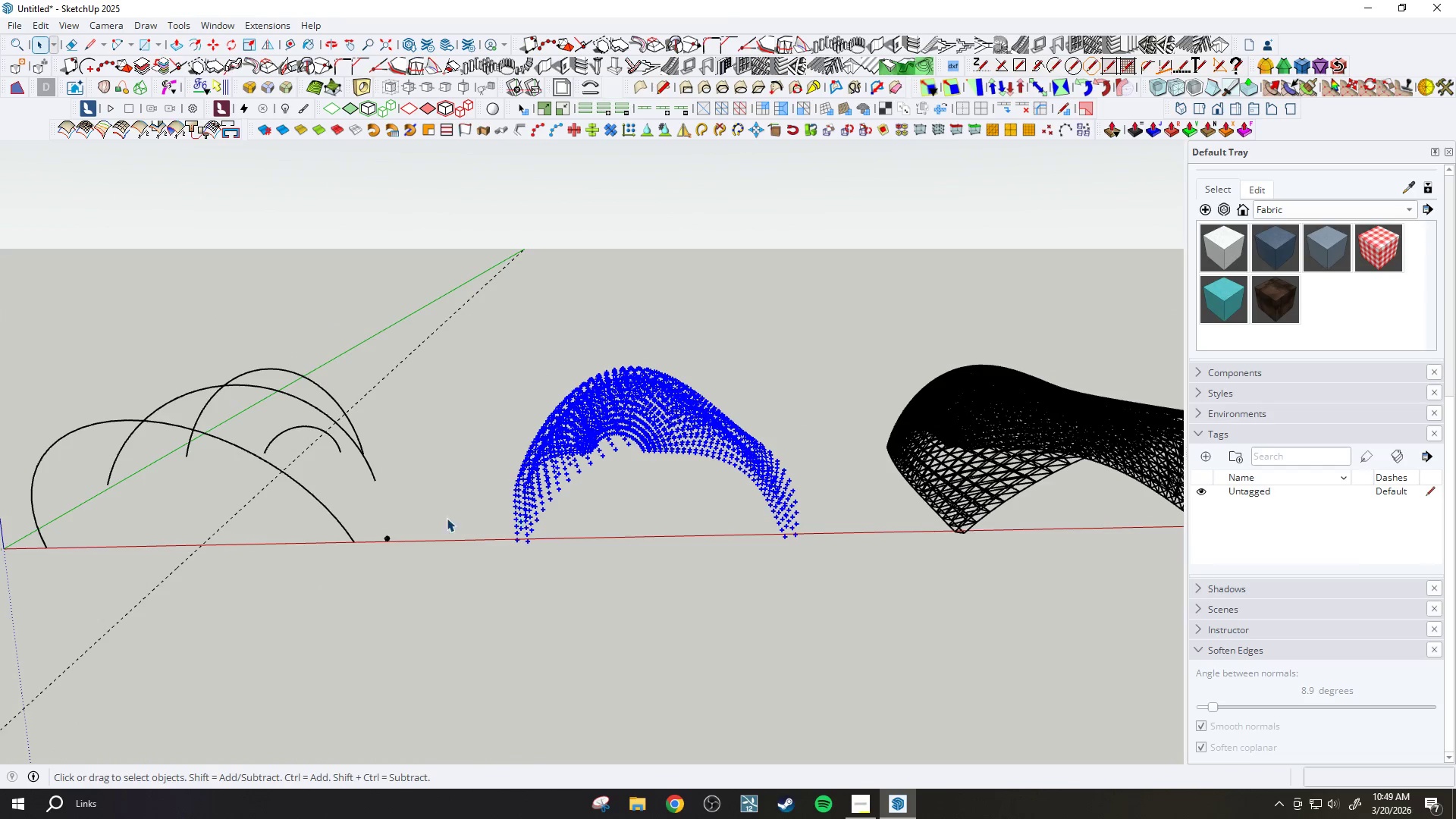 
hold_key(key=ControlLeft, duration=0.5)
left_click_drag(start_coordinate=[374, 522], to_coordinate=[411, 563])
 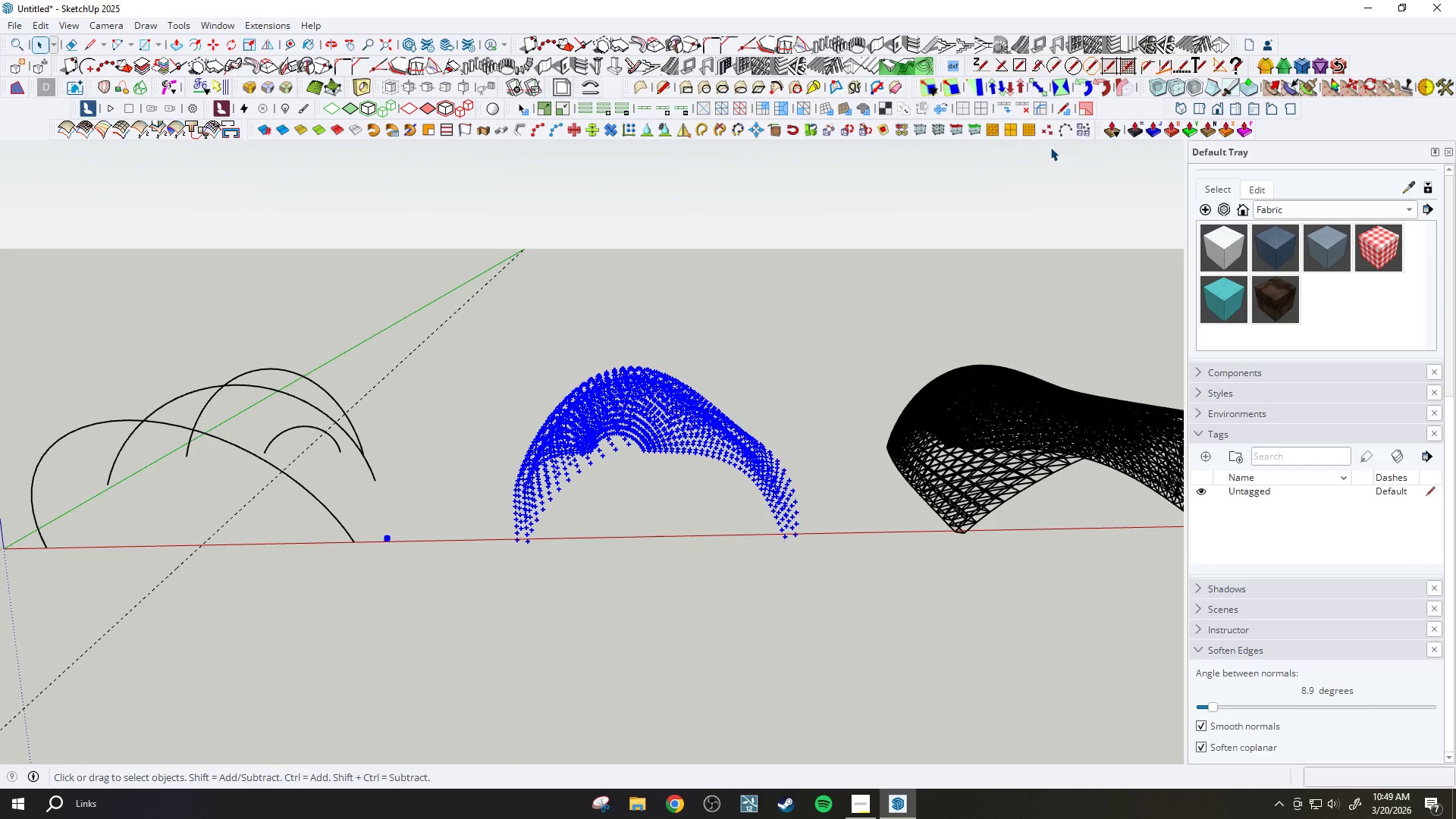 
left_click([1083, 124])
 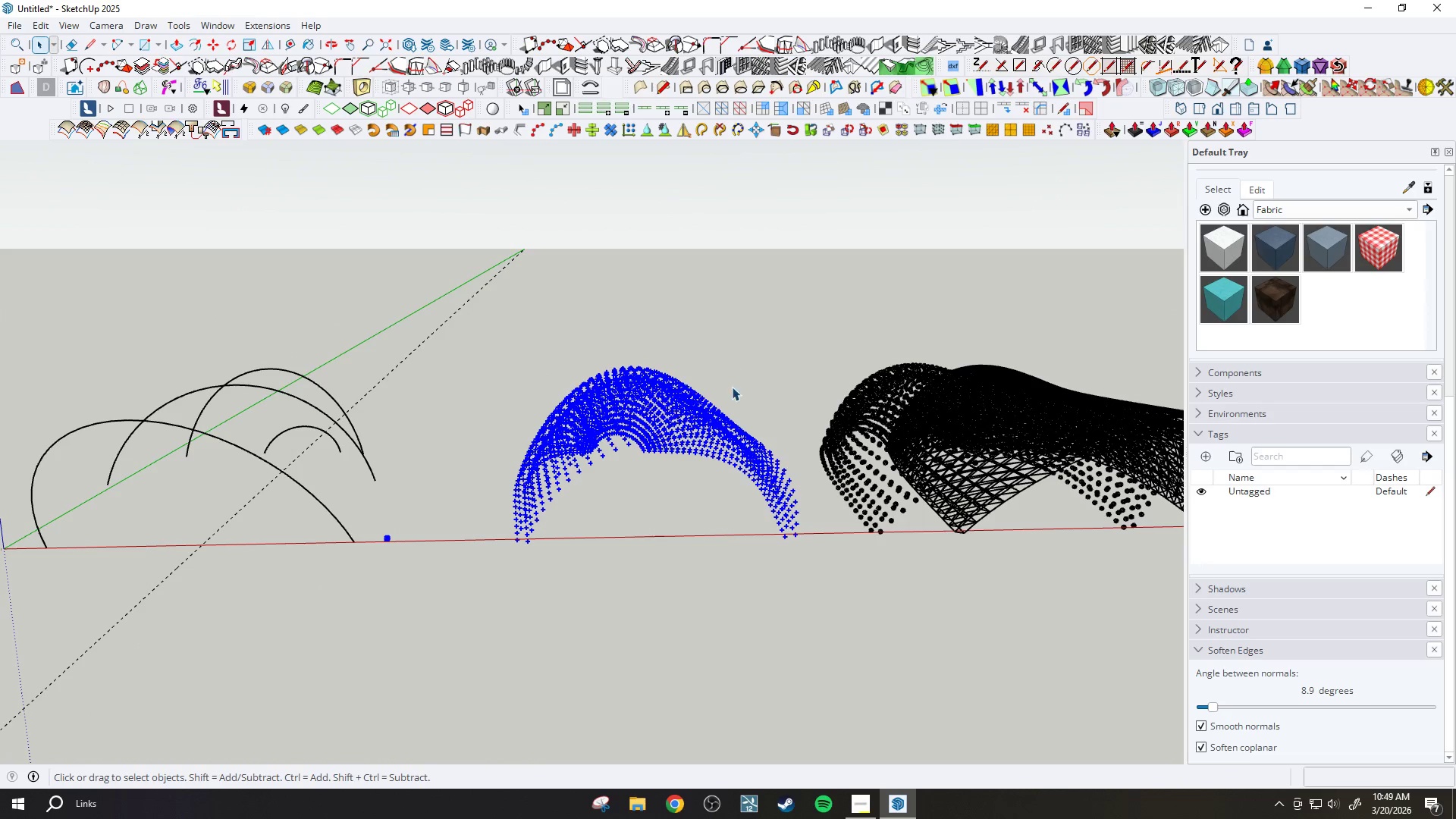 
scroll: coordinate [811, 466], scroll_direction: up, amount: 10.0
 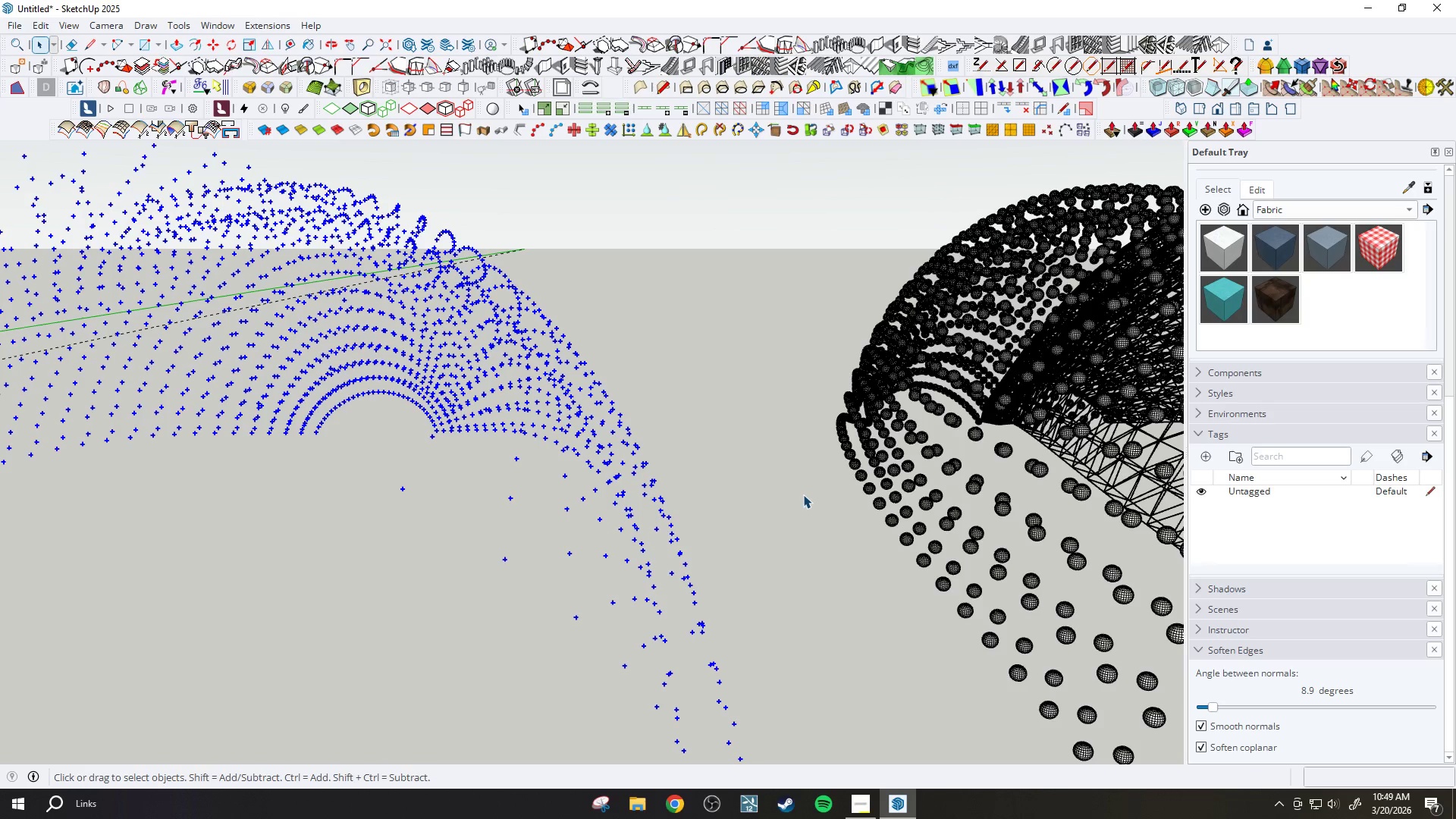 
scroll: coordinate [803, 497], scroll_direction: down, amount: 12.0
 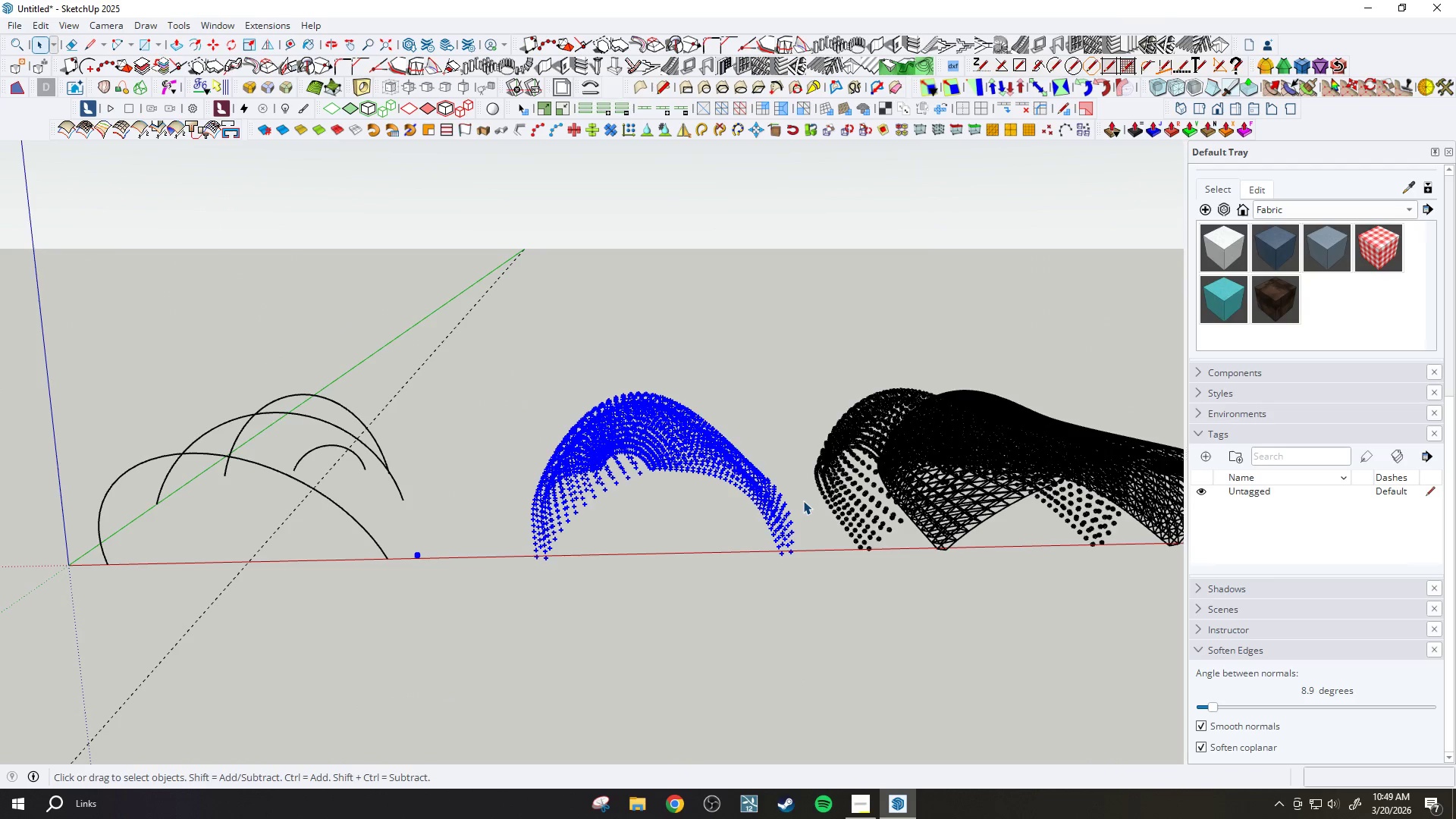 
key(Control+Z)
 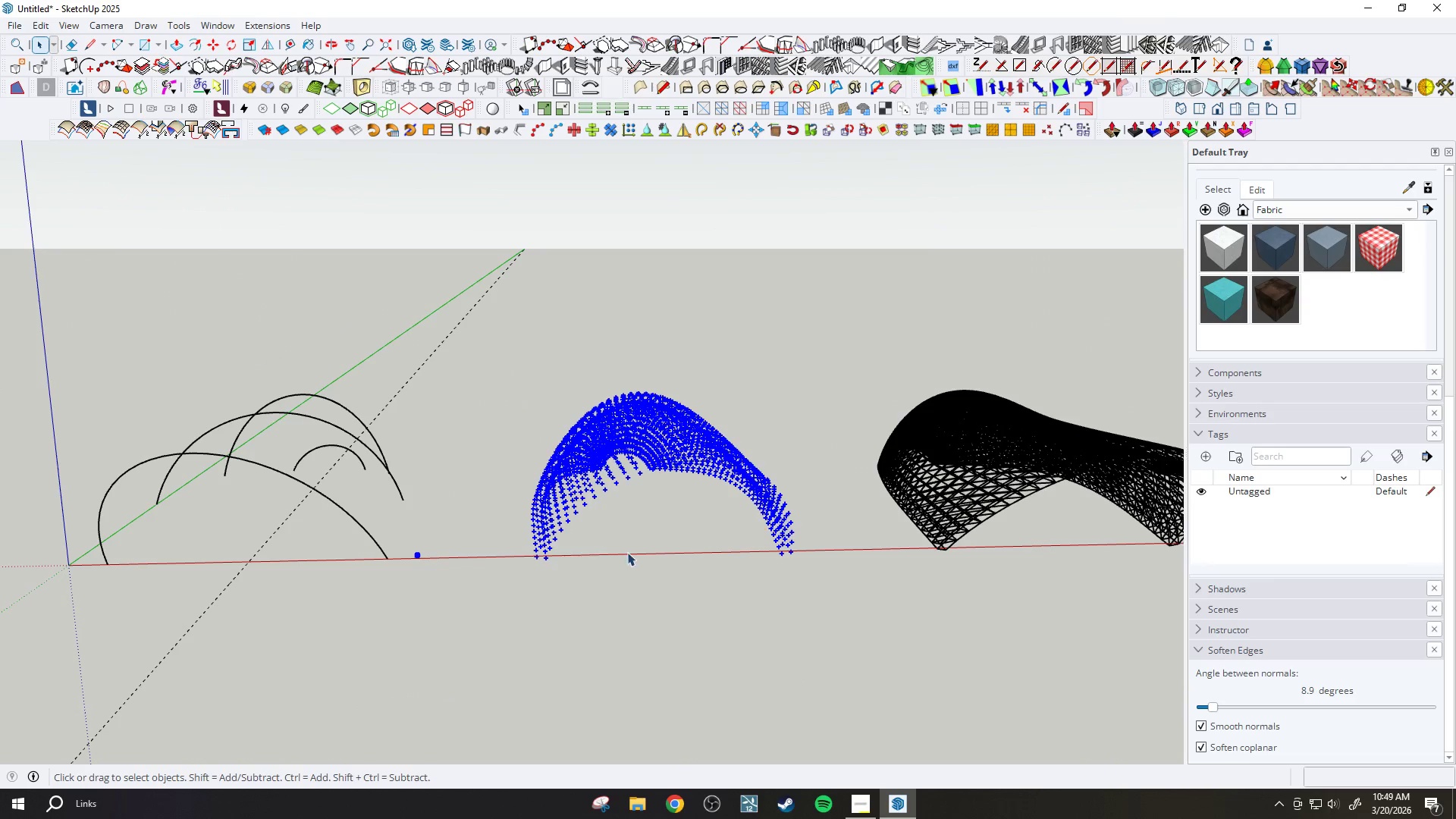 
scroll: coordinate [428, 575], scroll_direction: up, amount: 6.0
 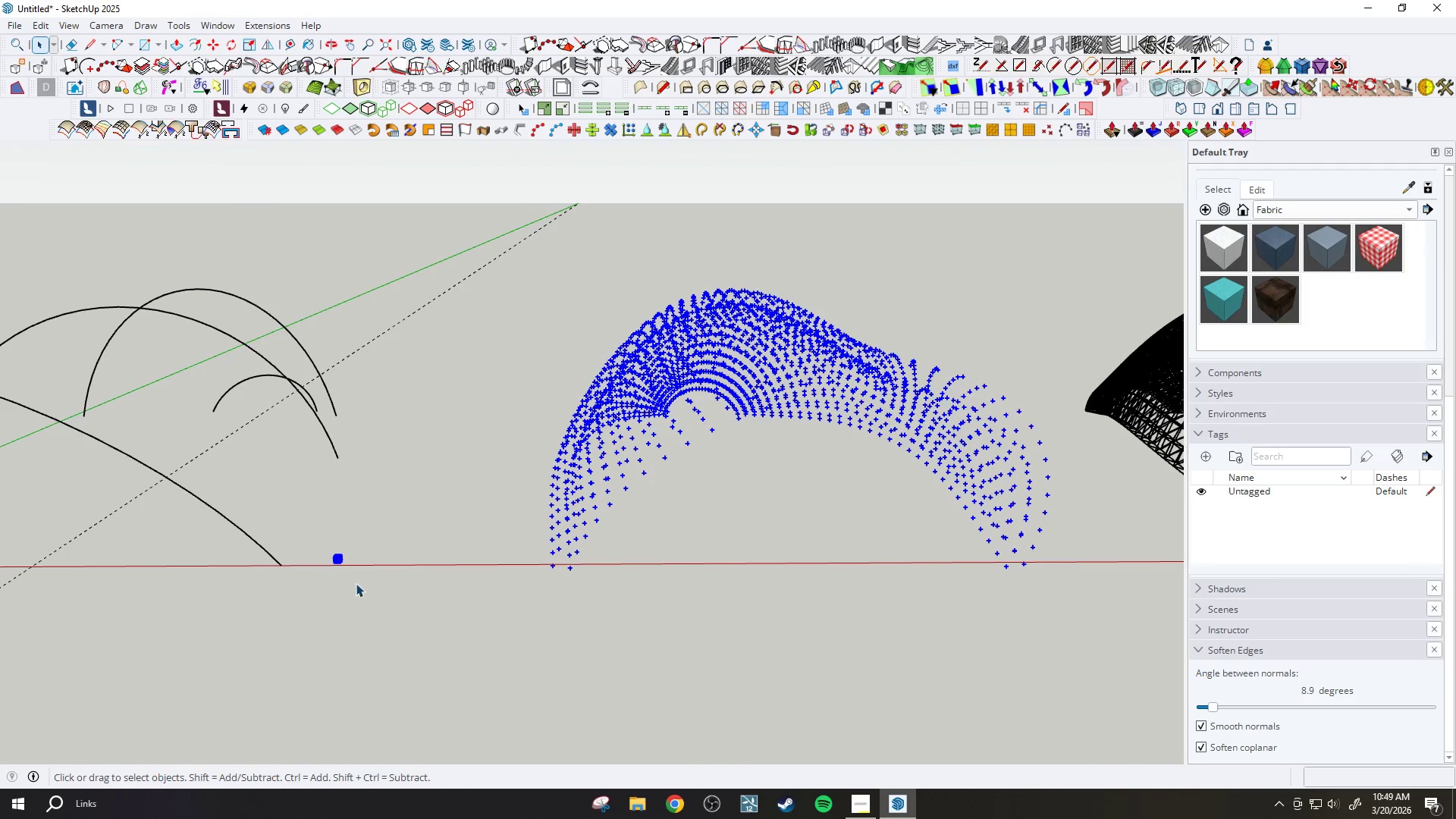 
scroll: coordinate [485, 570], scroll_direction: down, amount: 8.0
 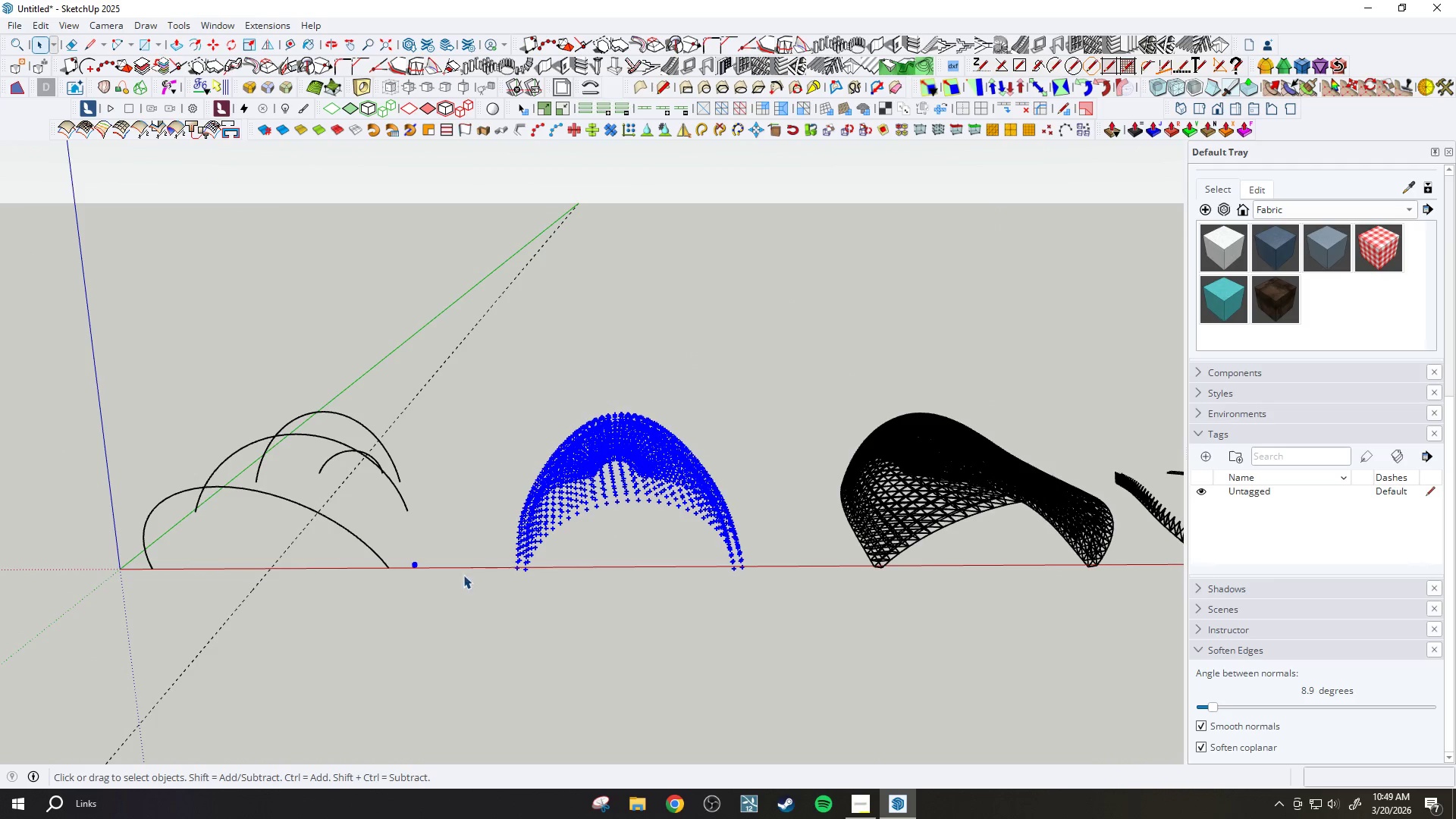 
scroll: coordinate [335, 567], scroll_direction: up, amount: 5.0
 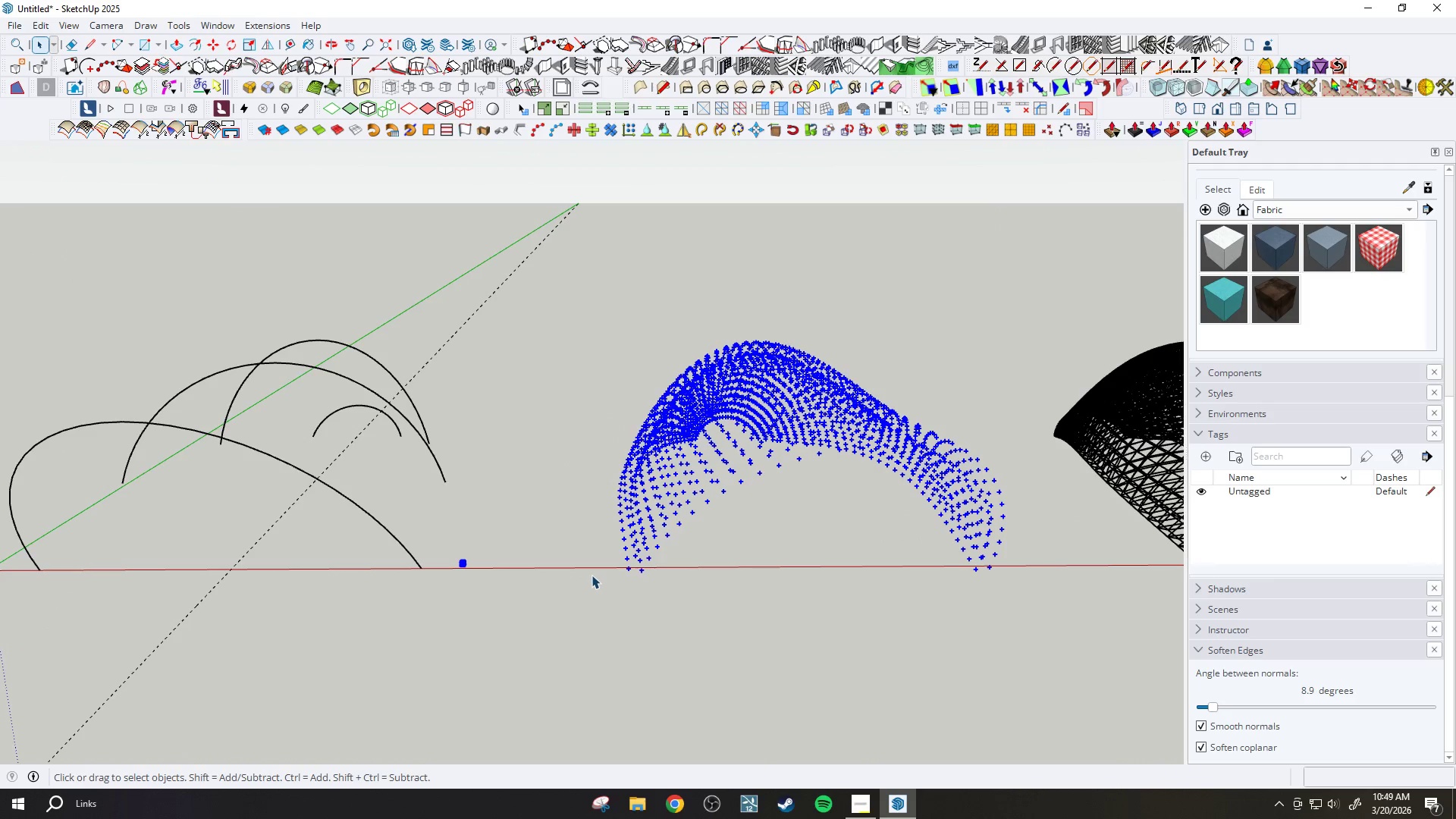 
scroll: coordinate [589, 575], scroll_direction: down, amount: 4.0
 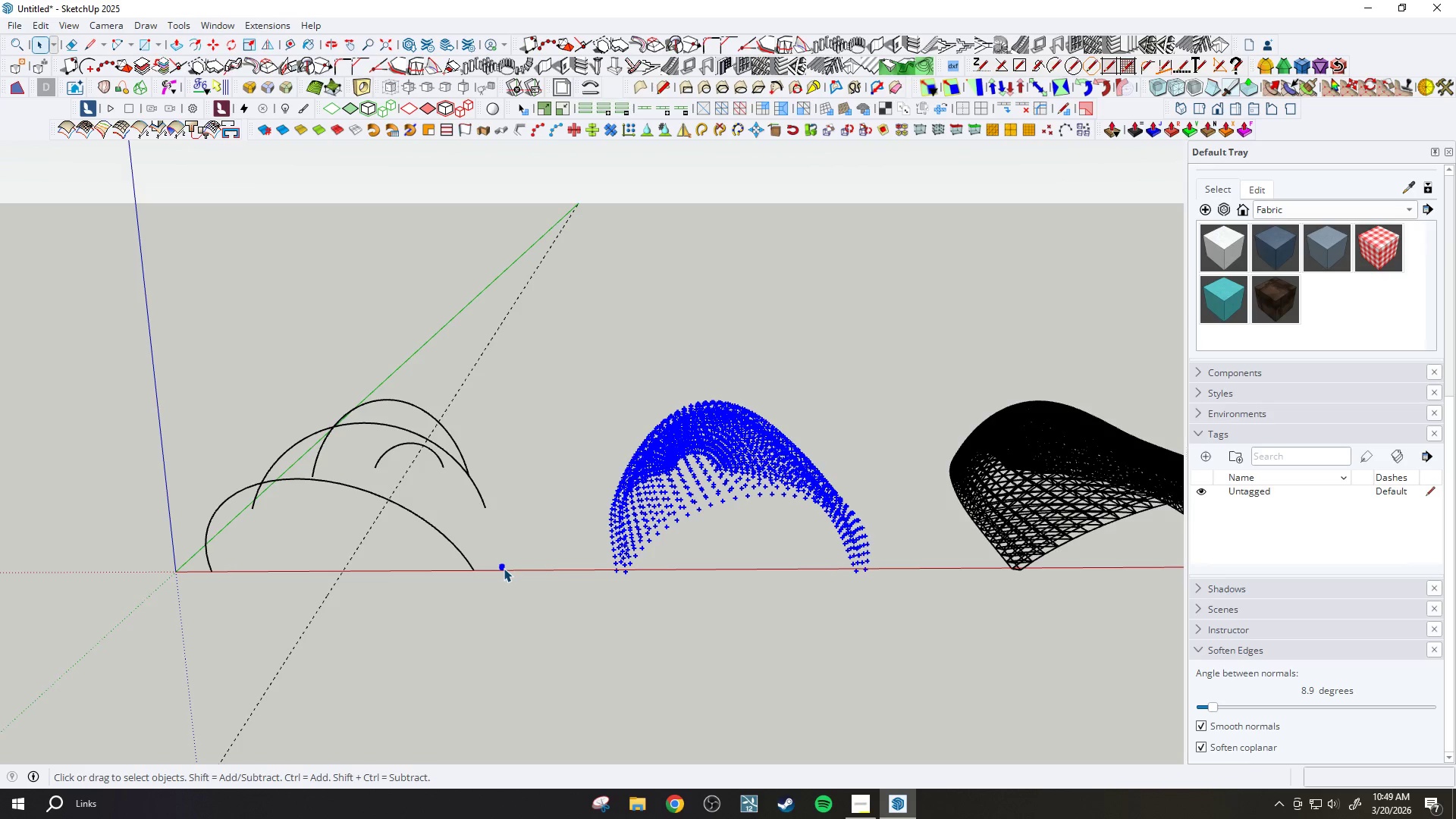 
wait(5.91)
 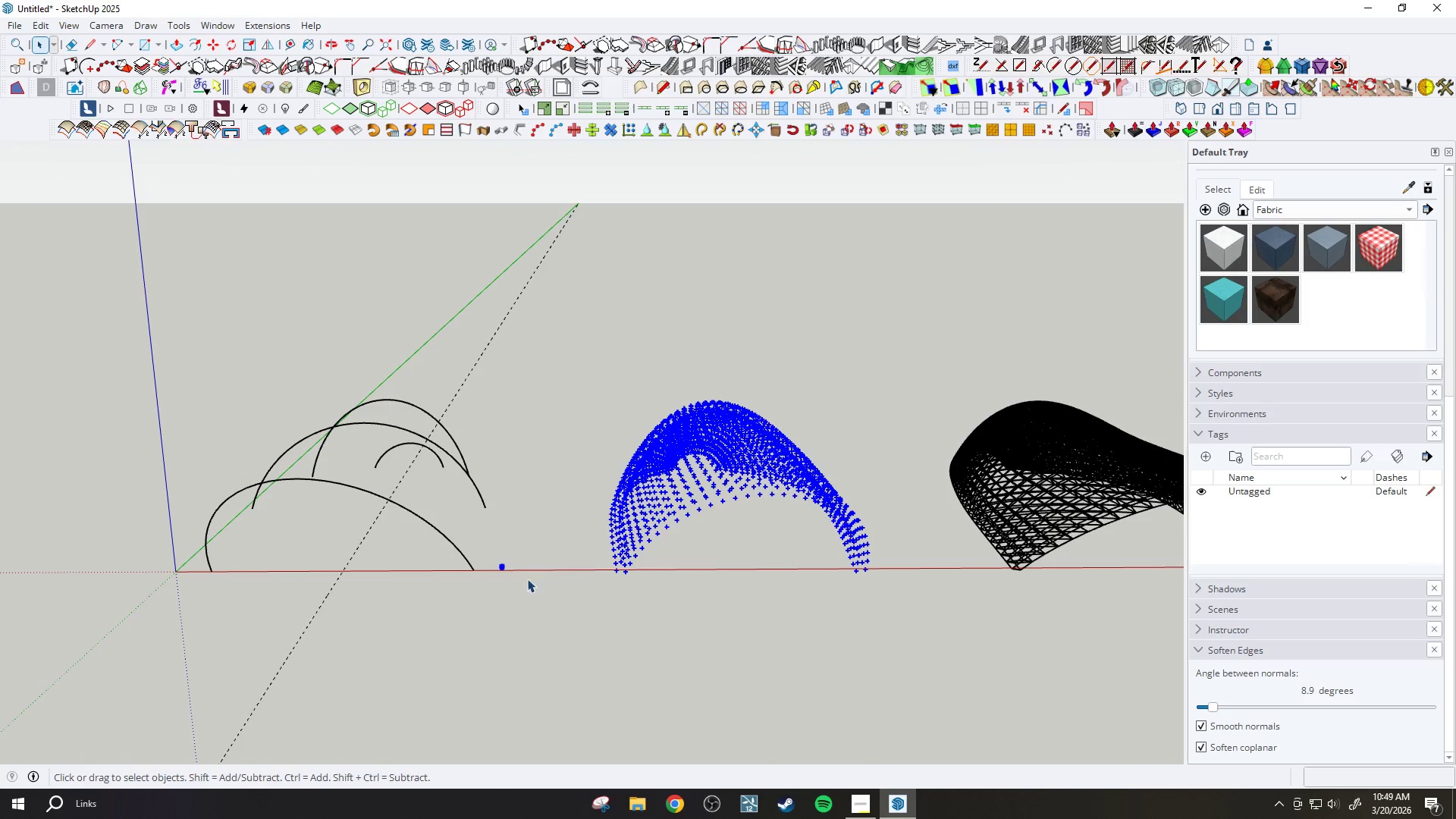 
key(Control+Z)
 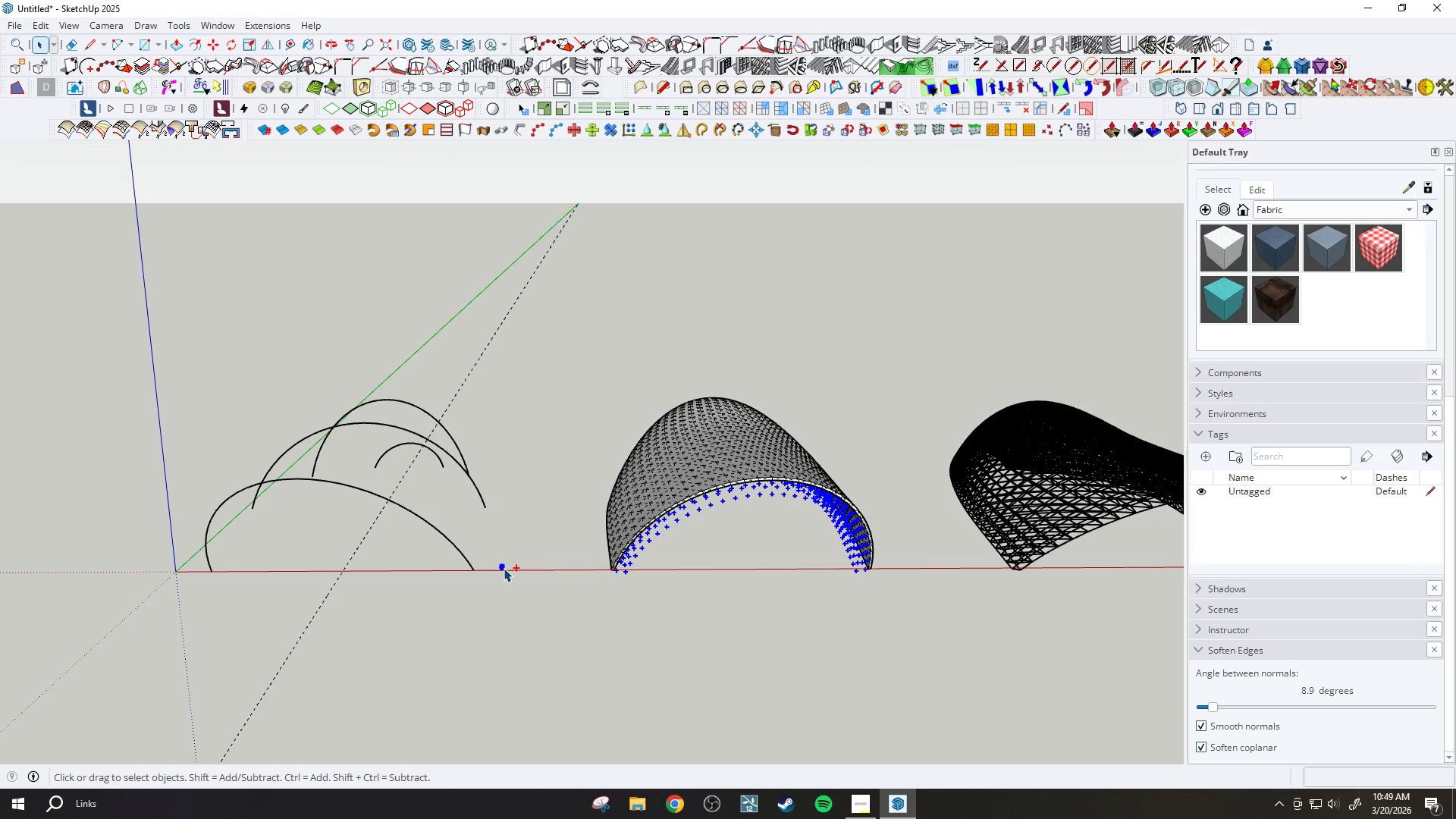 
key(Control+Z)
 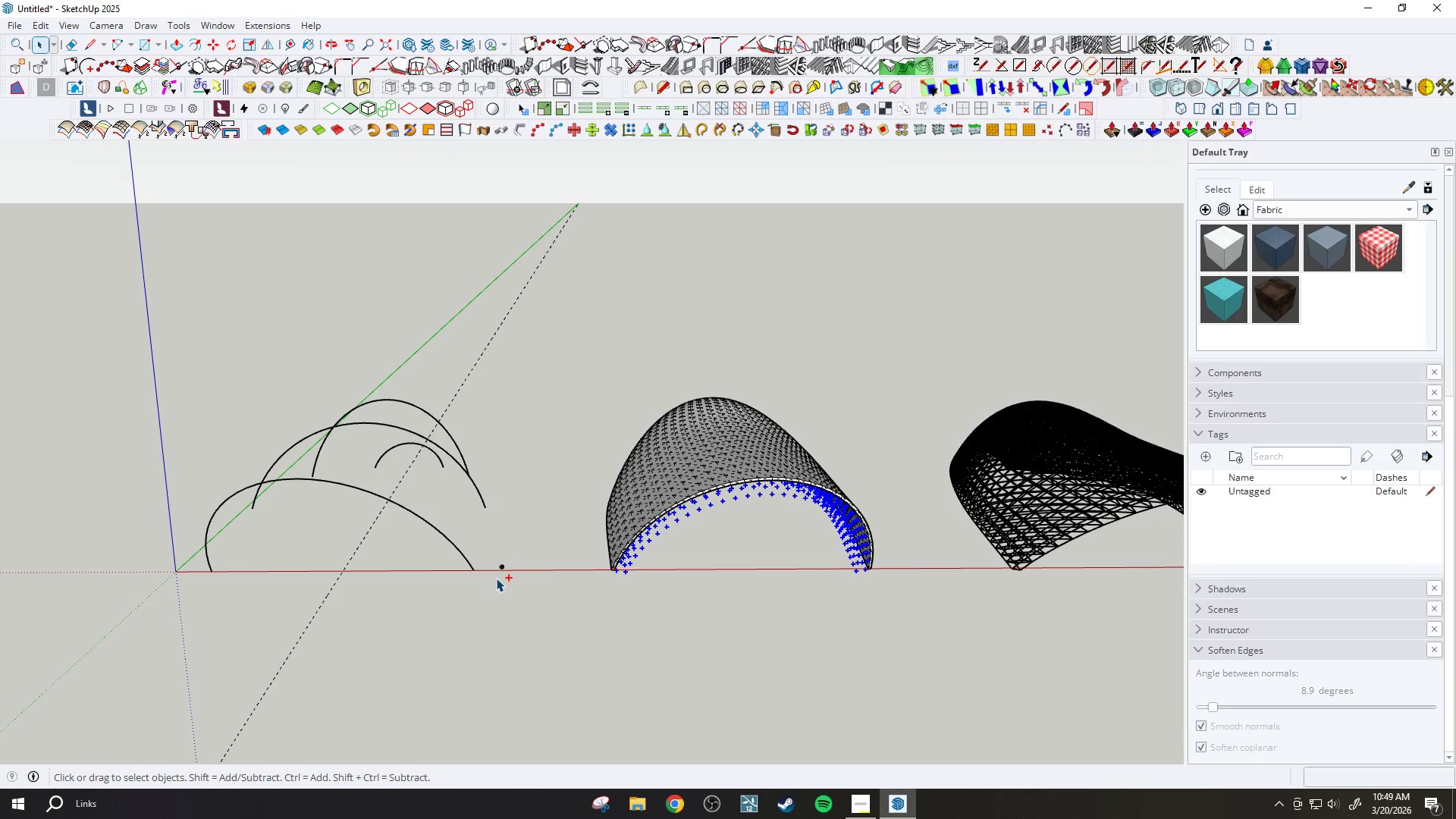 
key(Space)
 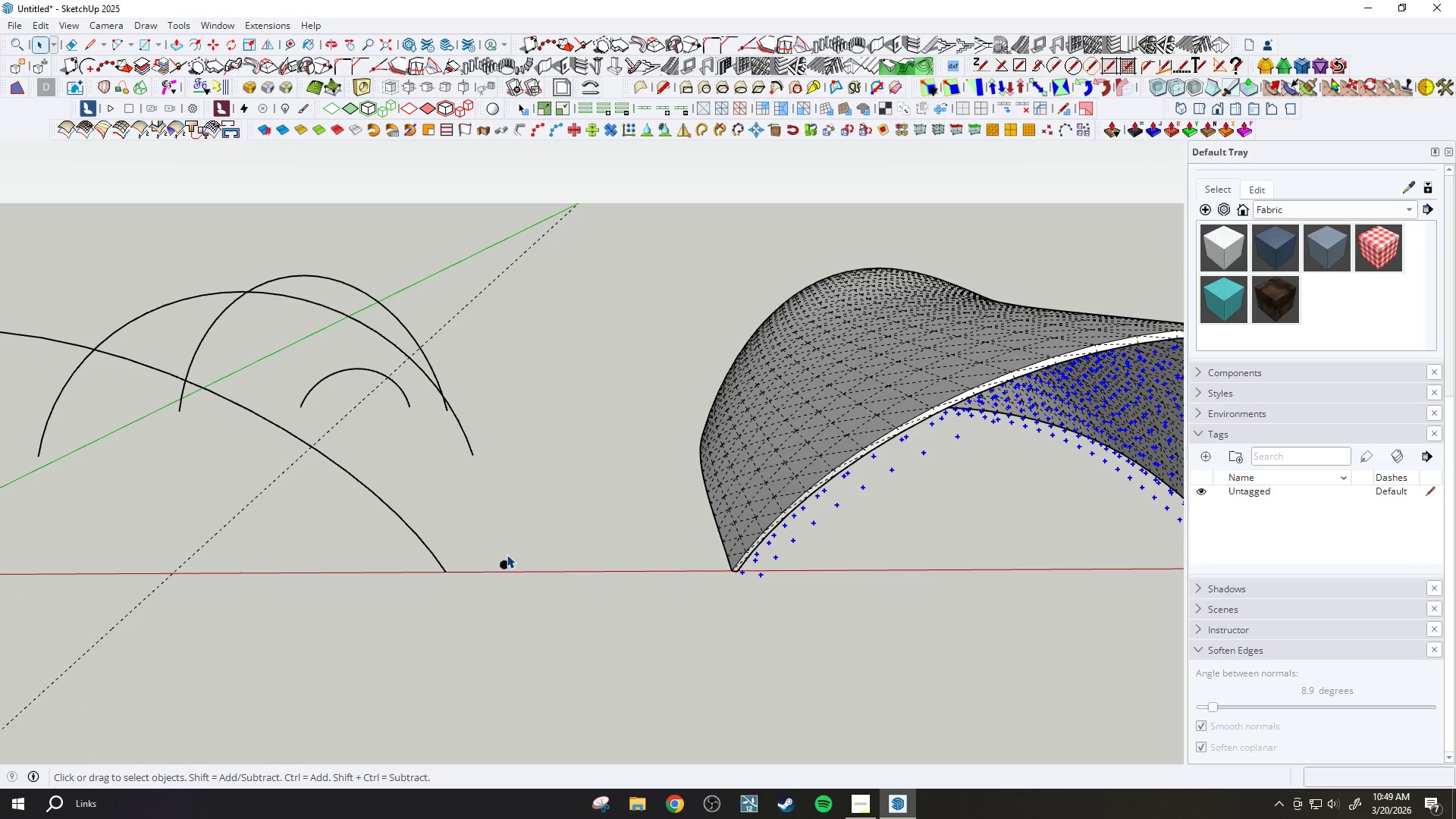 
left_click([507, 561])
 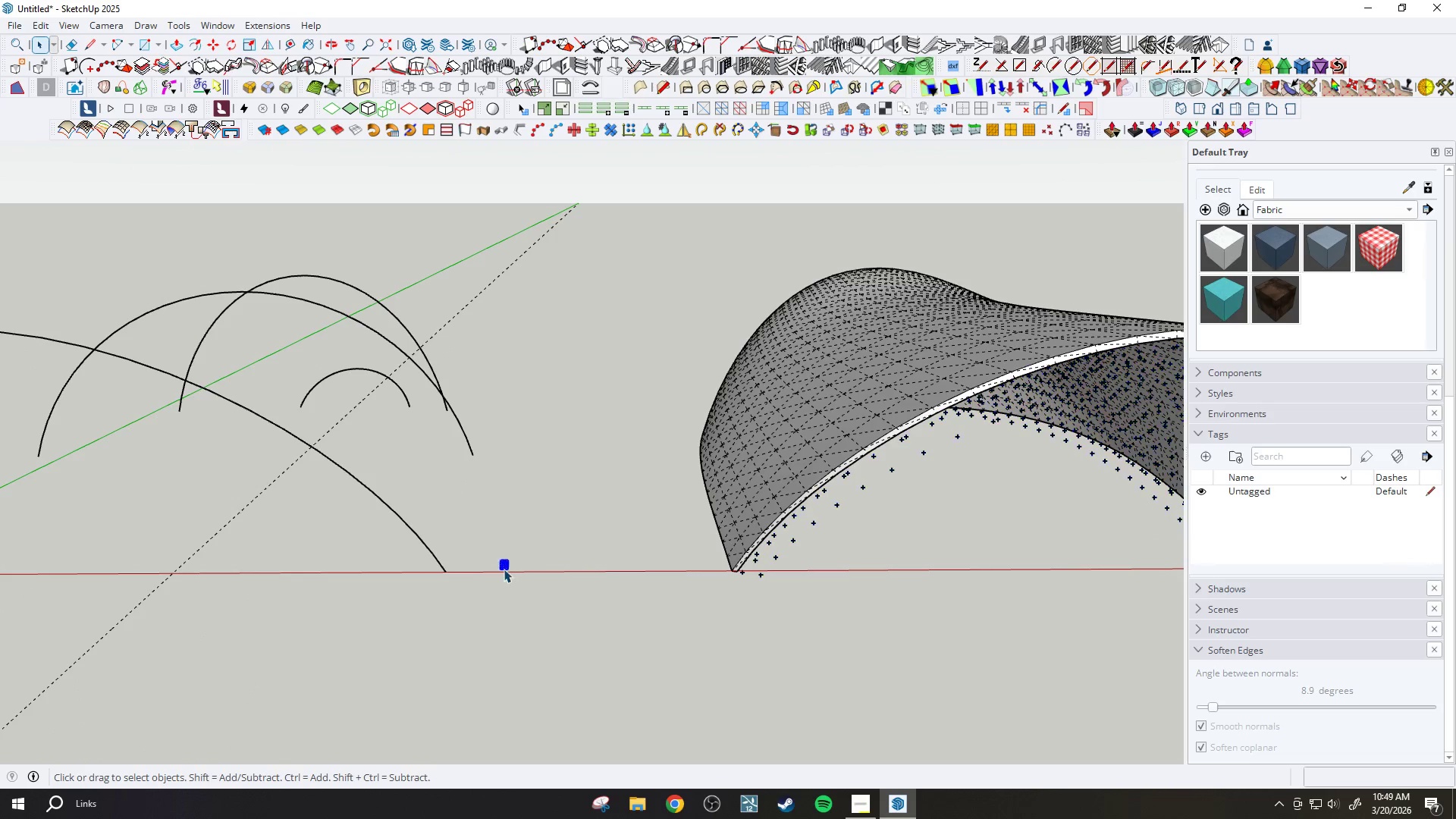 
scroll: coordinate [507, 554], scroll_direction: up, amount: 7.0
 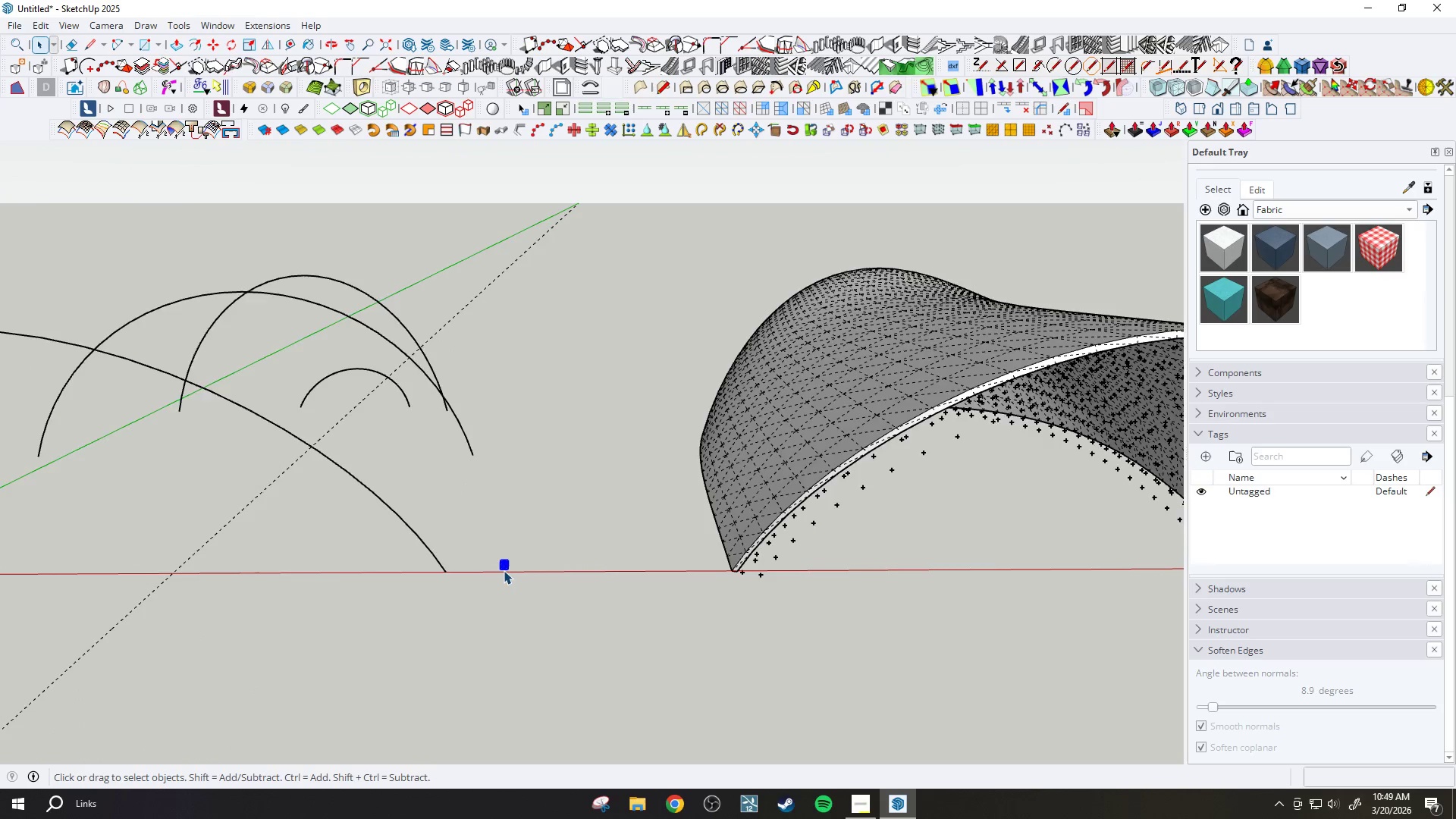 
right_click([506, 564])
 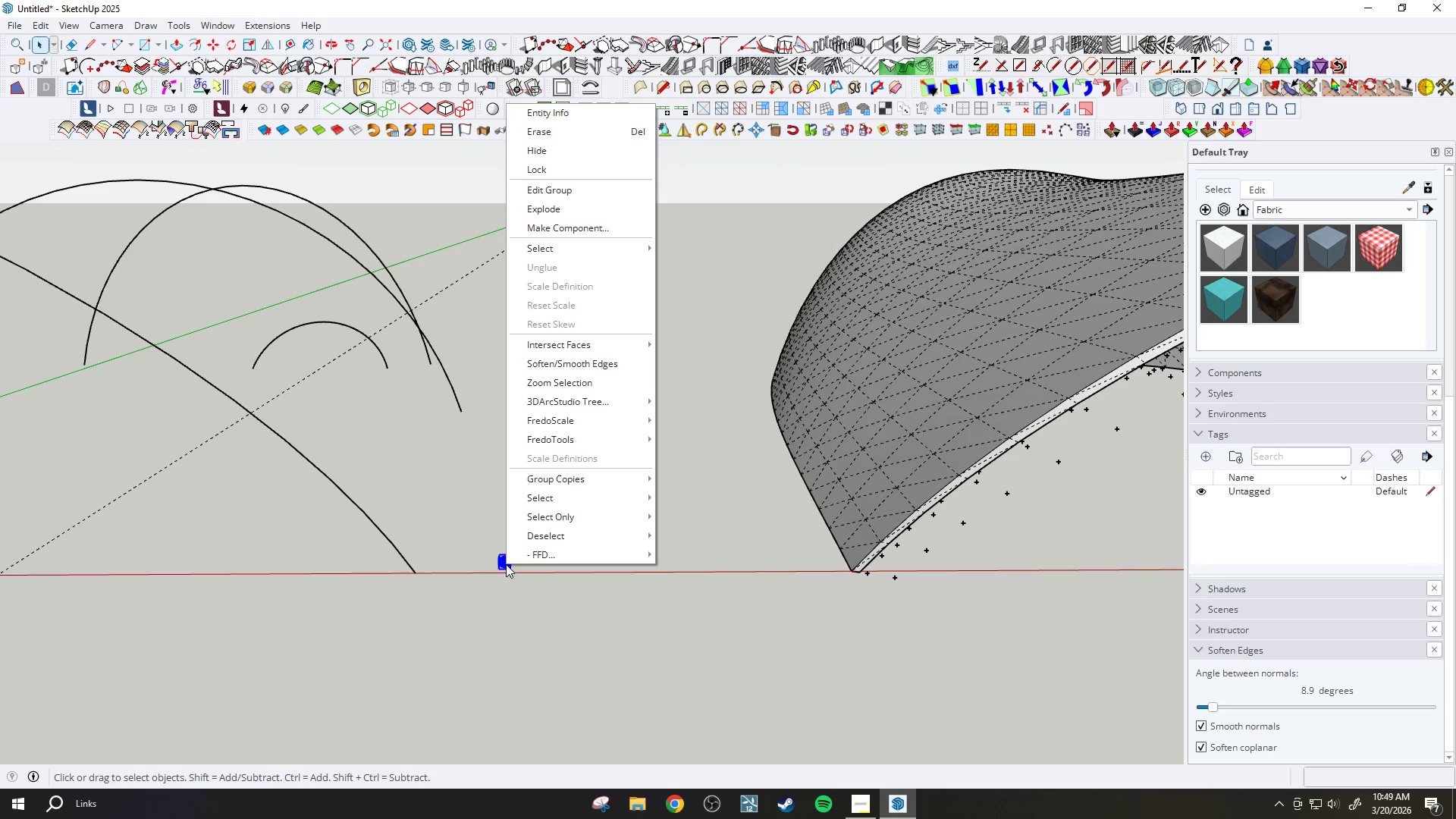 
scroll: coordinate [504, 570], scroll_direction: up, amount: 4.0
 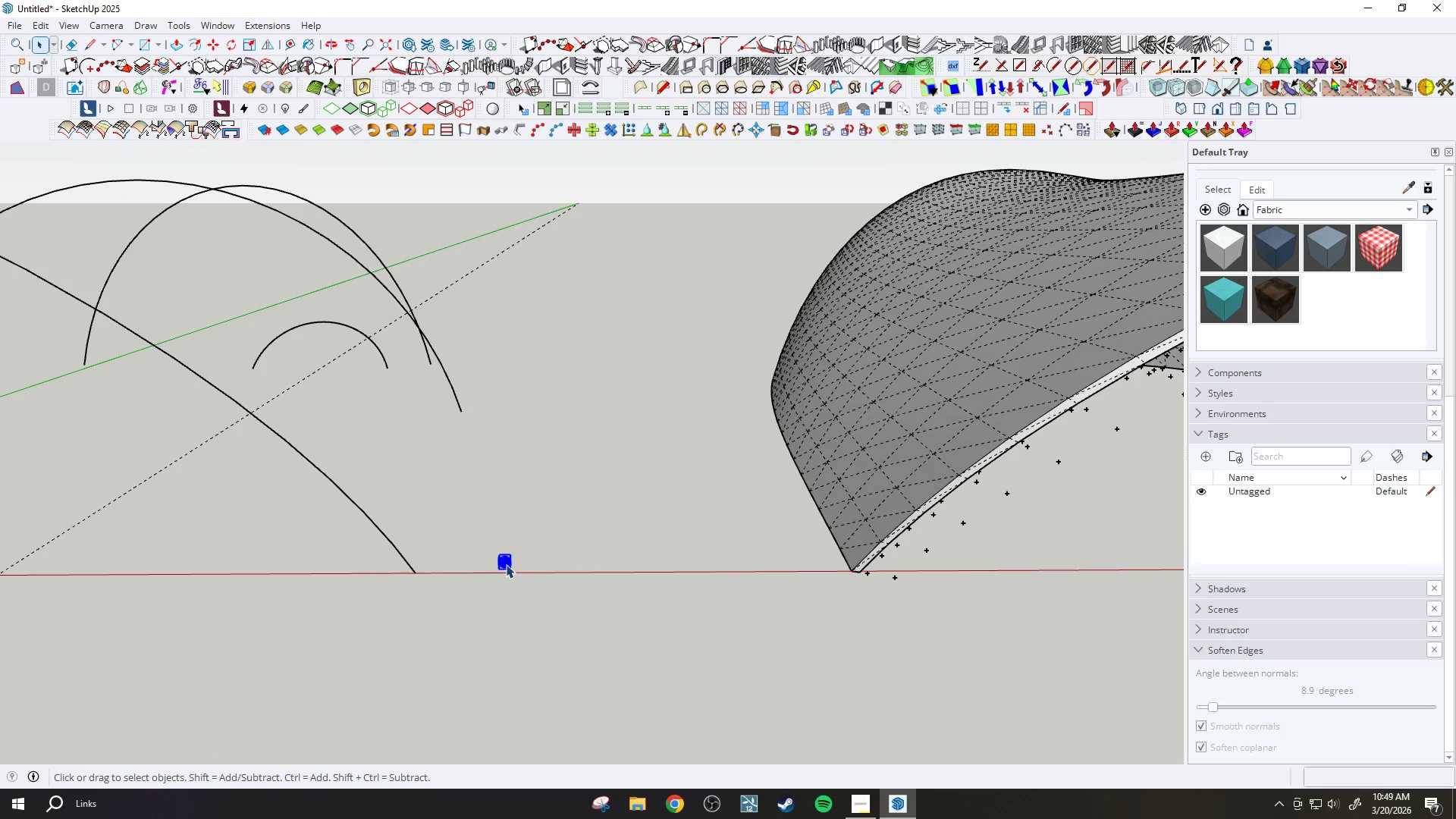 
left_click([504, 615])
 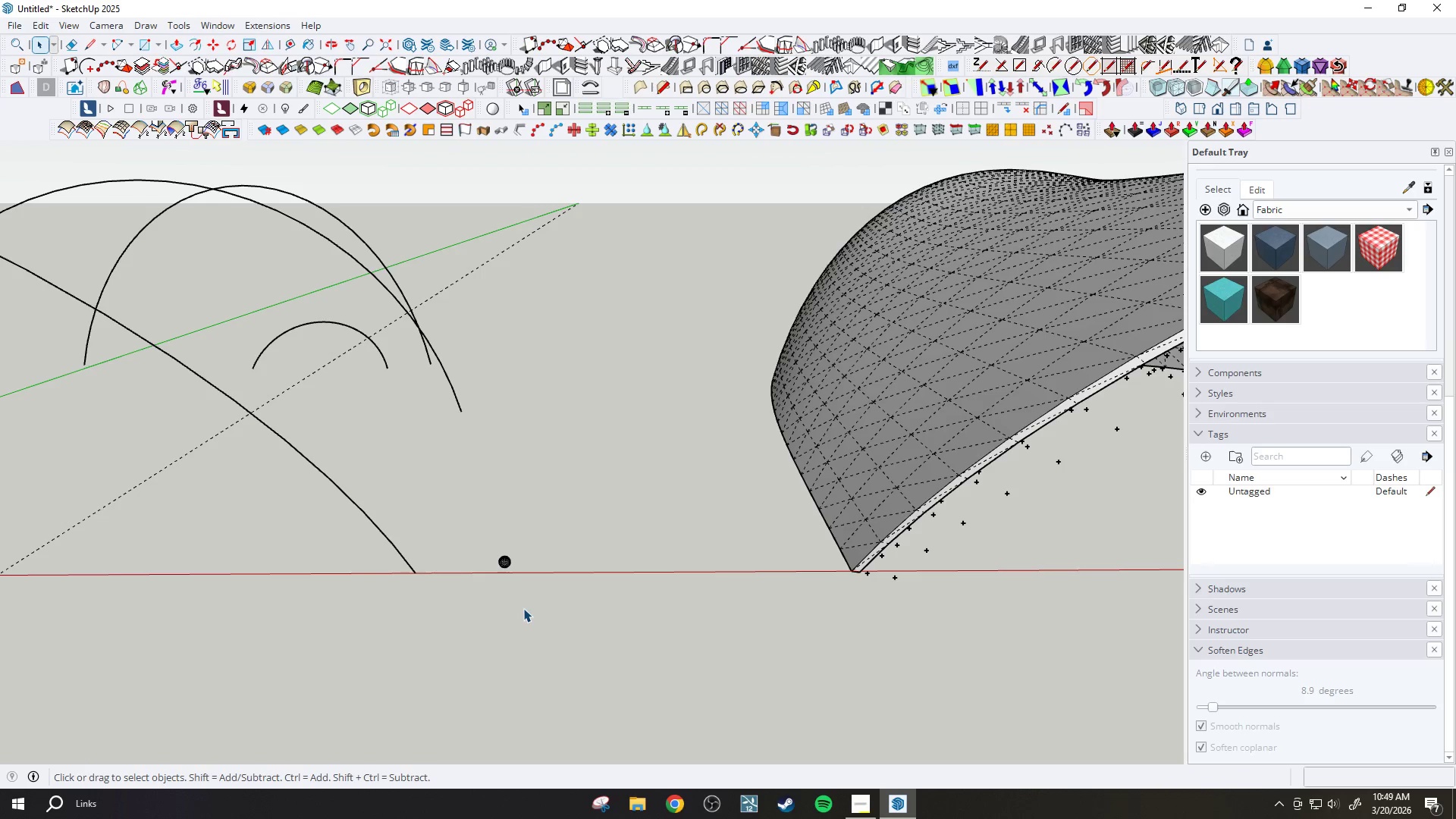 
wait(22.42)
 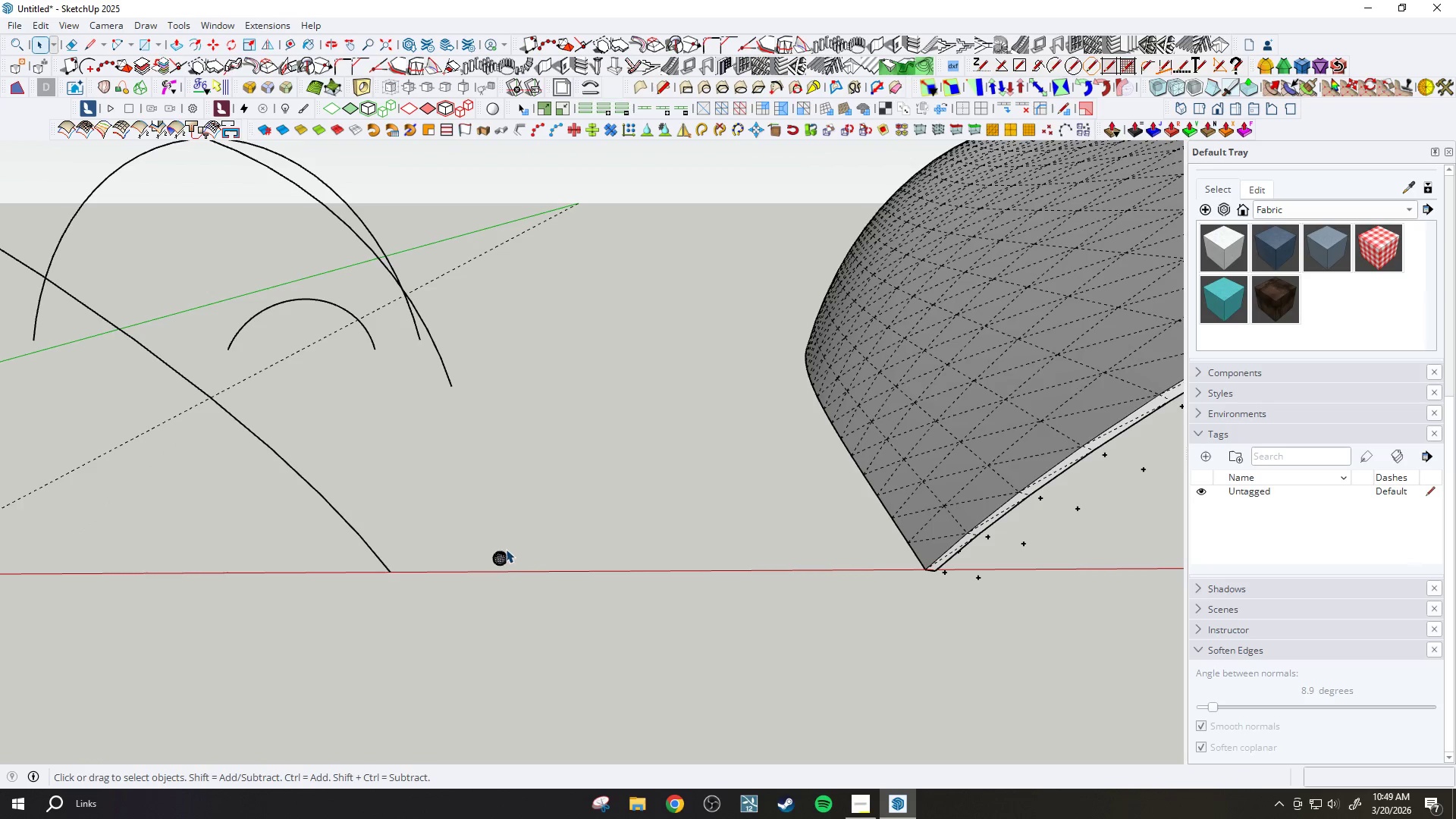 
left_click([497, 554])
 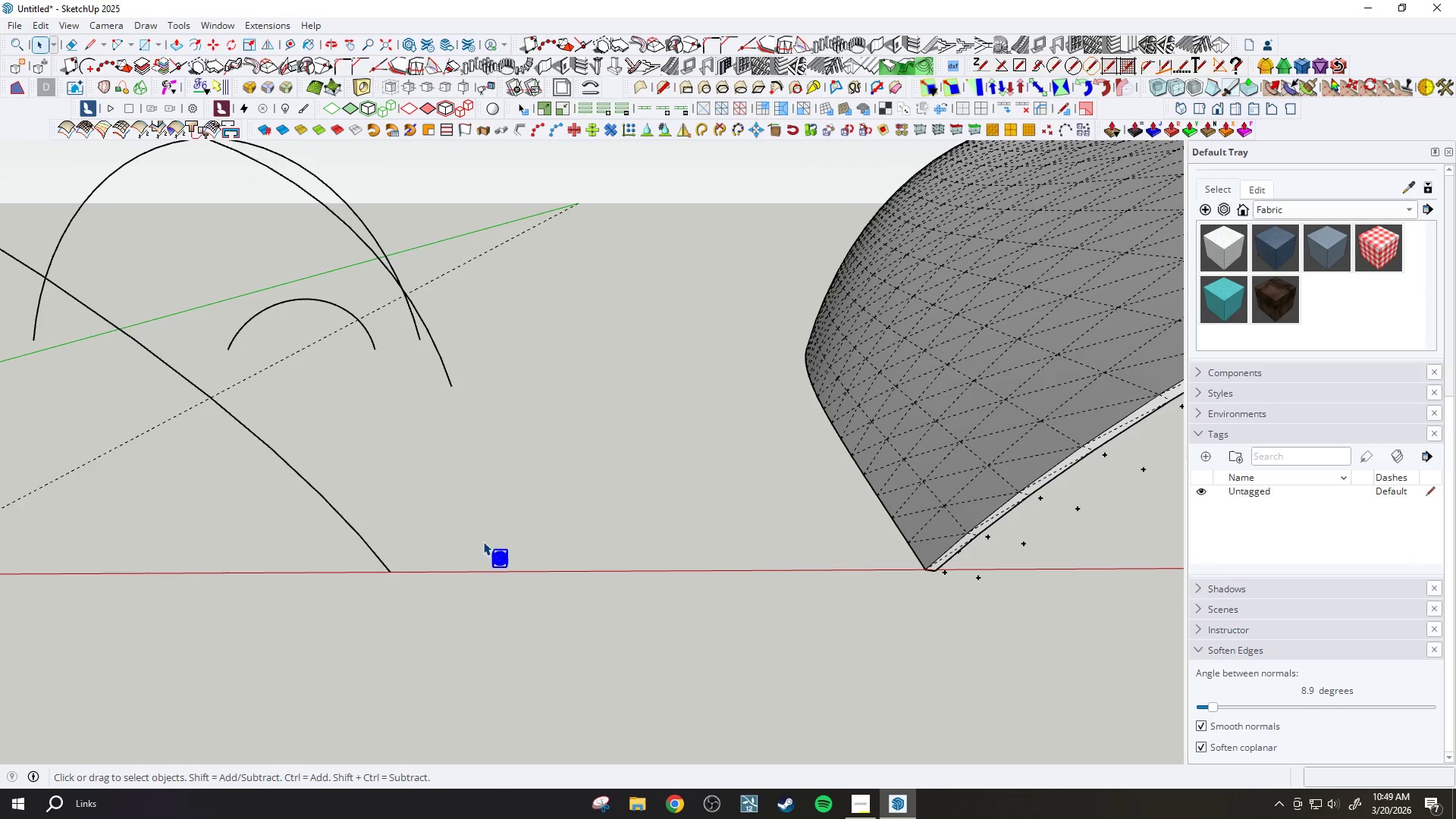 
scroll: coordinate [526, 578], scroll_direction: up, amount: 2.0
 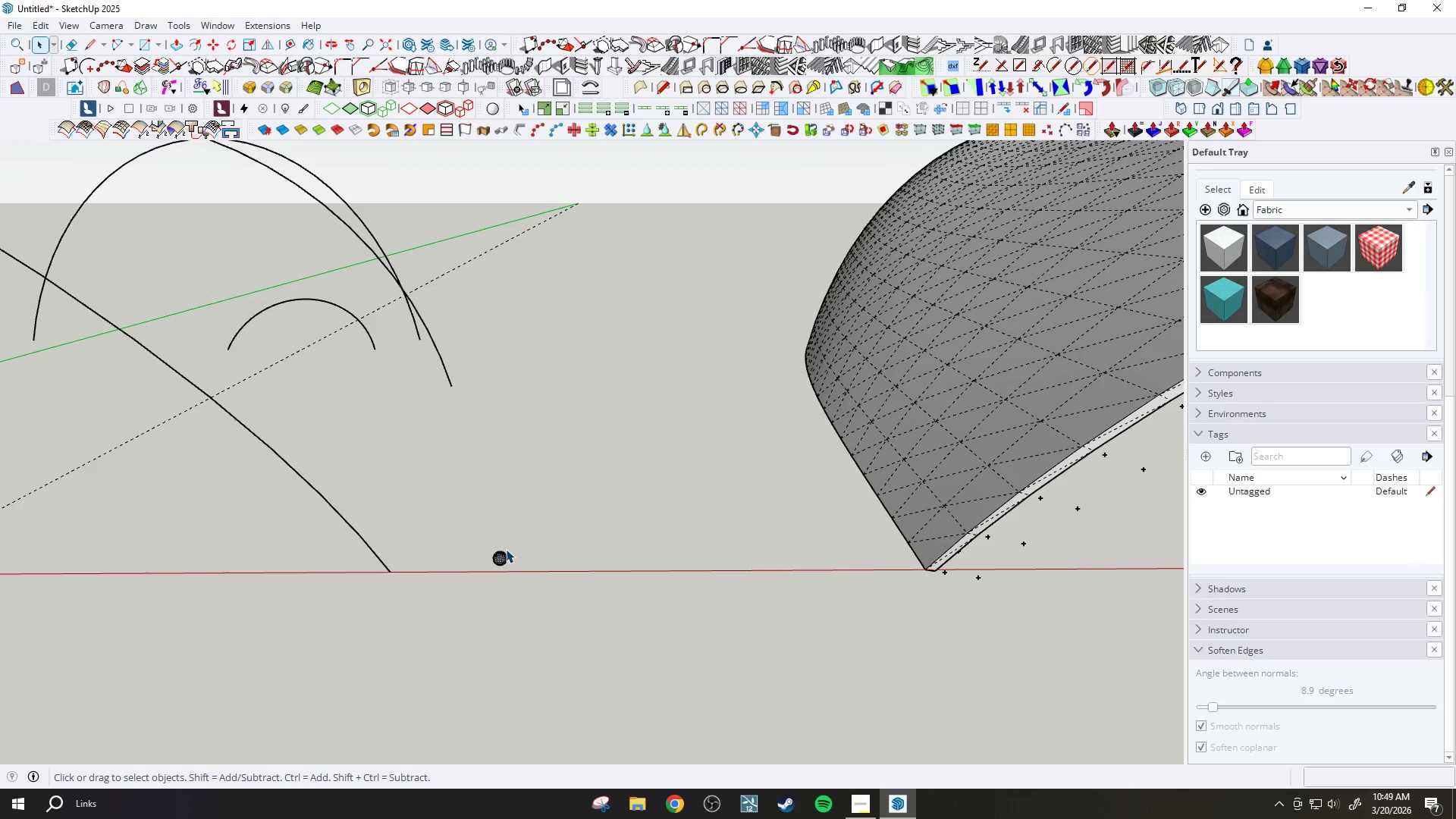 
right_click([502, 557])
 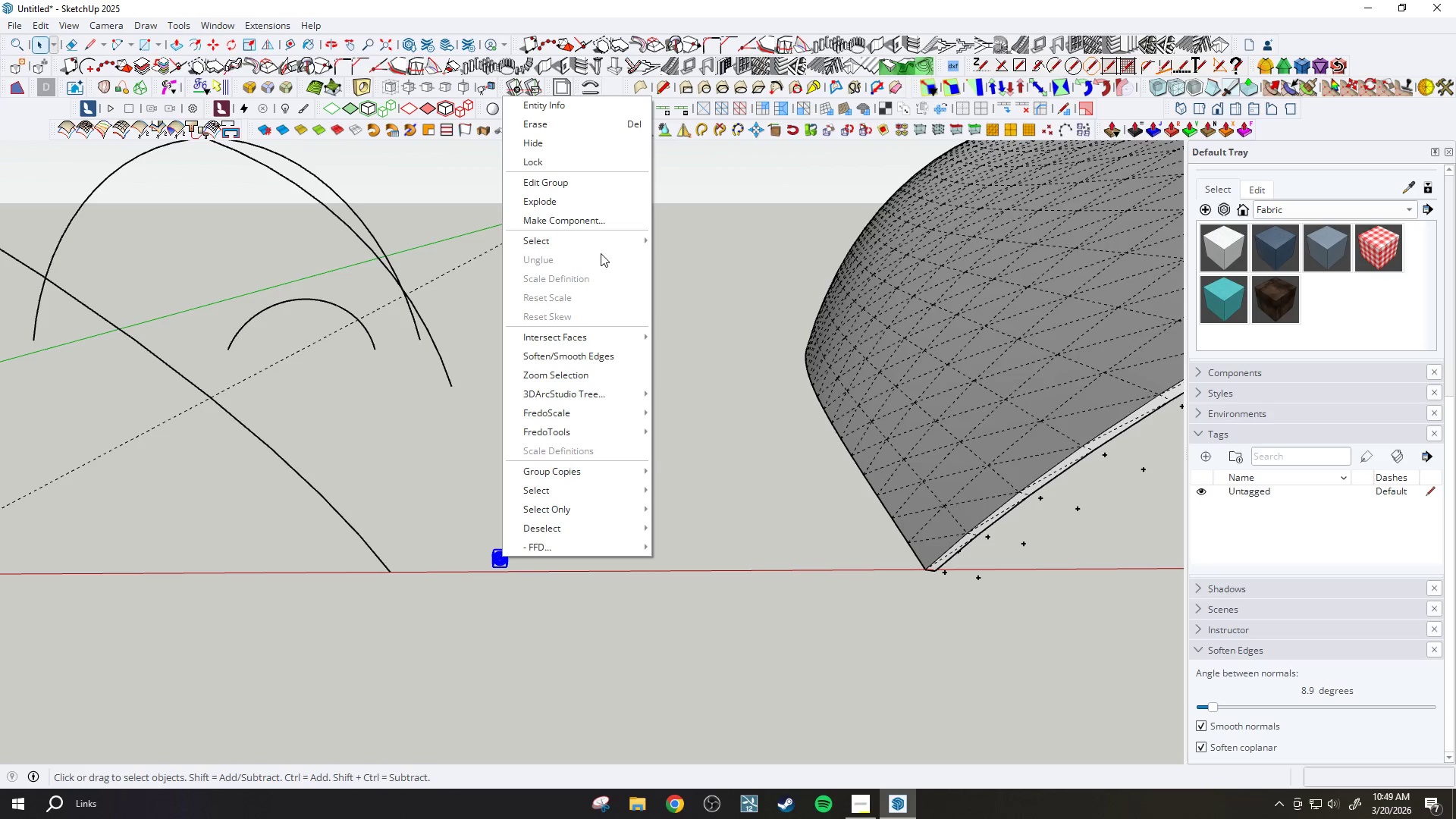 
left_click([592, 225])
 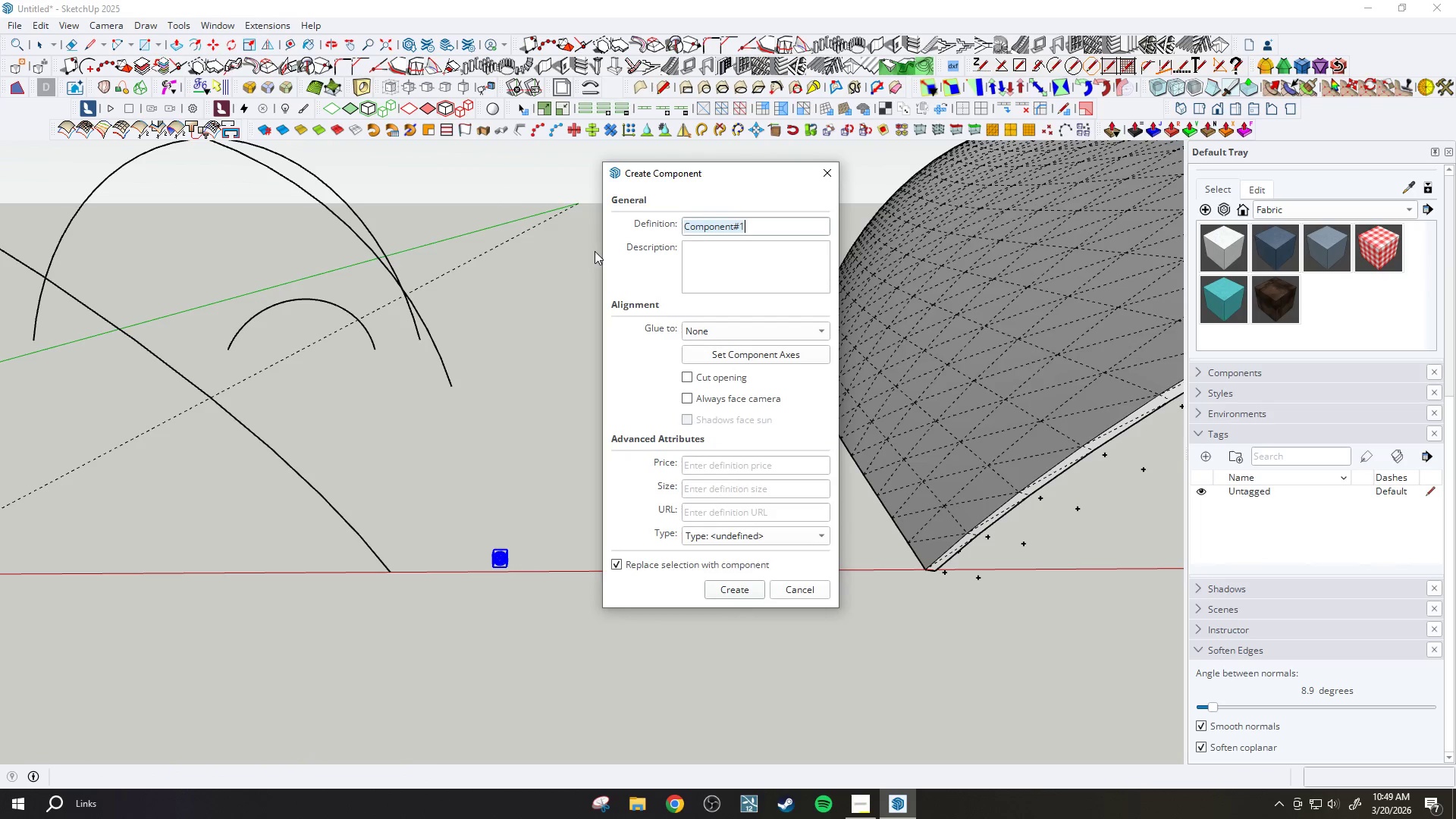 
key(Escape)
 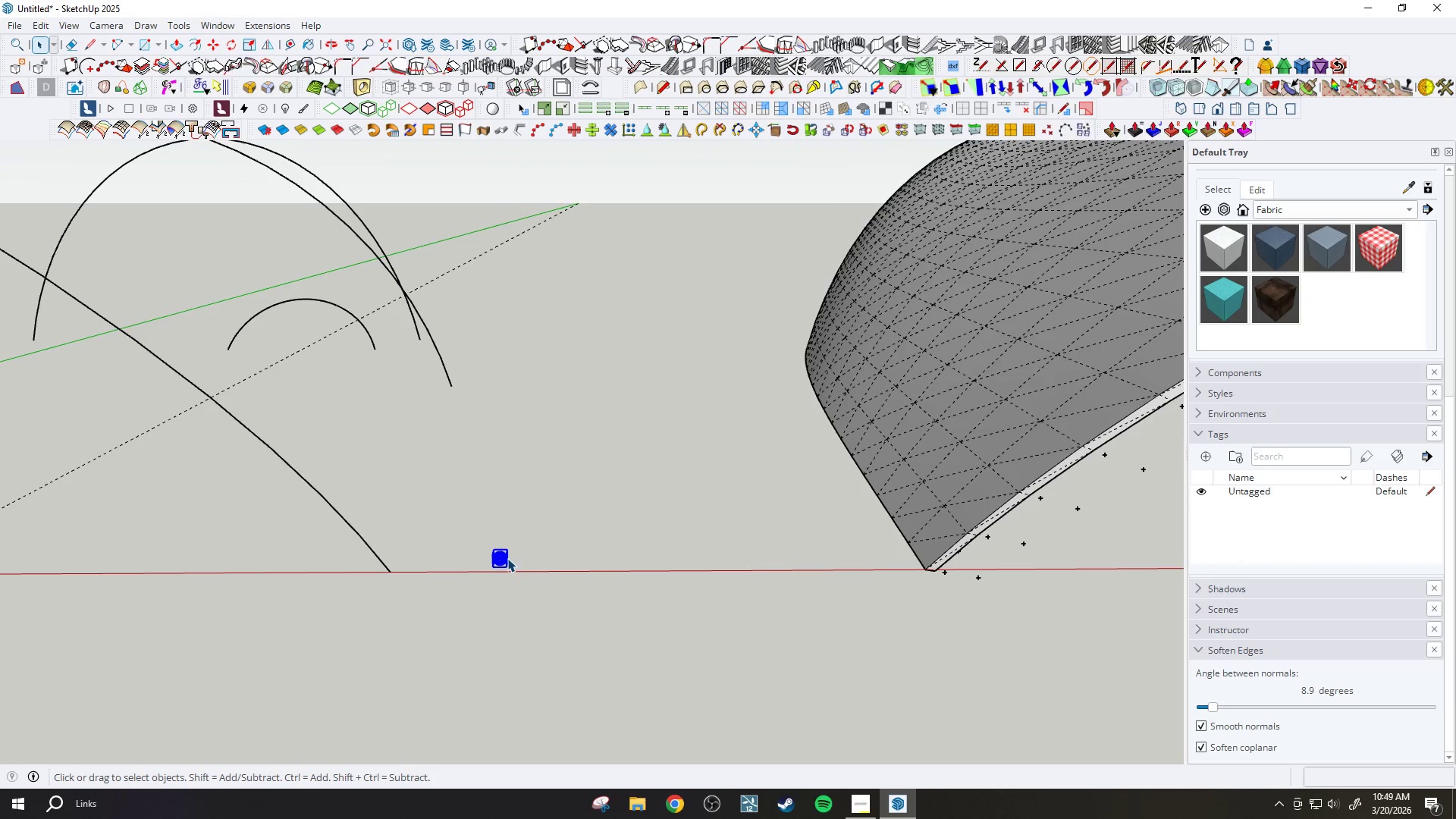 
right_click([501, 557])
 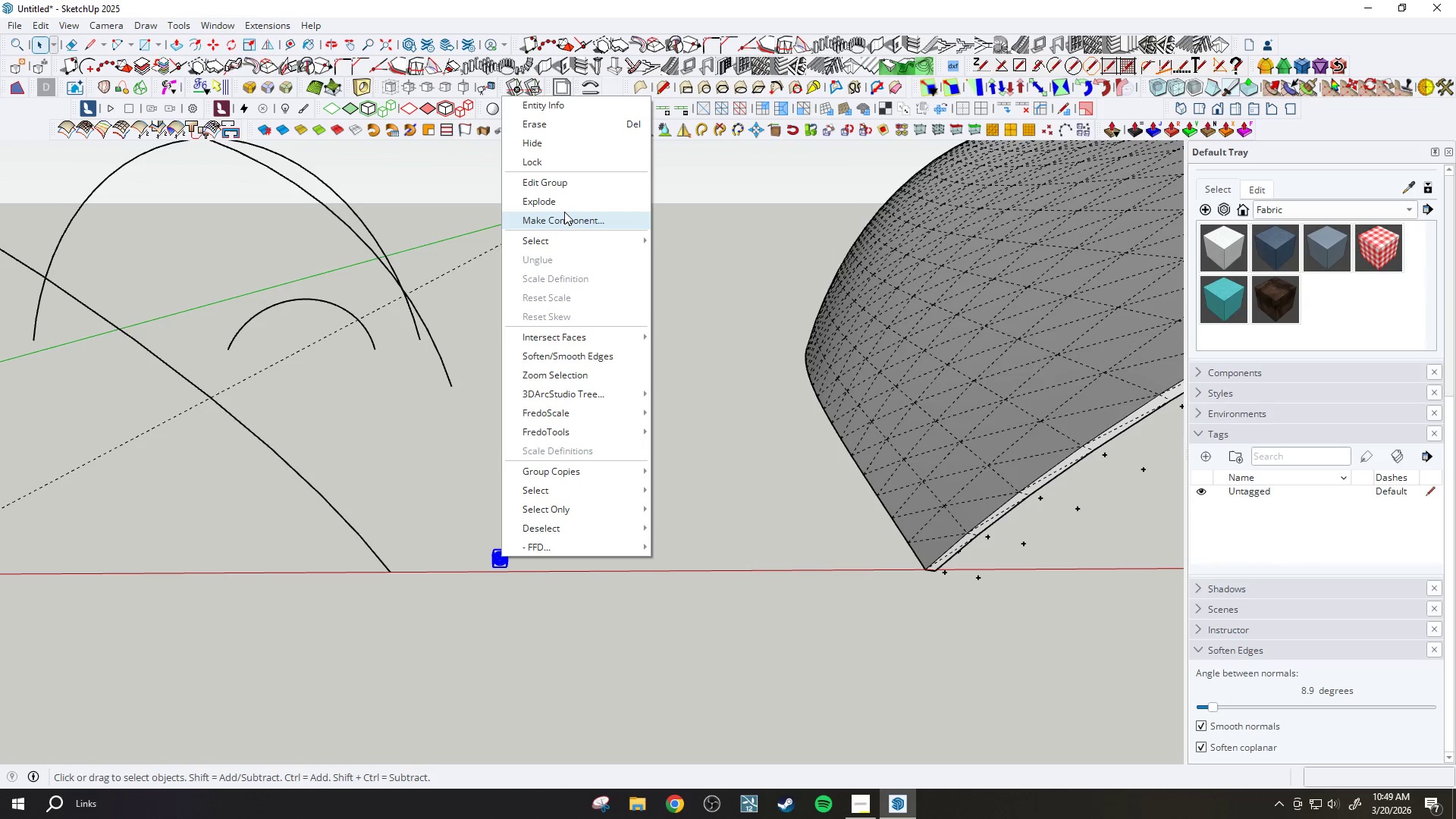 
left_click([565, 206])
 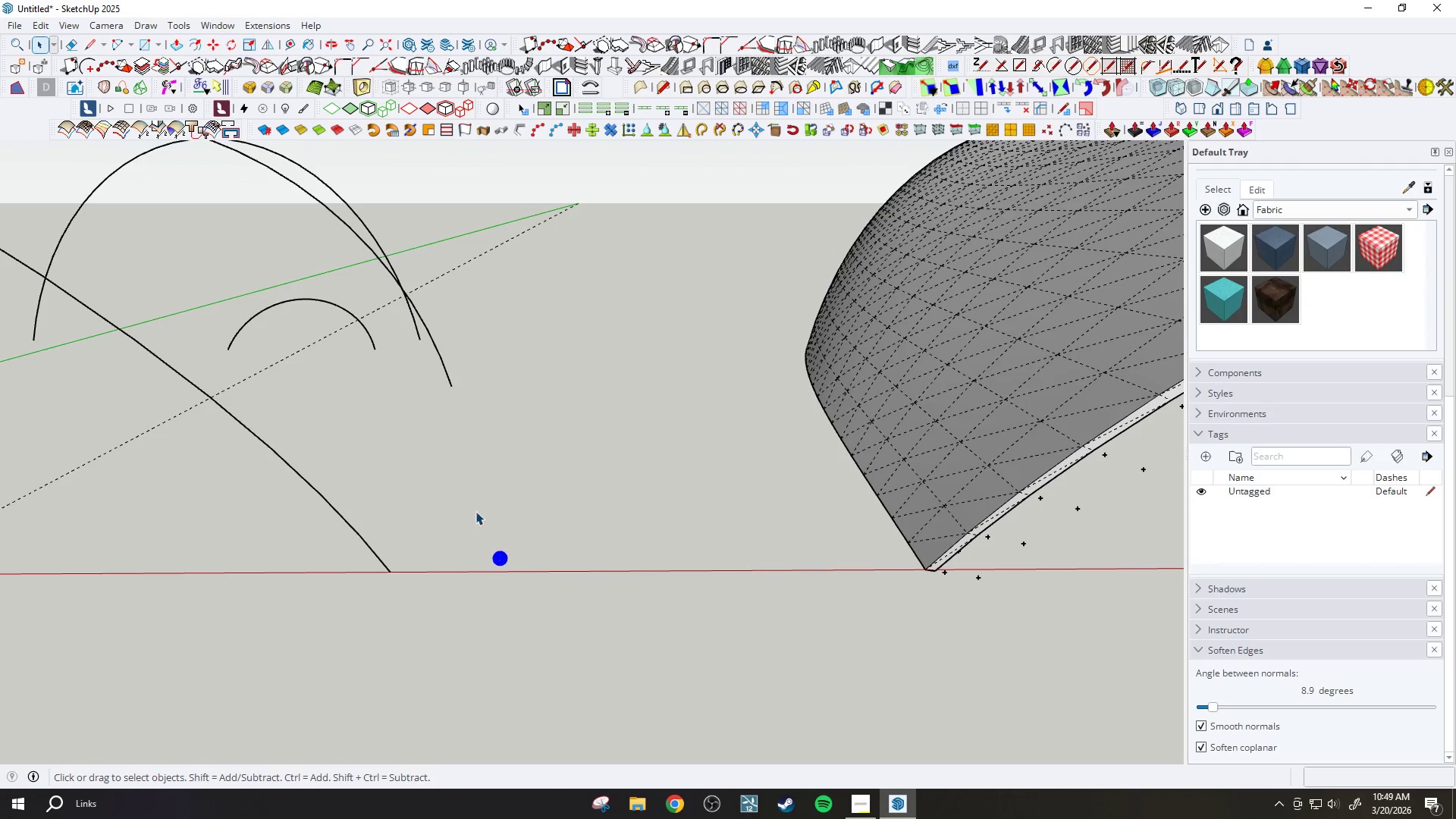 
left_click_drag(start_coordinate=[457, 498], to_coordinate=[584, 629])
 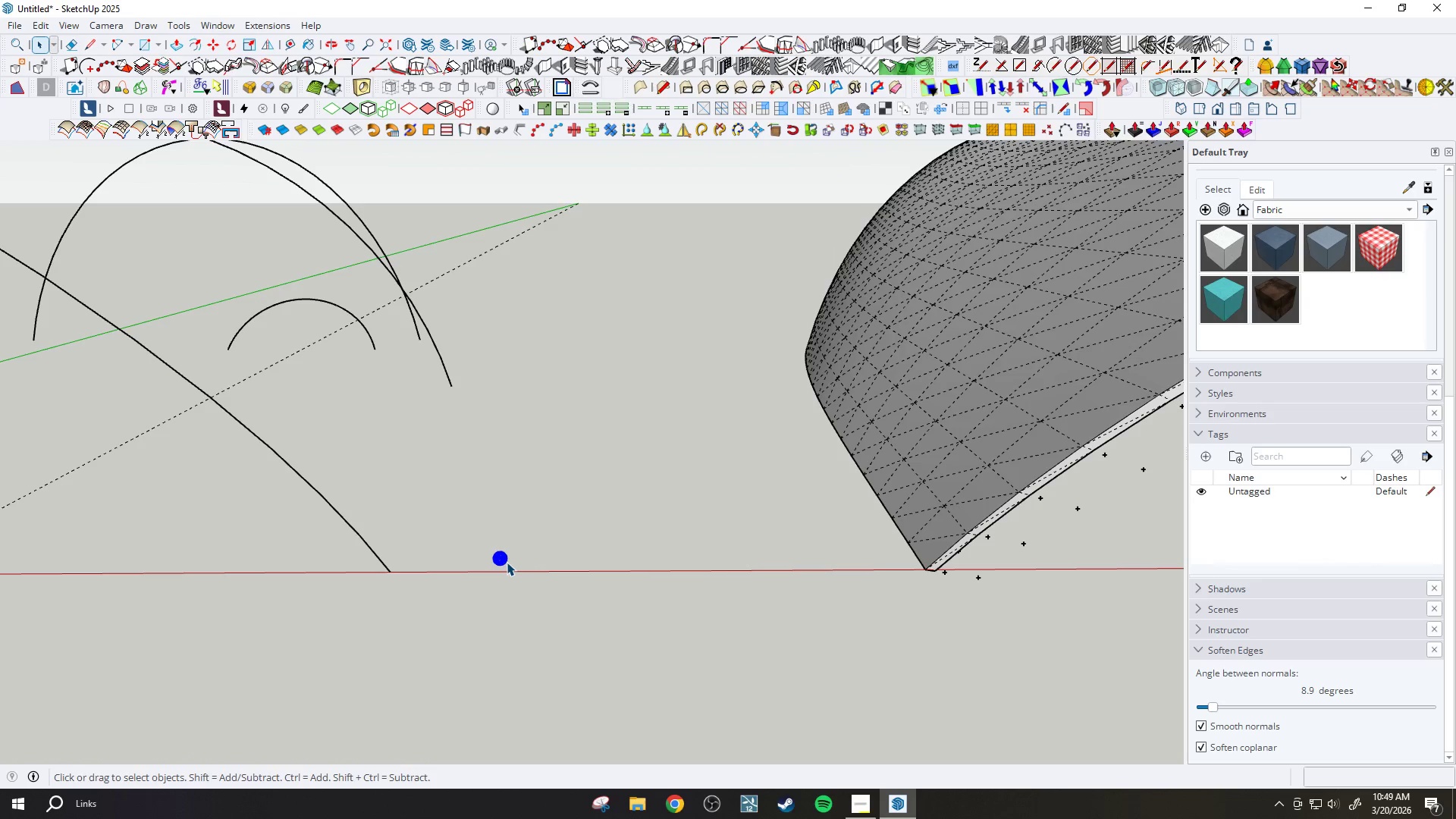 
right_click([502, 561])
 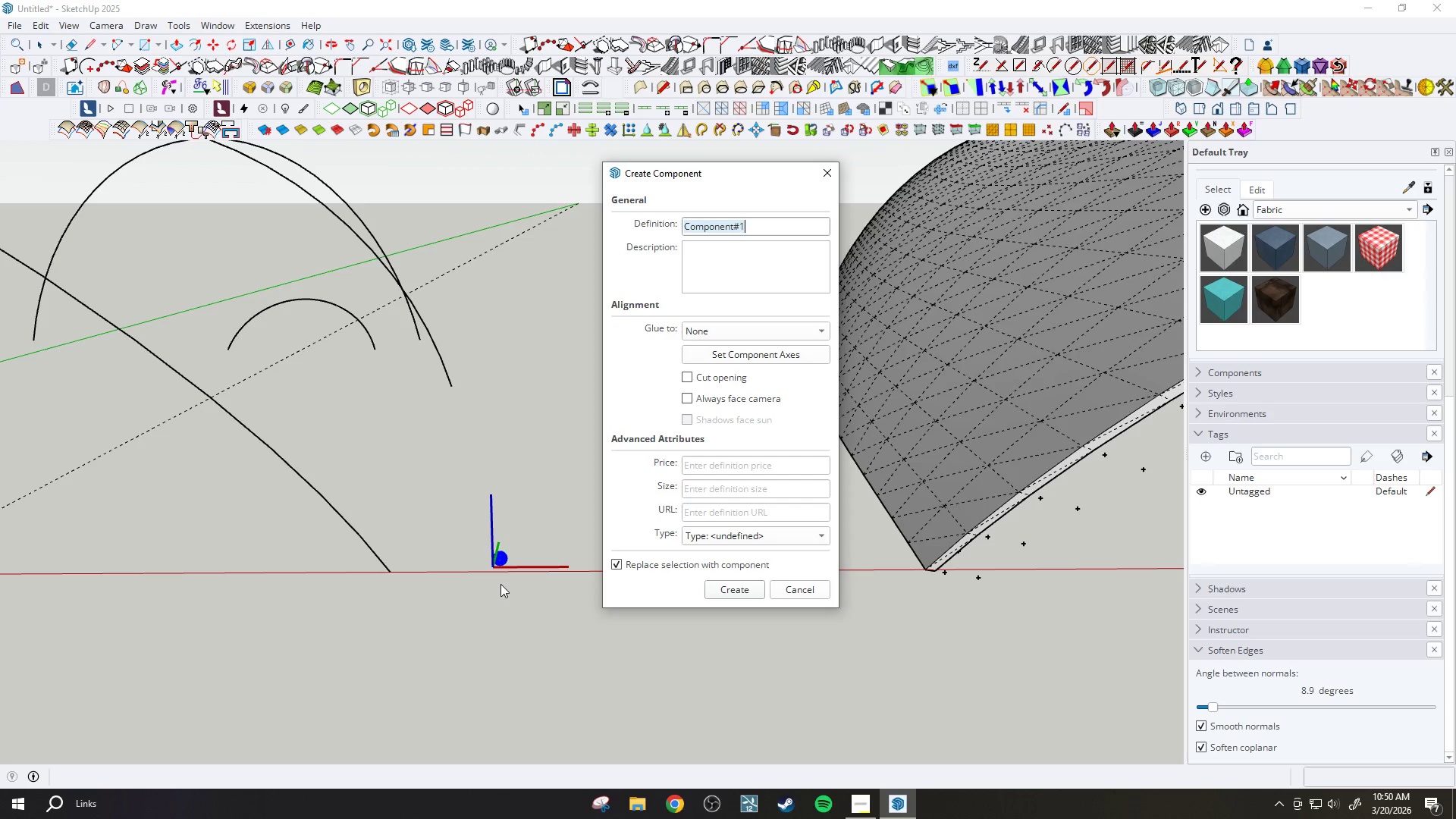 
wait(20.17)
 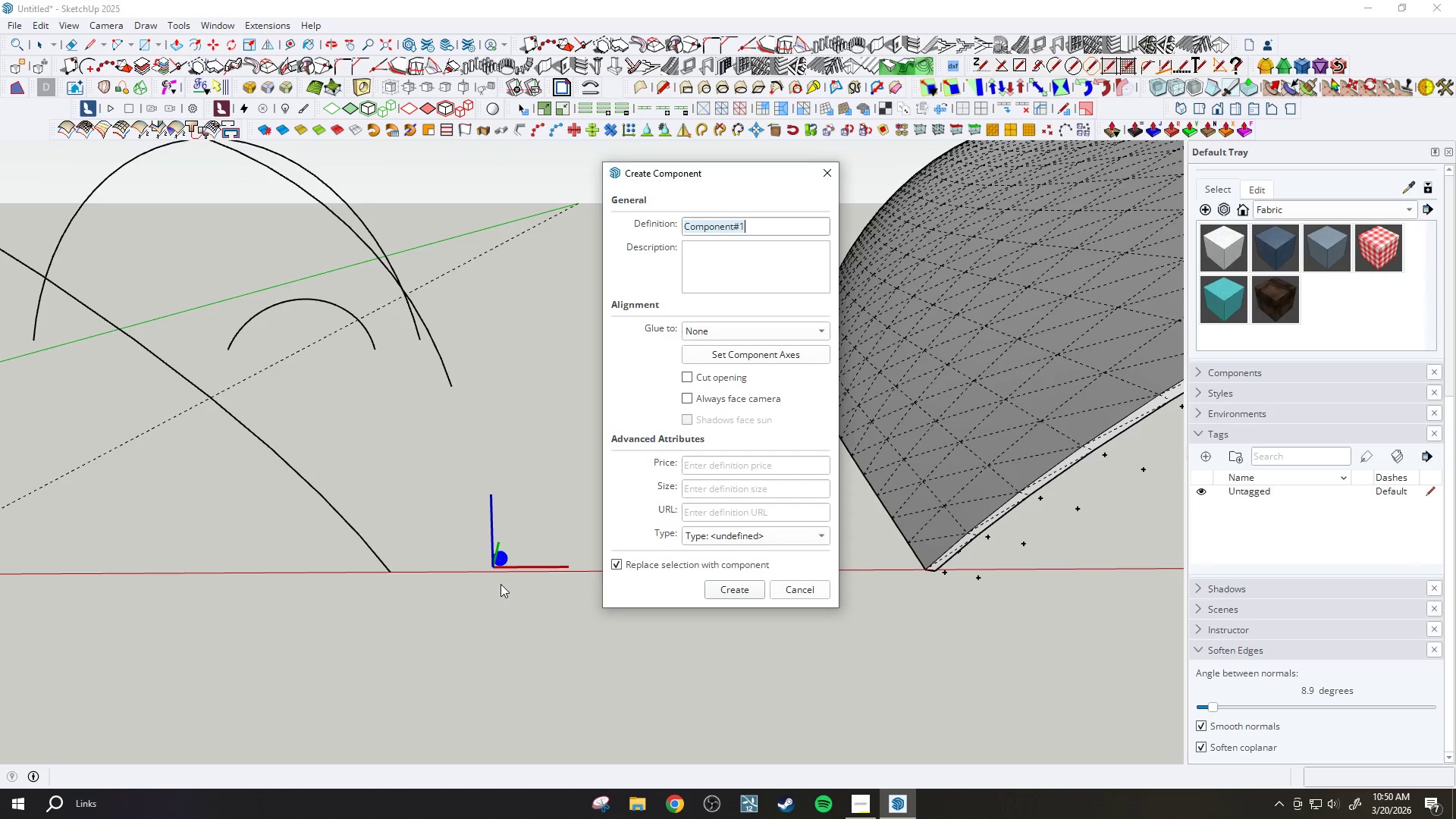 
left_click([731, 354])
 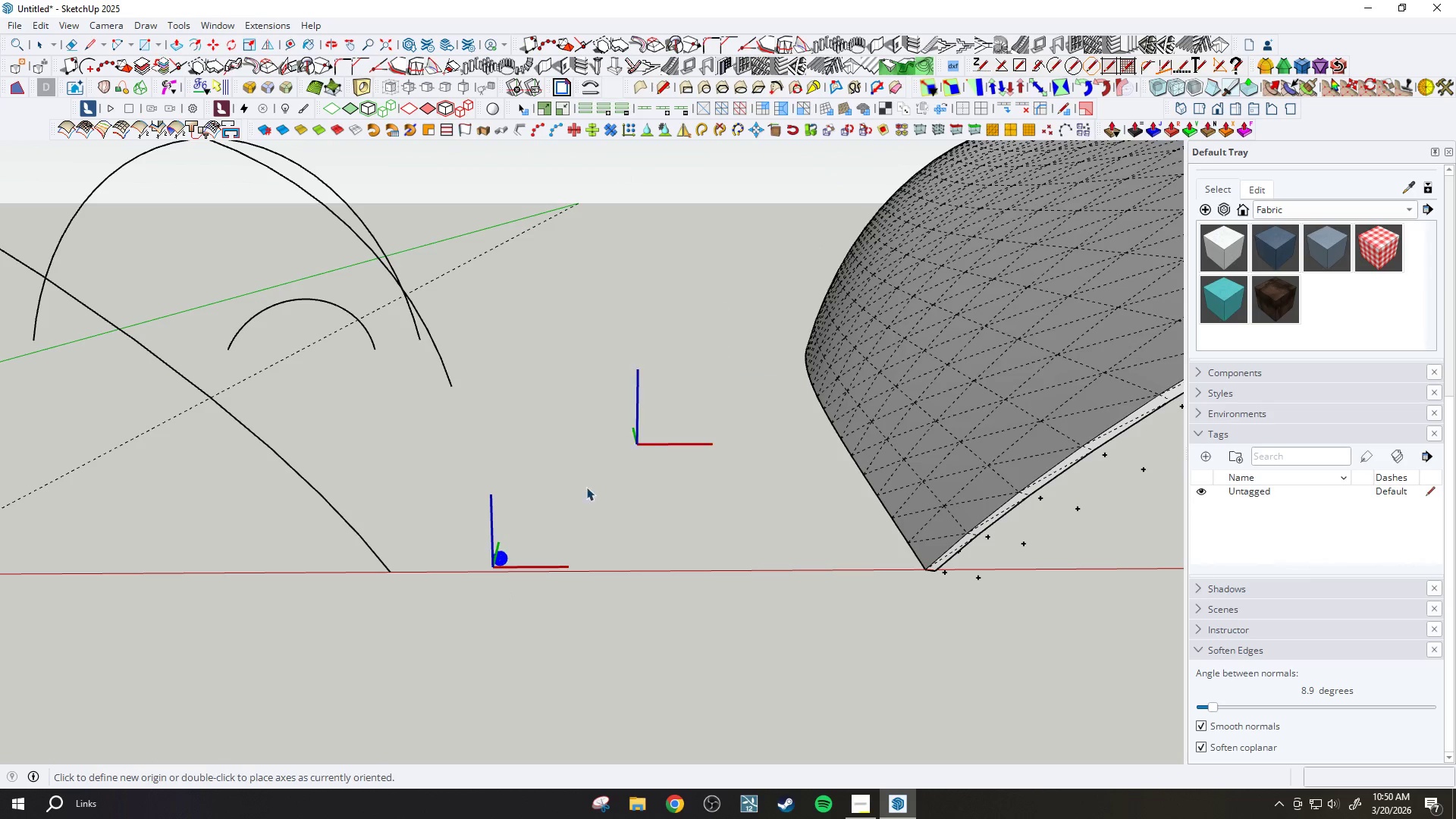 
scroll: coordinate [541, 506], scroll_direction: up, amount: 43.0
 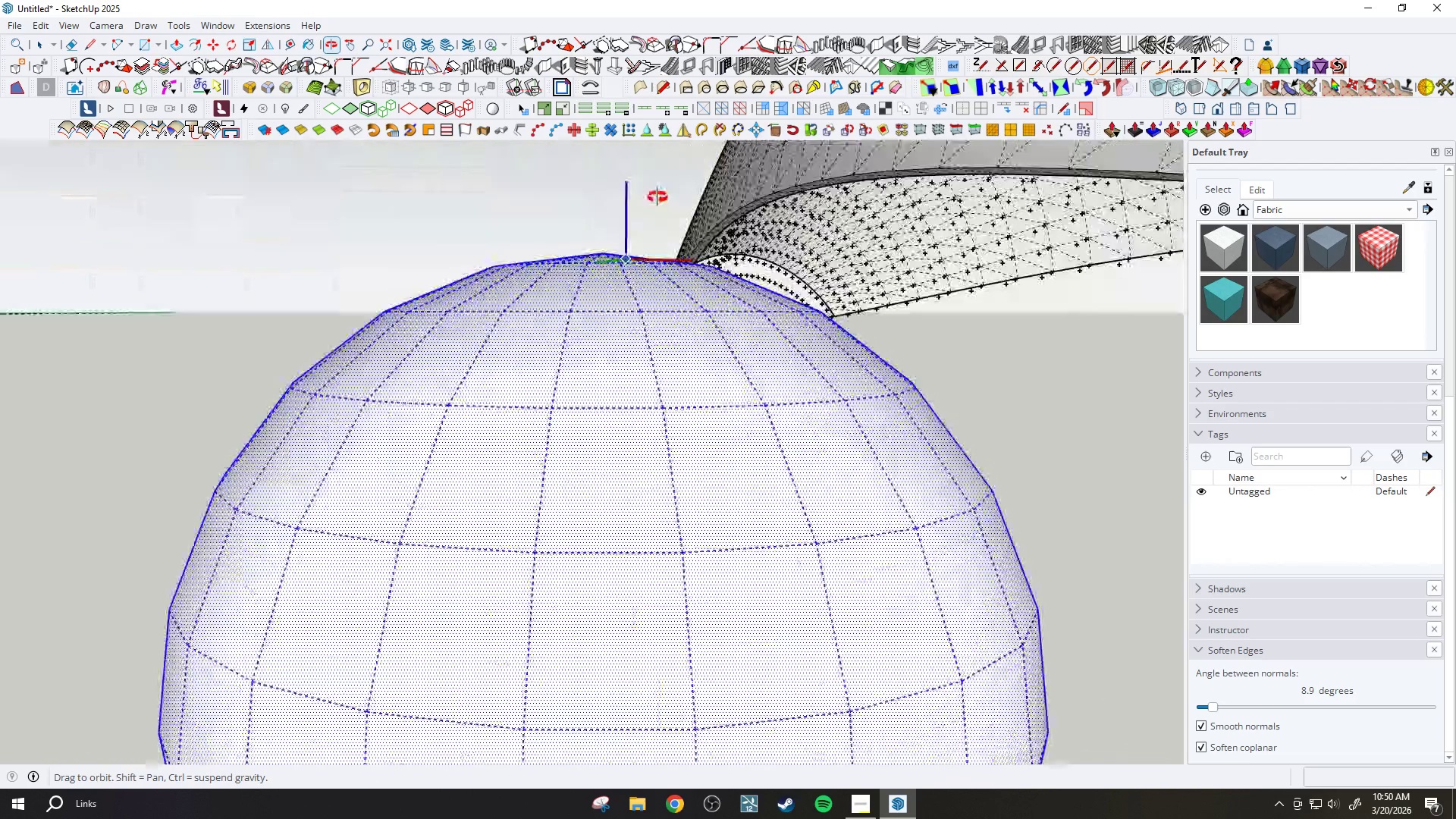 
scroll: coordinate [546, 478], scroll_direction: down, amount: 17.0
 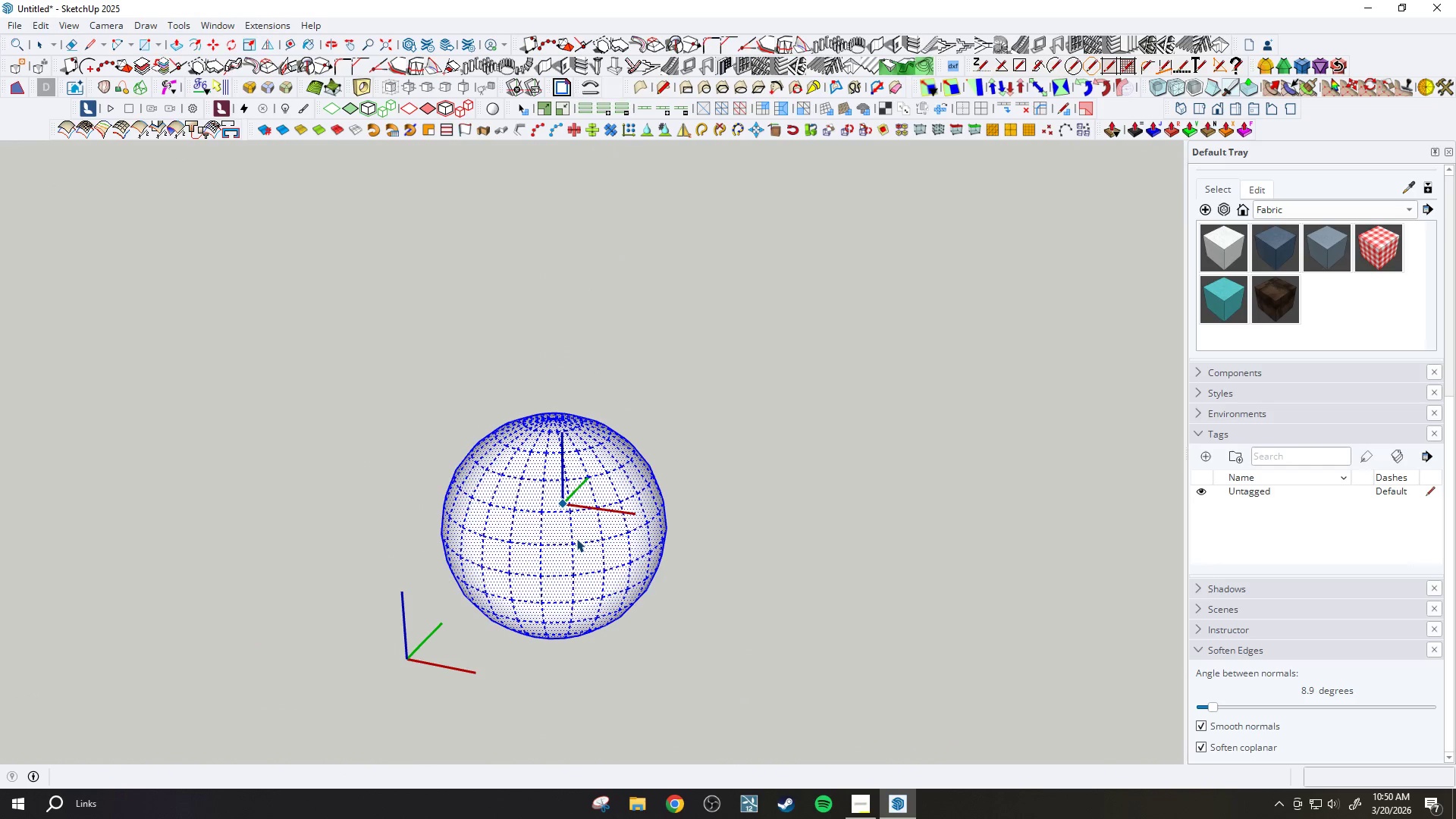 
wait(6.67)
 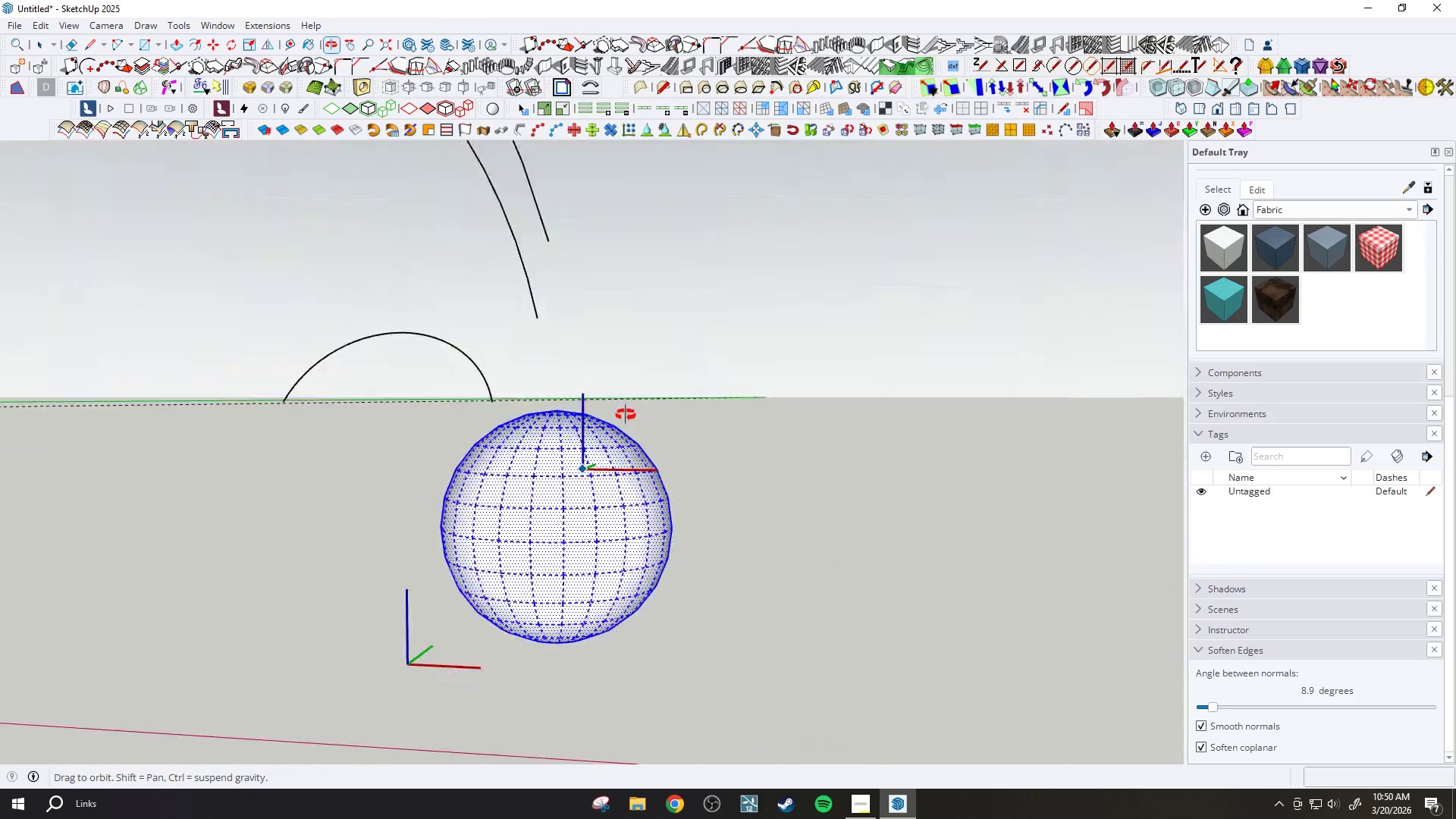 
scroll: coordinate [553, 495], scroll_direction: up, amount: 33.0
 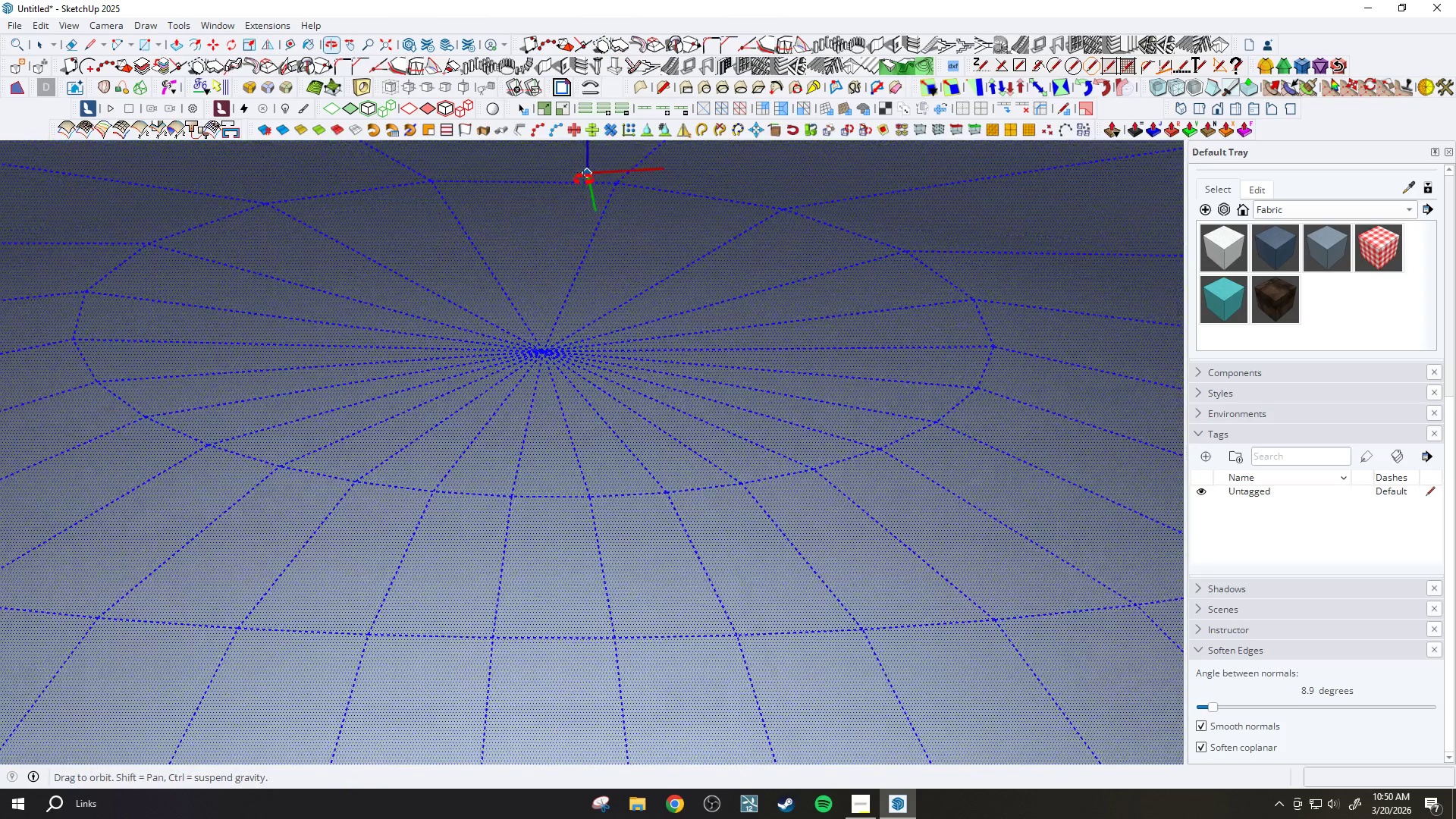 
scroll: coordinate [679, 384], scroll_direction: down, amount: 58.0
 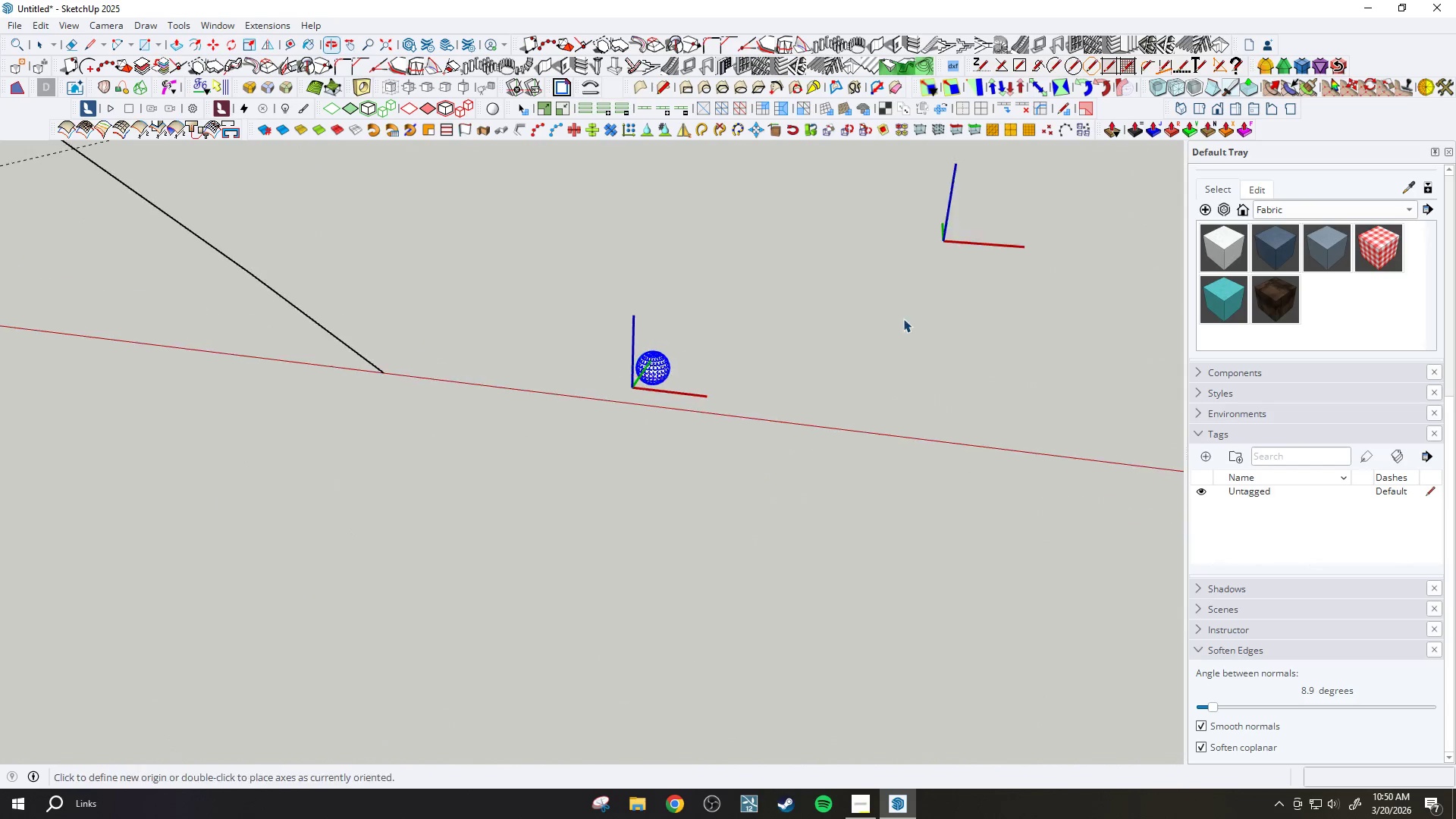 
key(Space)
 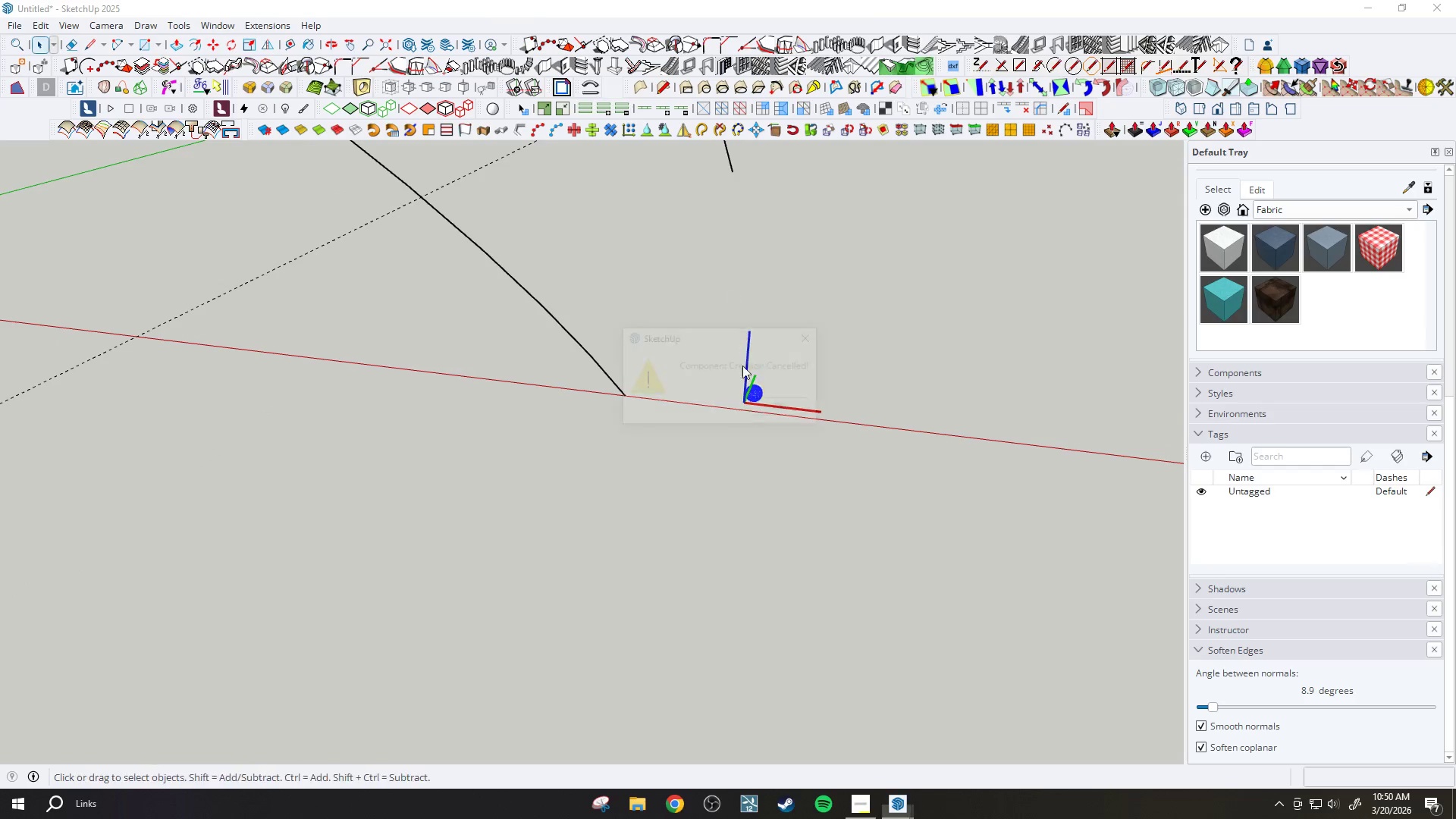 
key(Escape)
 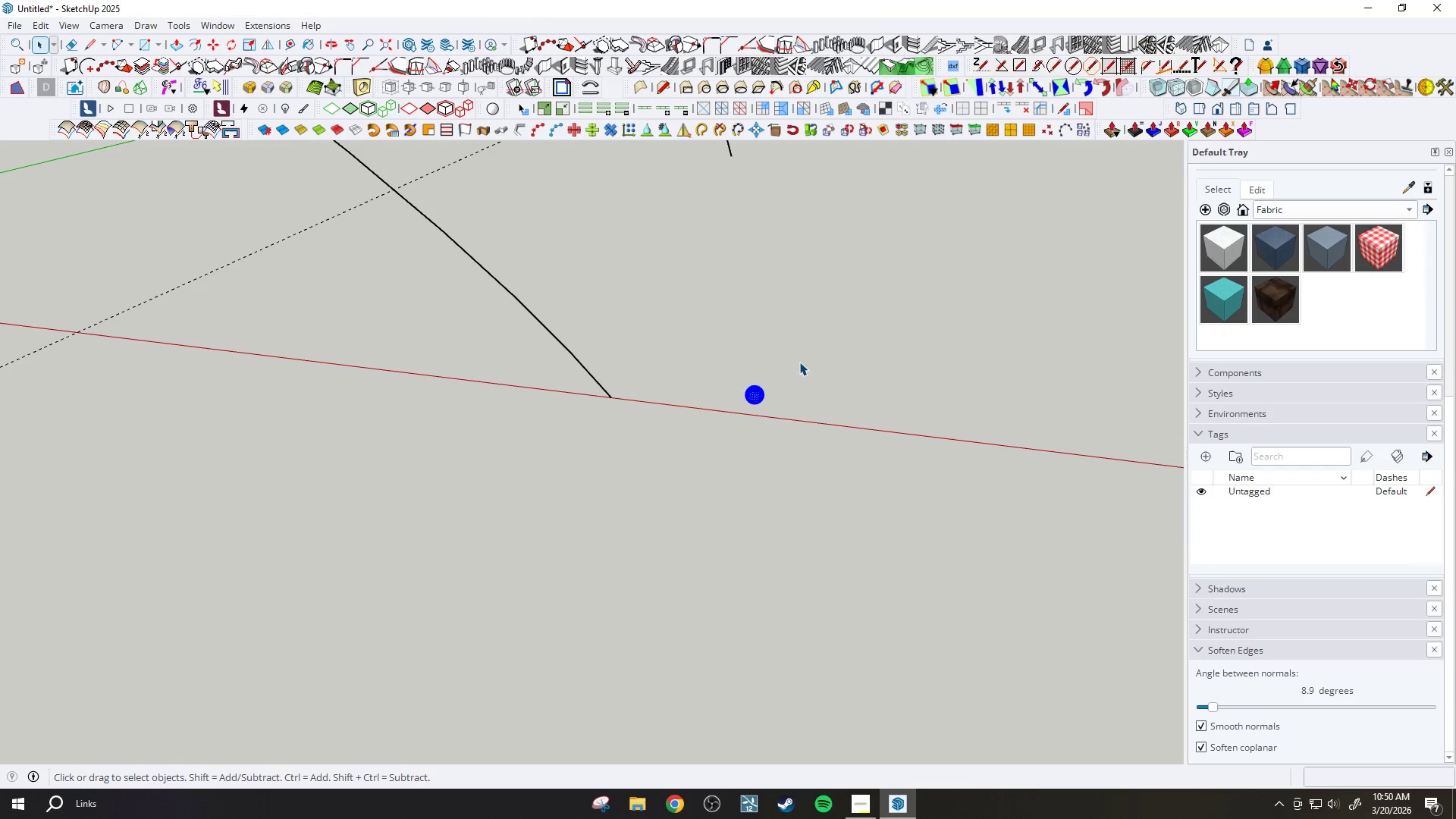 
key(Escape)
 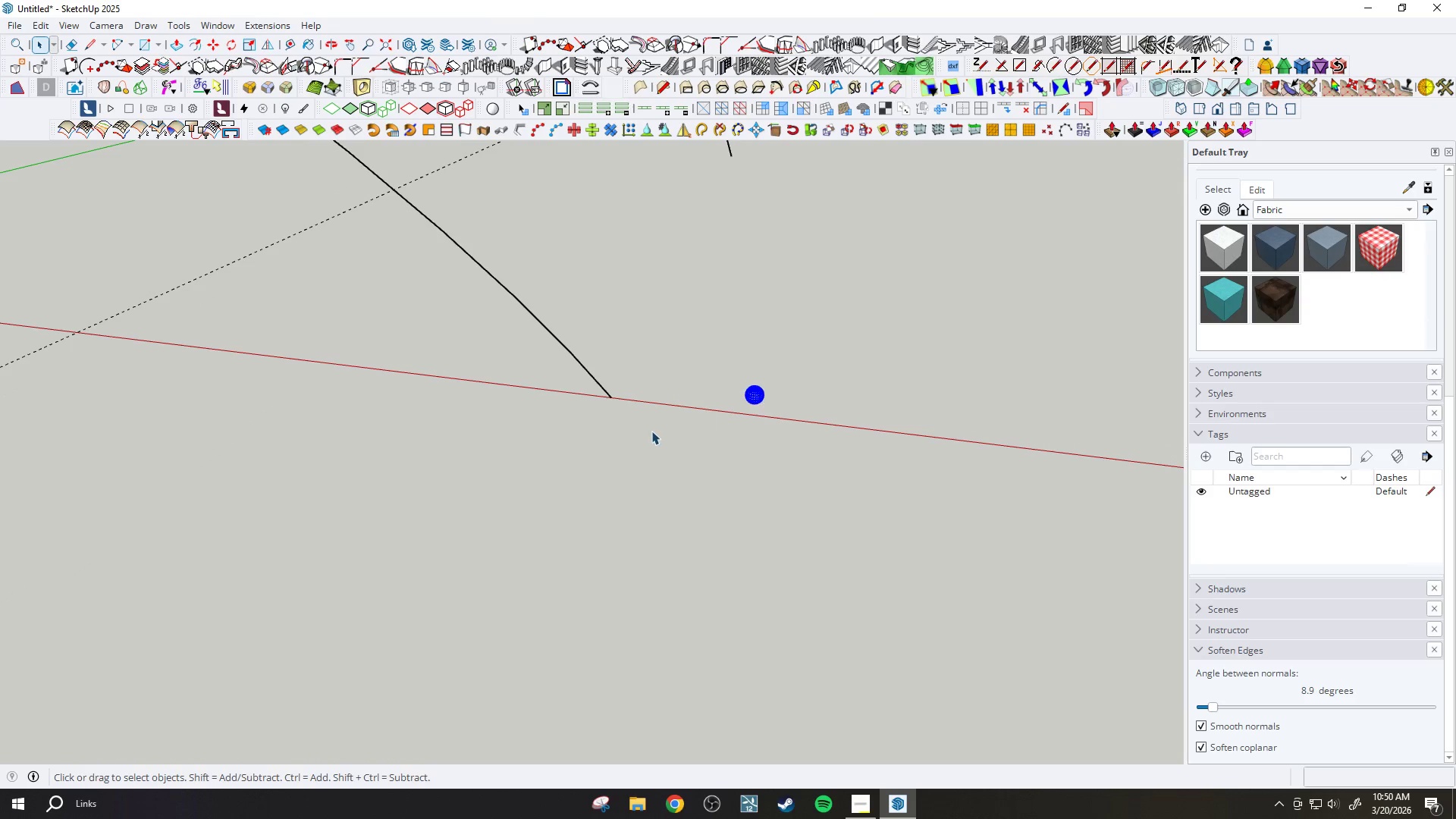 
scroll: coordinate [748, 379], scroll_direction: down, amount: 3.0
 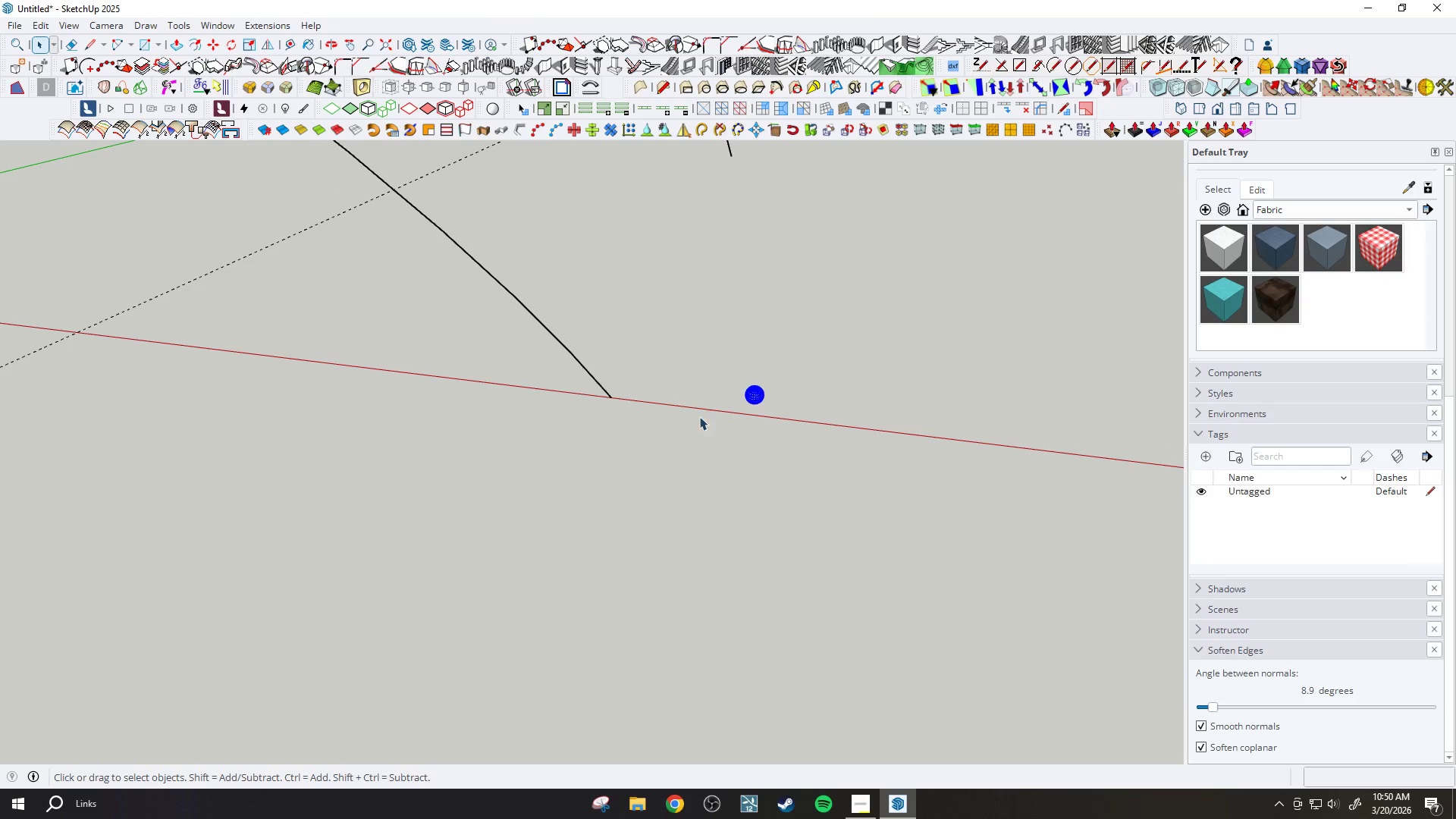 
left_click_drag(start_coordinate=[709, 379], to_coordinate=[763, 453])
 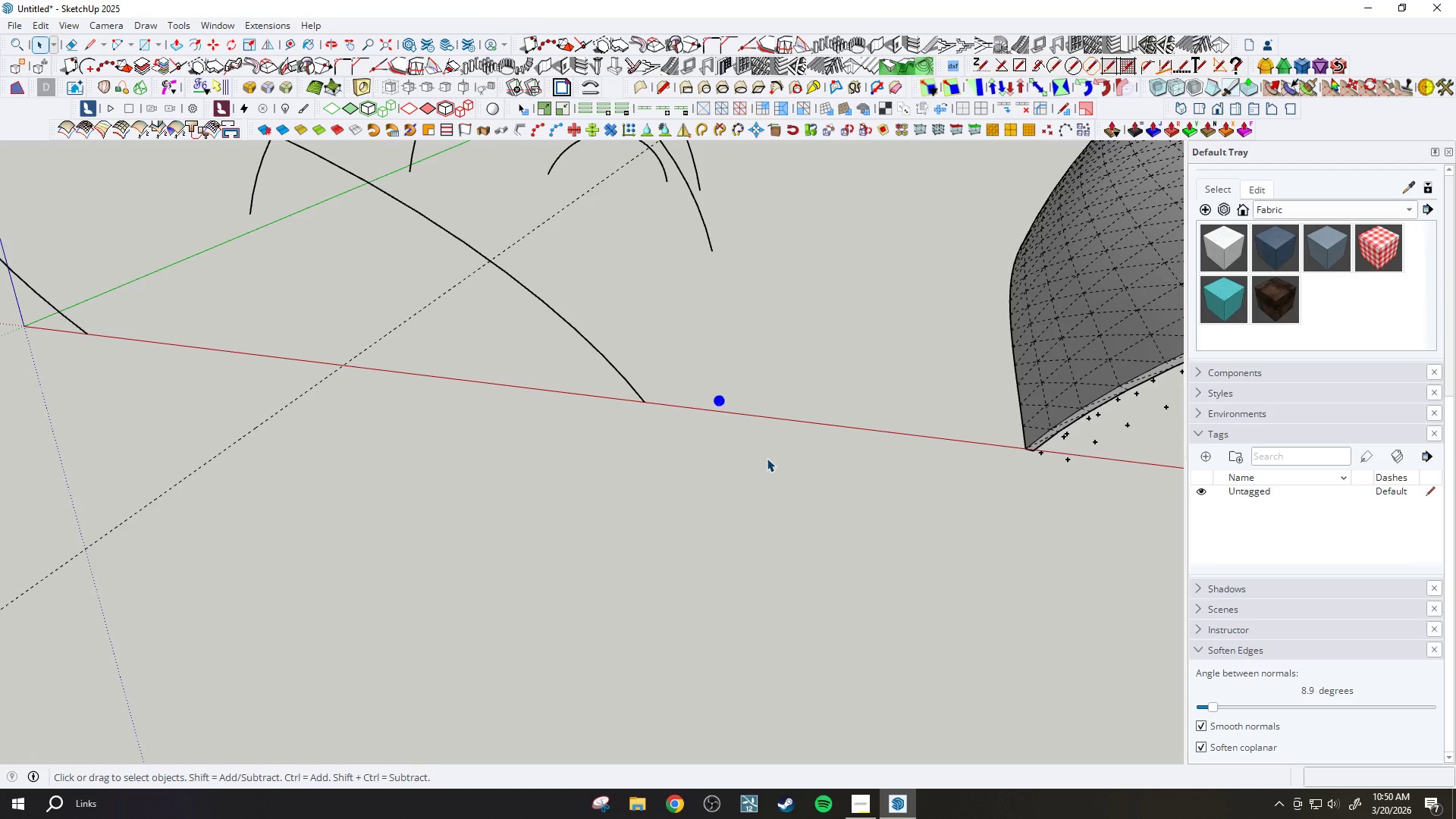 
scroll: coordinate [707, 387], scroll_direction: down, amount: 7.0
 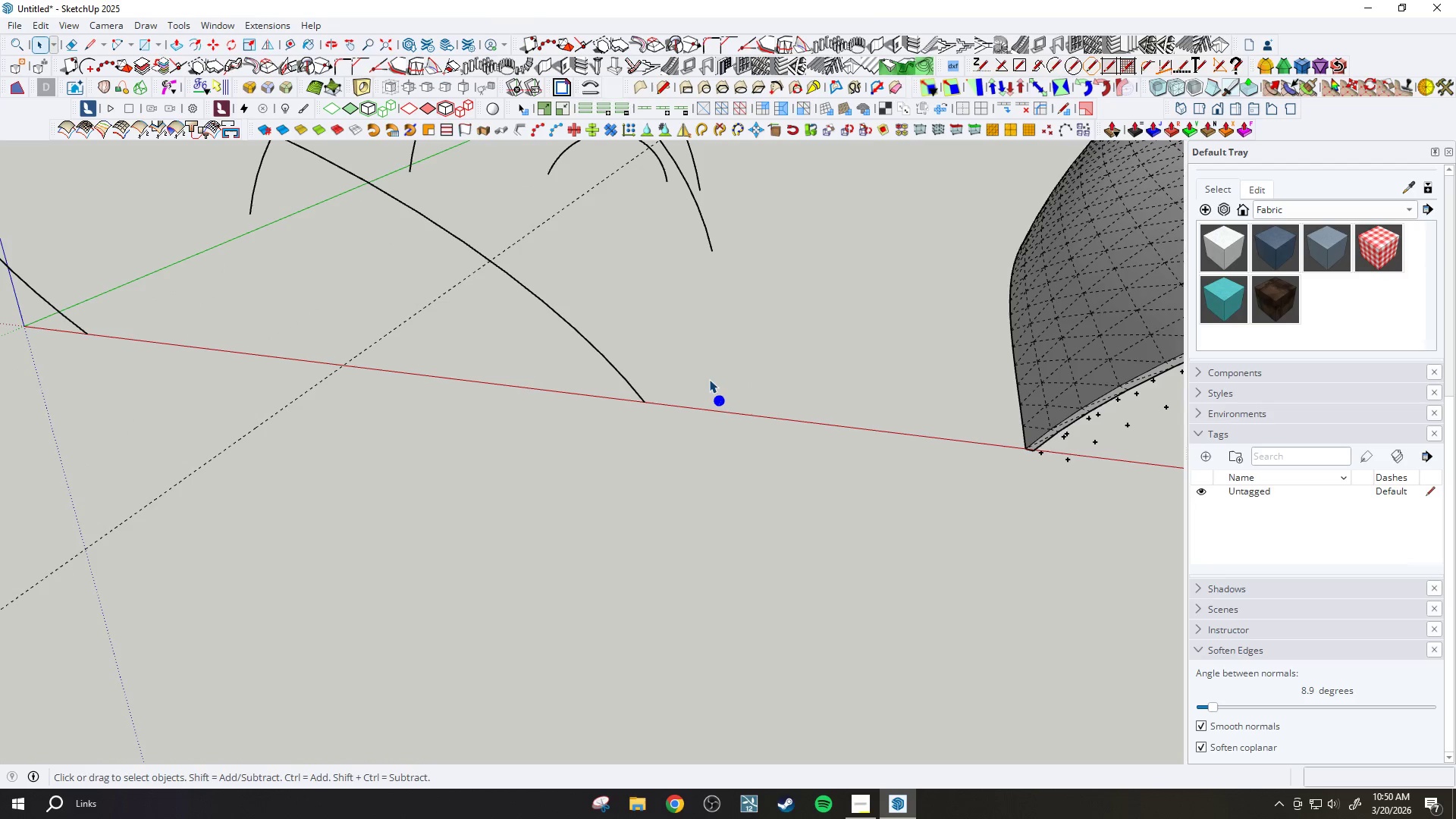 
key(Delete)
 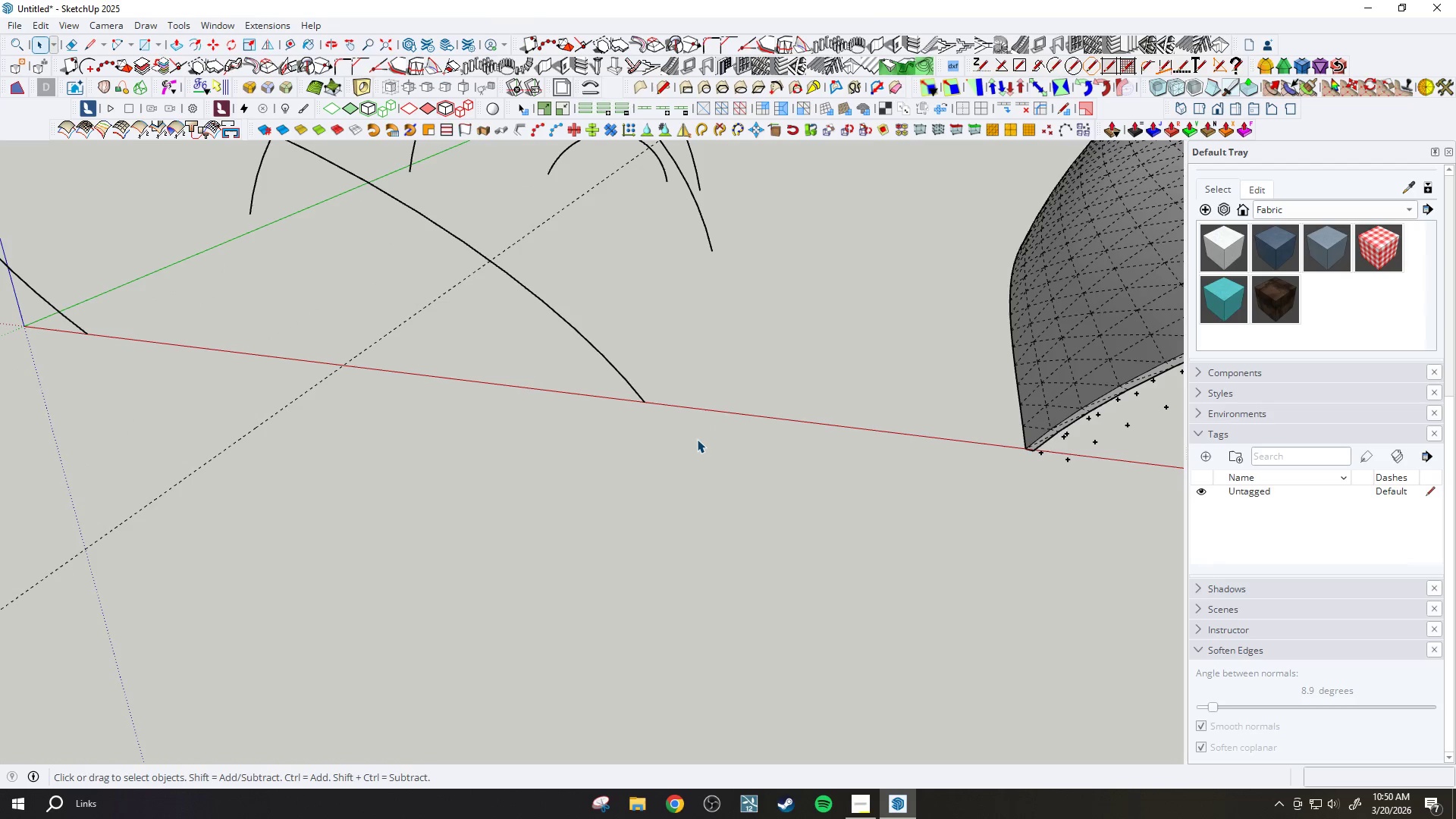 
wait(7.86)
 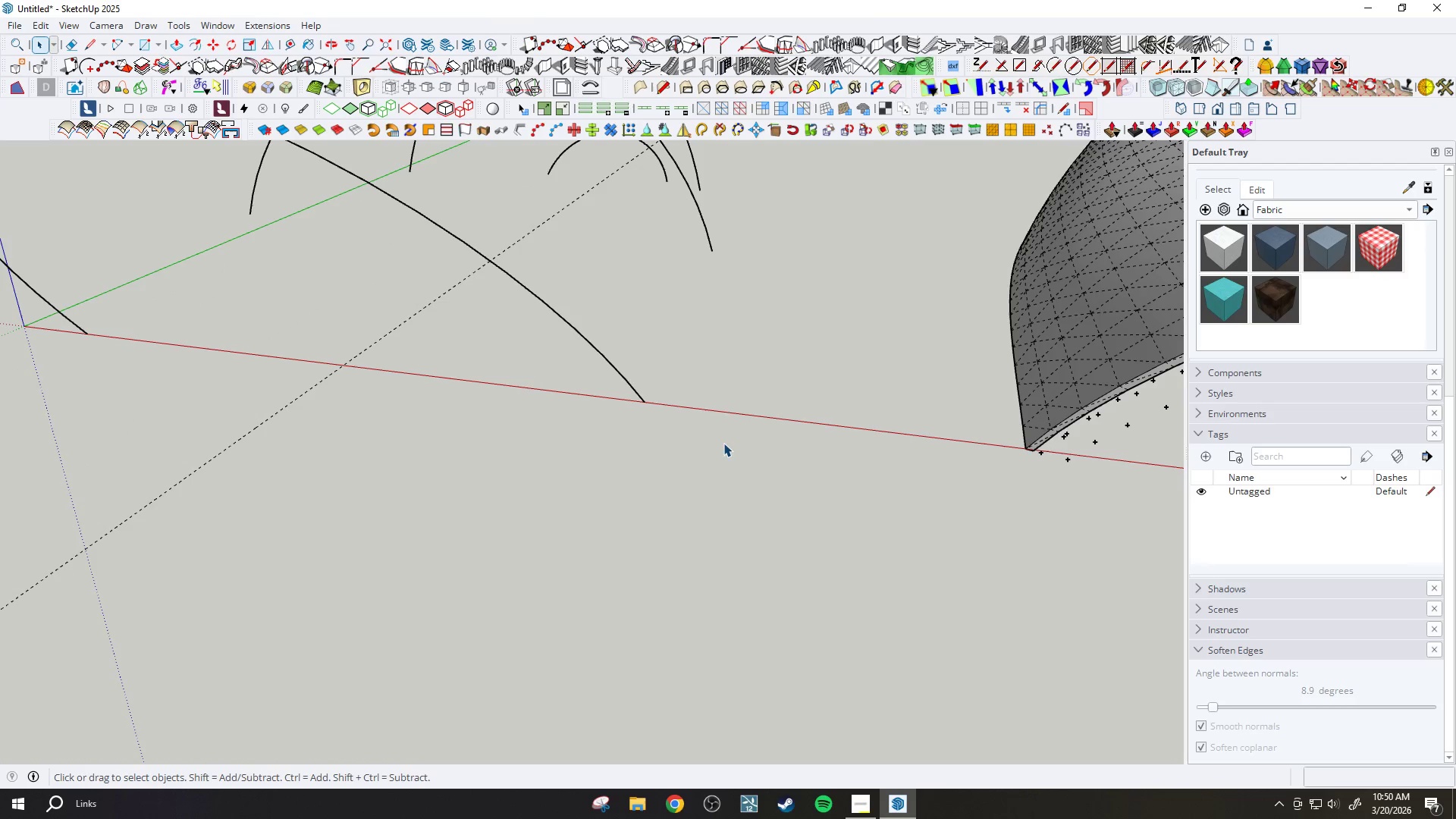 
left_click([135, 24])
 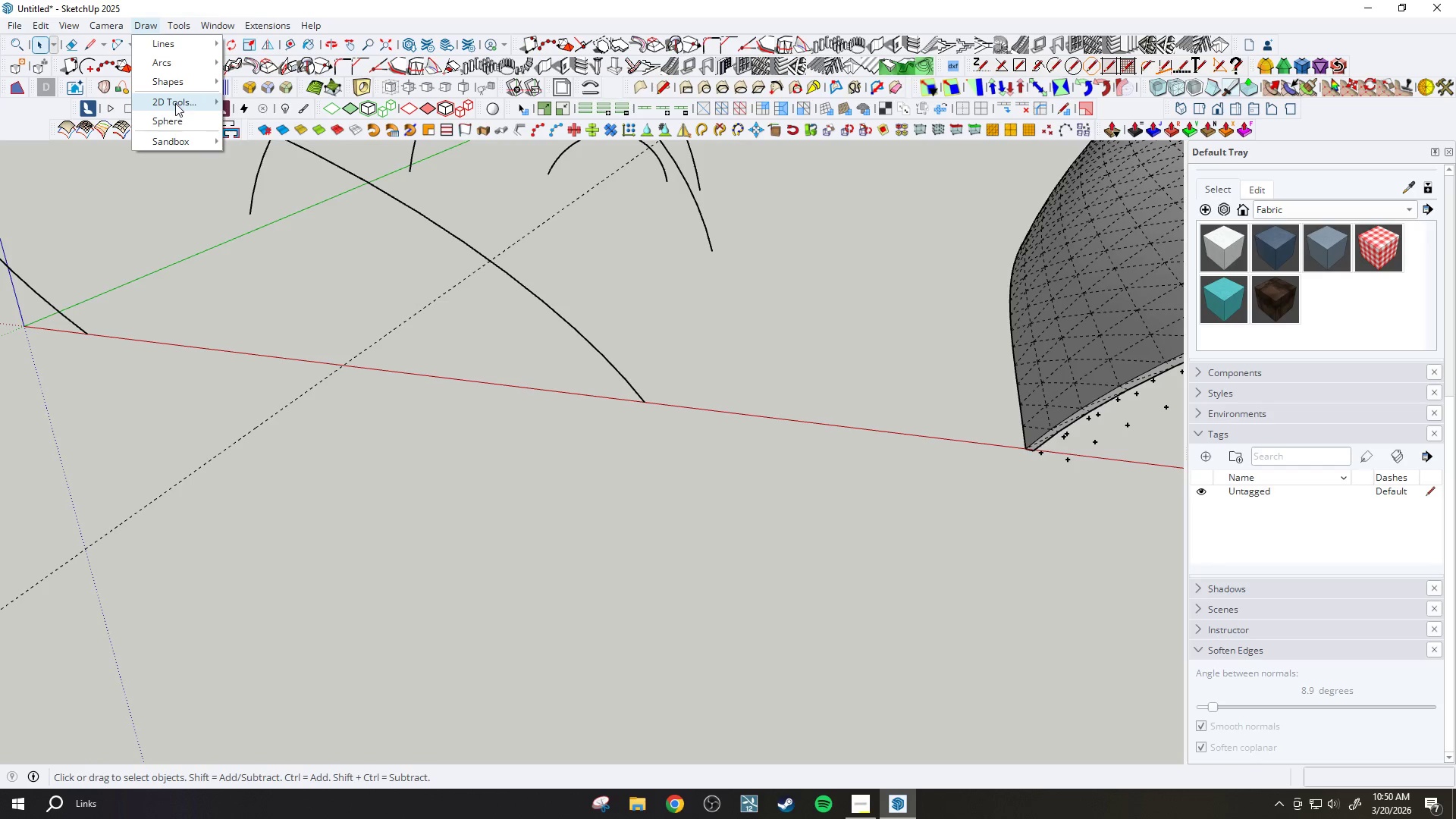 
left_click([174, 121])
 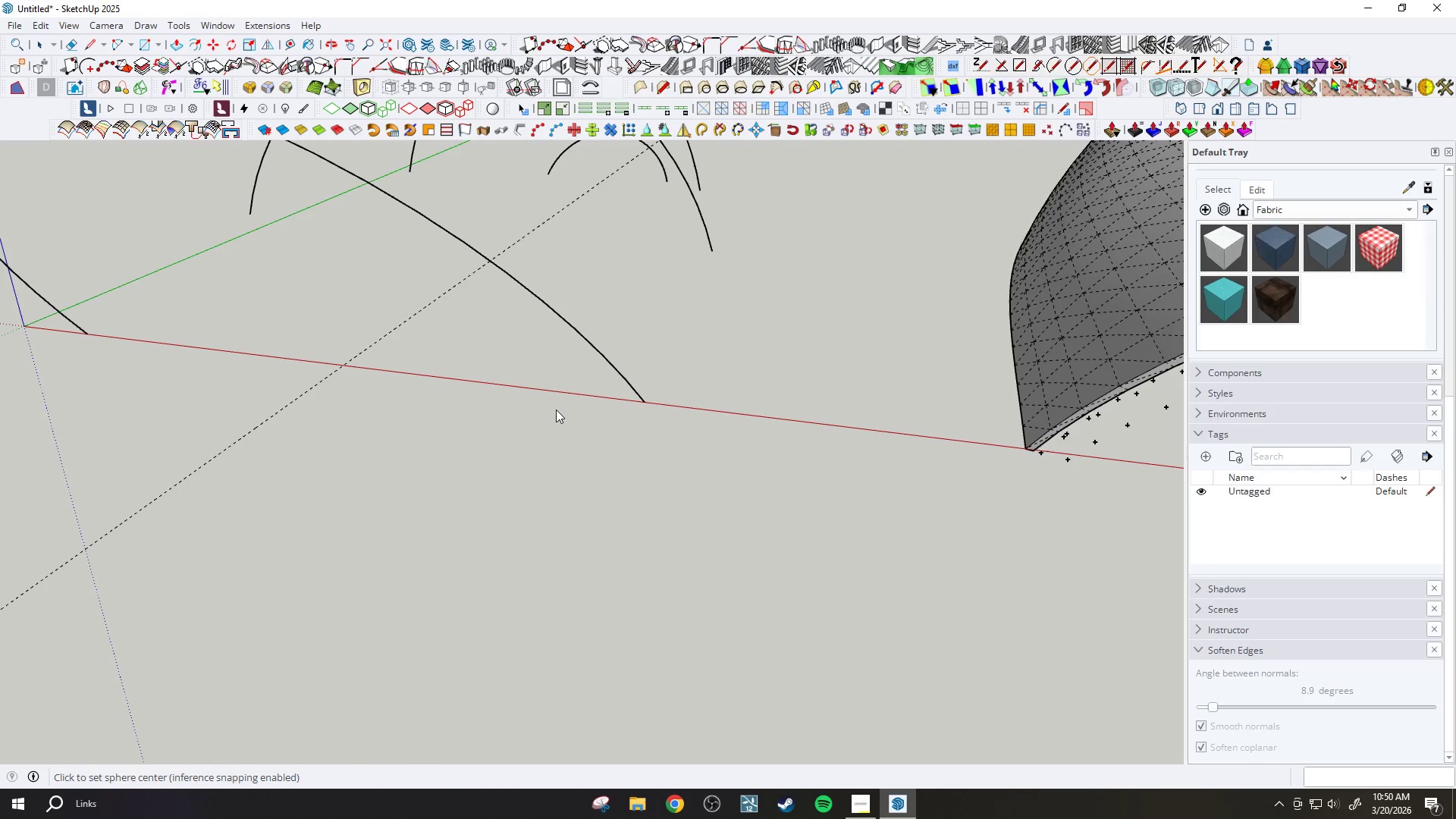 
scroll: coordinate [375, 384], scroll_direction: up, amount: 11.0
 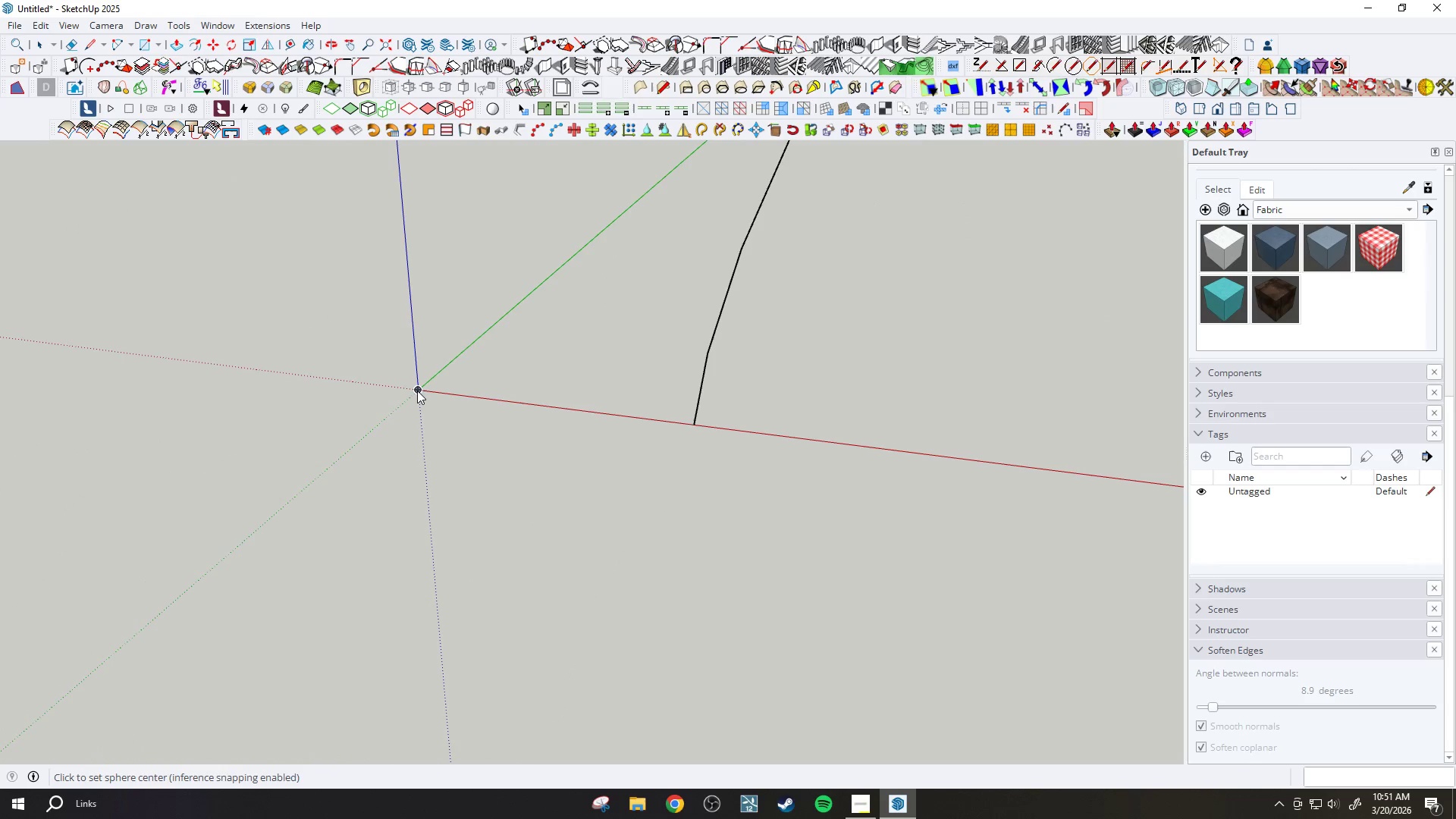 
left_click([418, 391])
 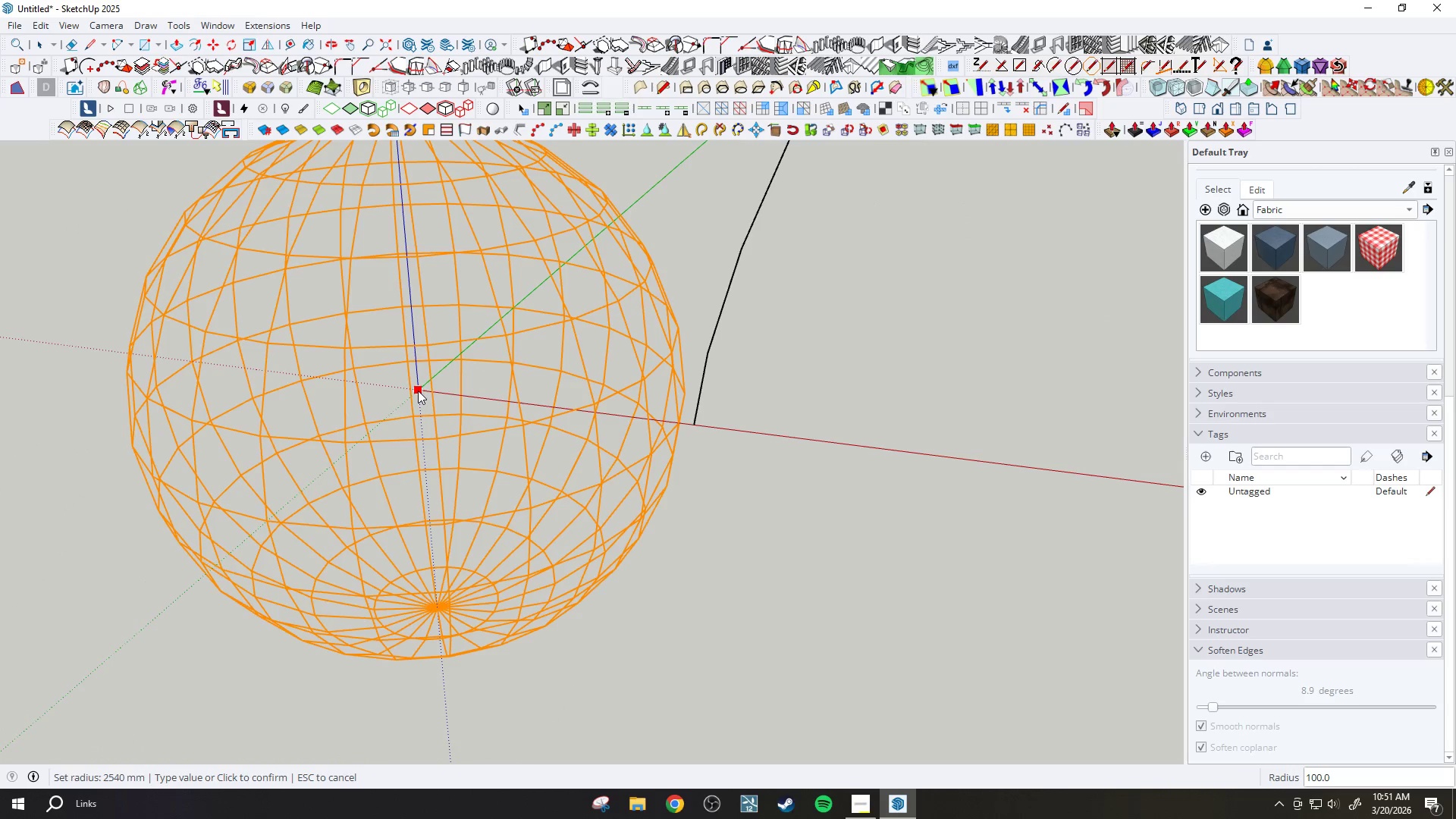 
scroll: coordinate [418, 391], scroll_direction: up, amount: 23.0
 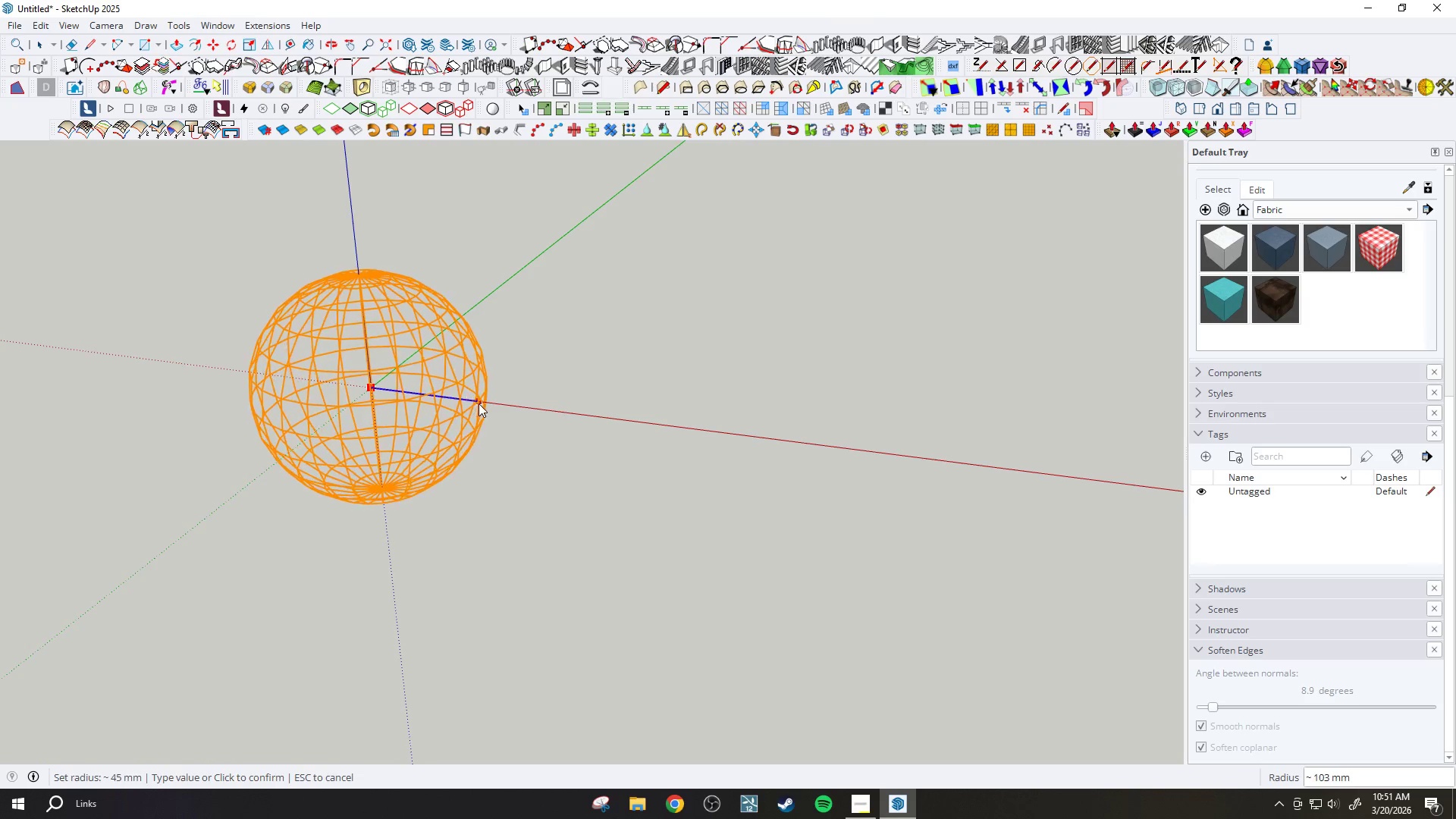 
wait(10.66)
 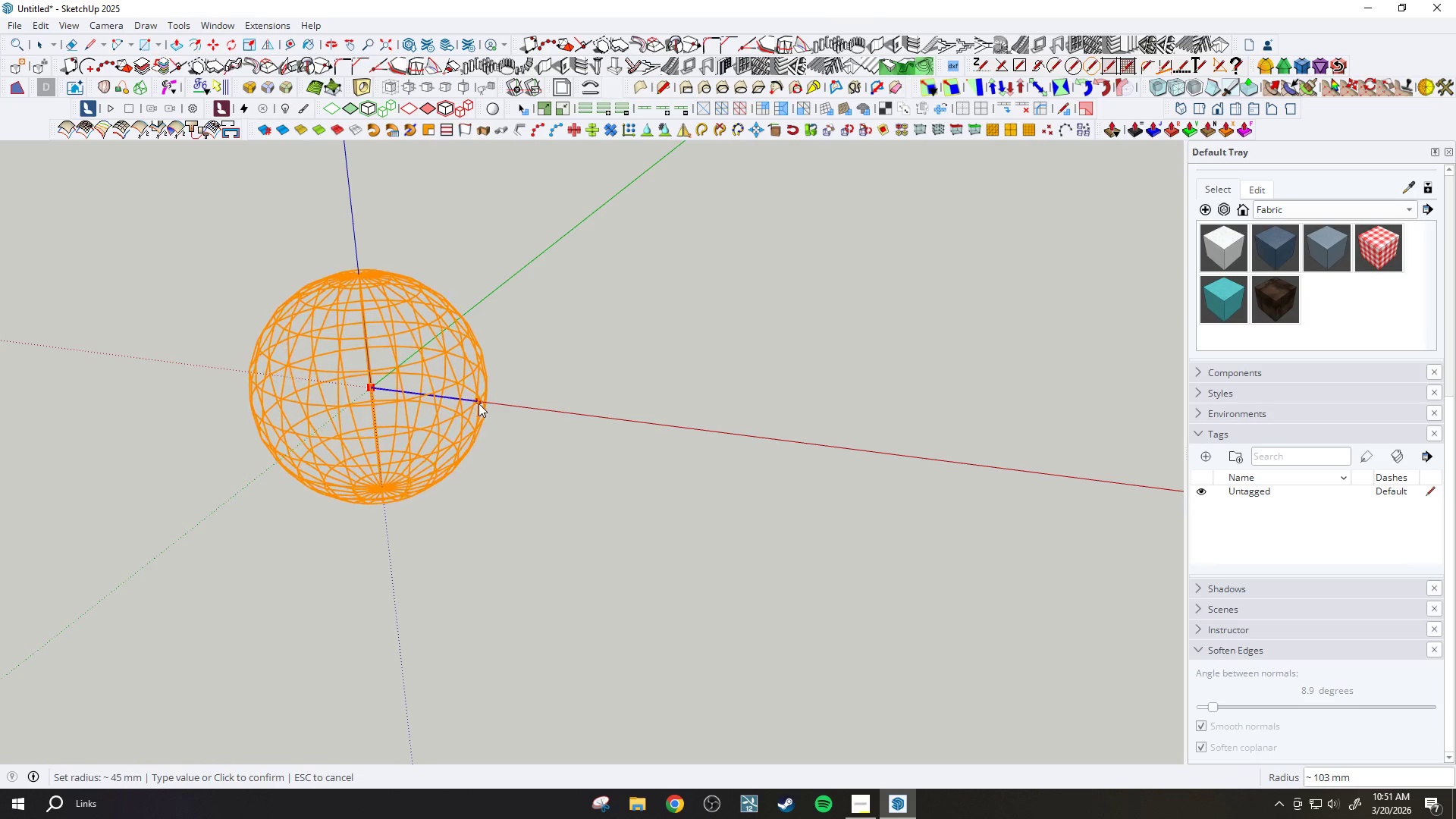 
left_click([508, 405])
 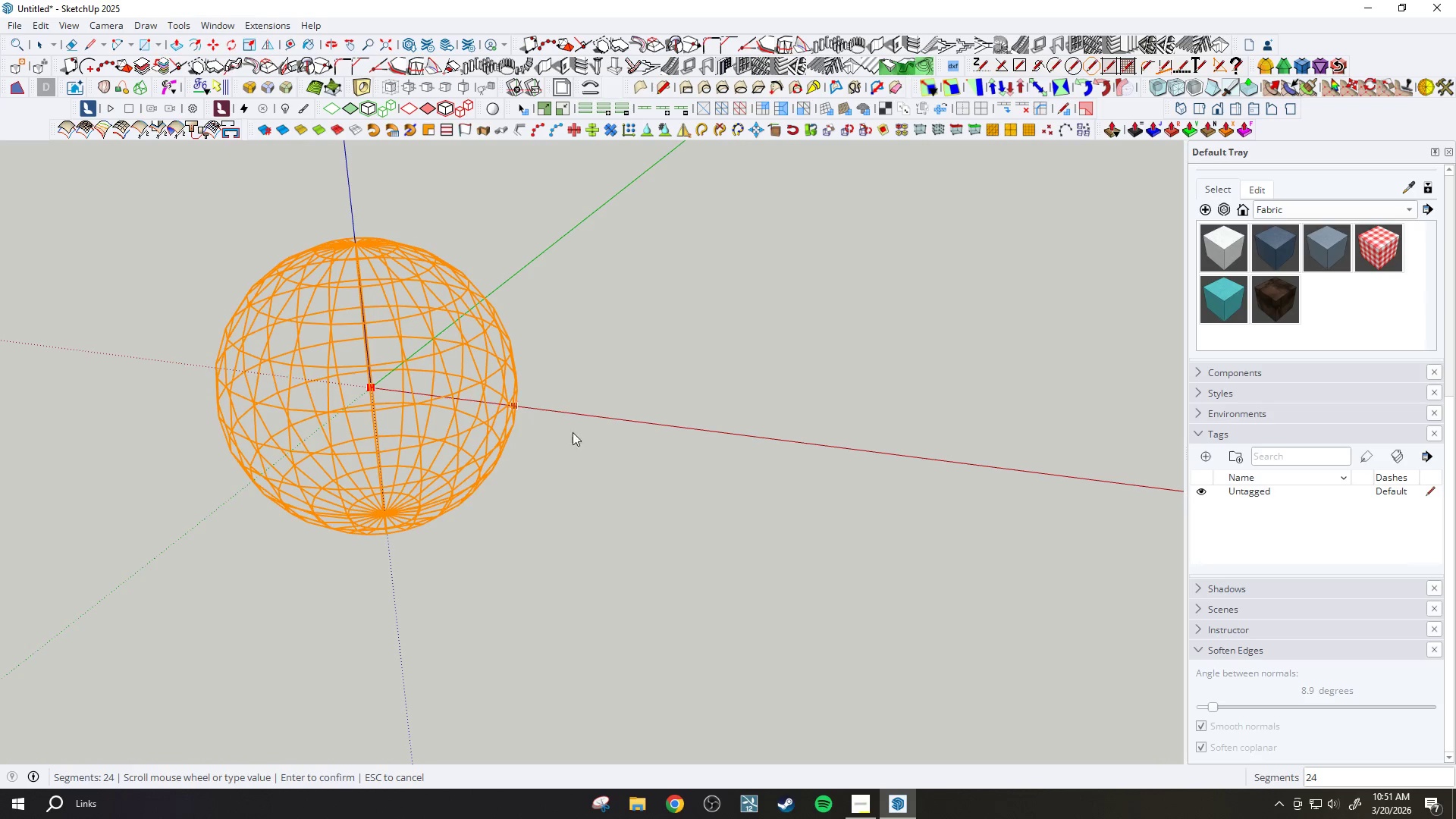 
scroll: coordinate [623, 429], scroll_direction: down, amount: 10.0
 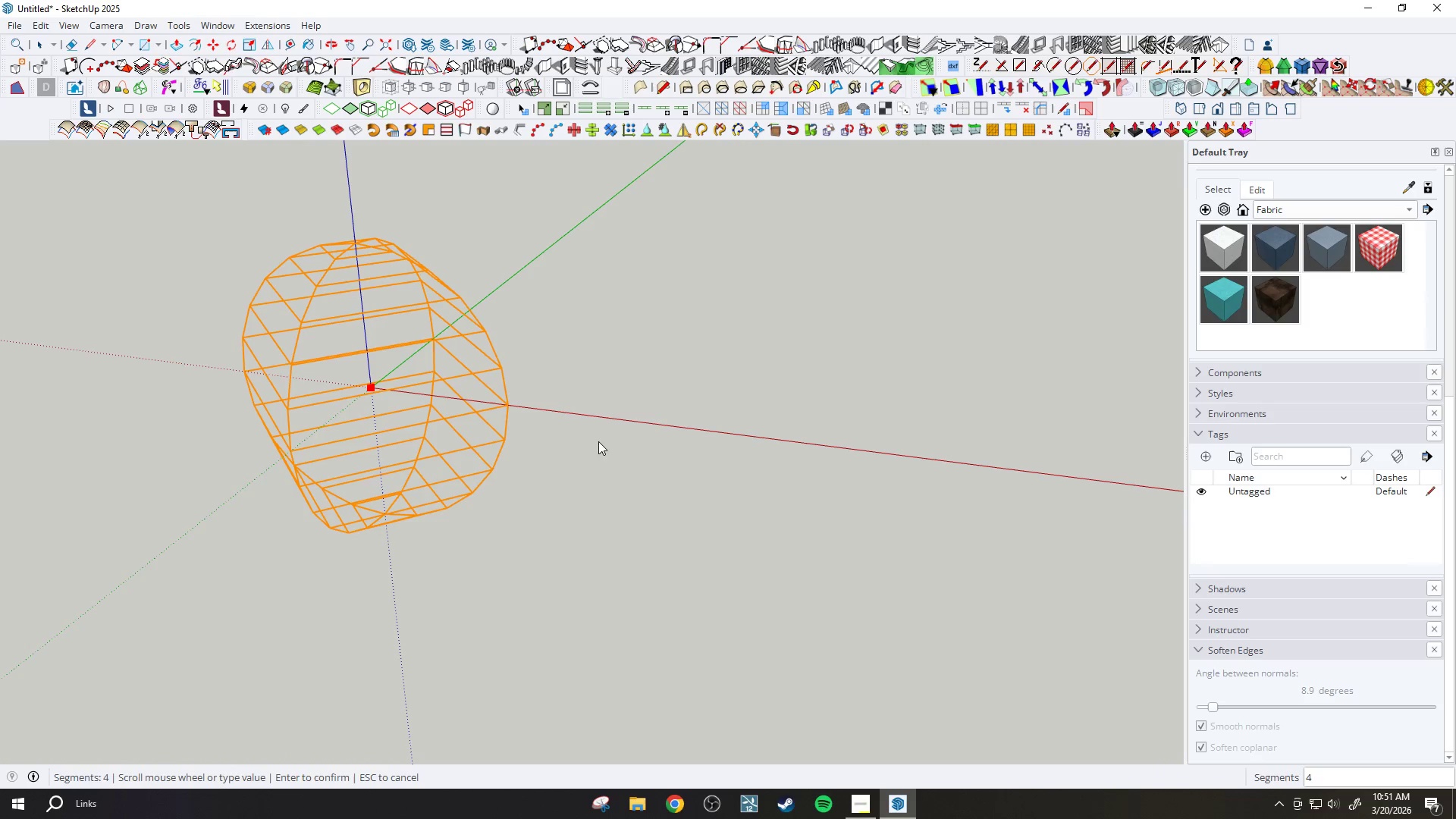 
scroll: coordinate [552, 419], scroll_direction: up, amount: 8.0
 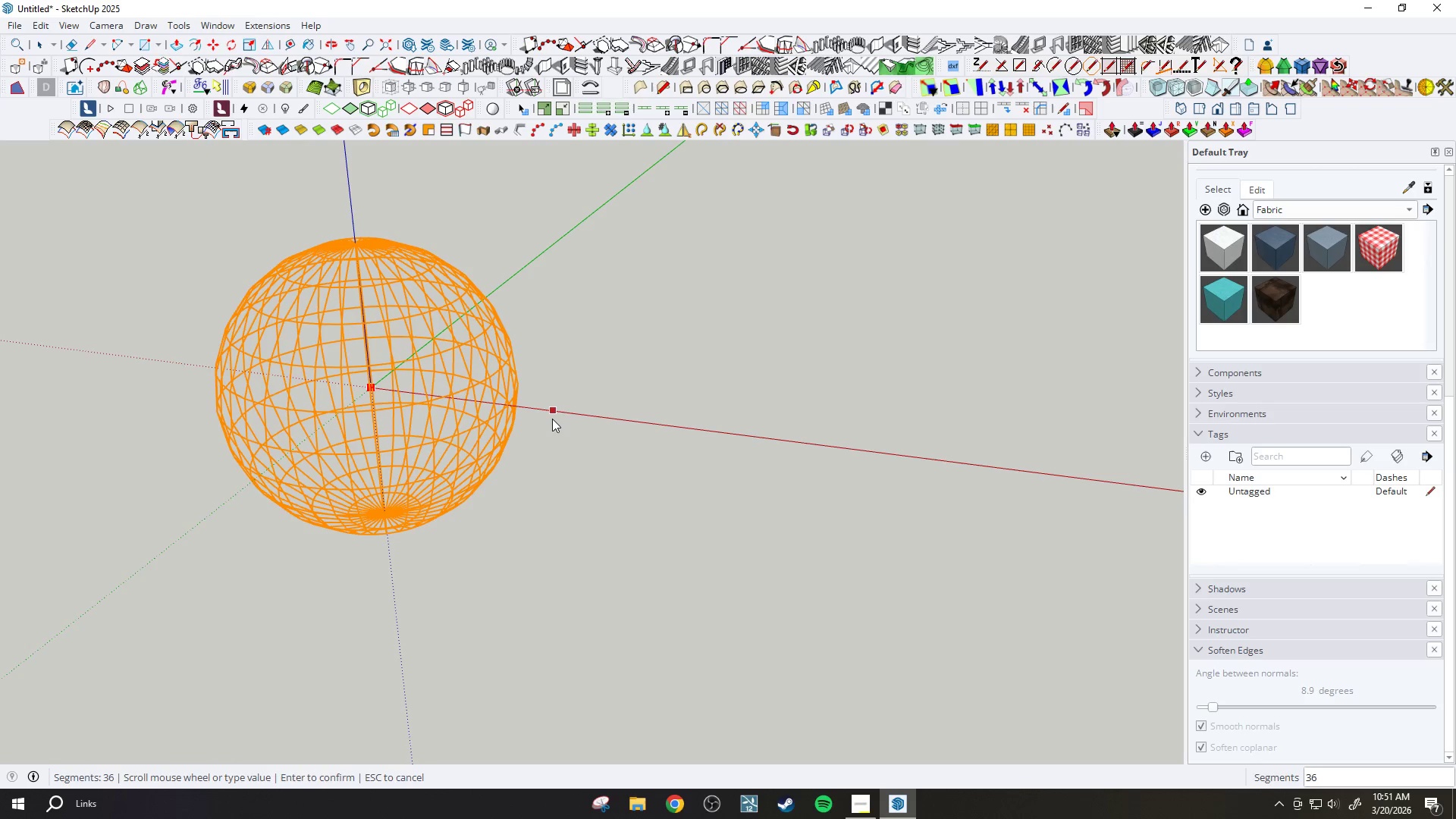 
left_click([552, 419])
 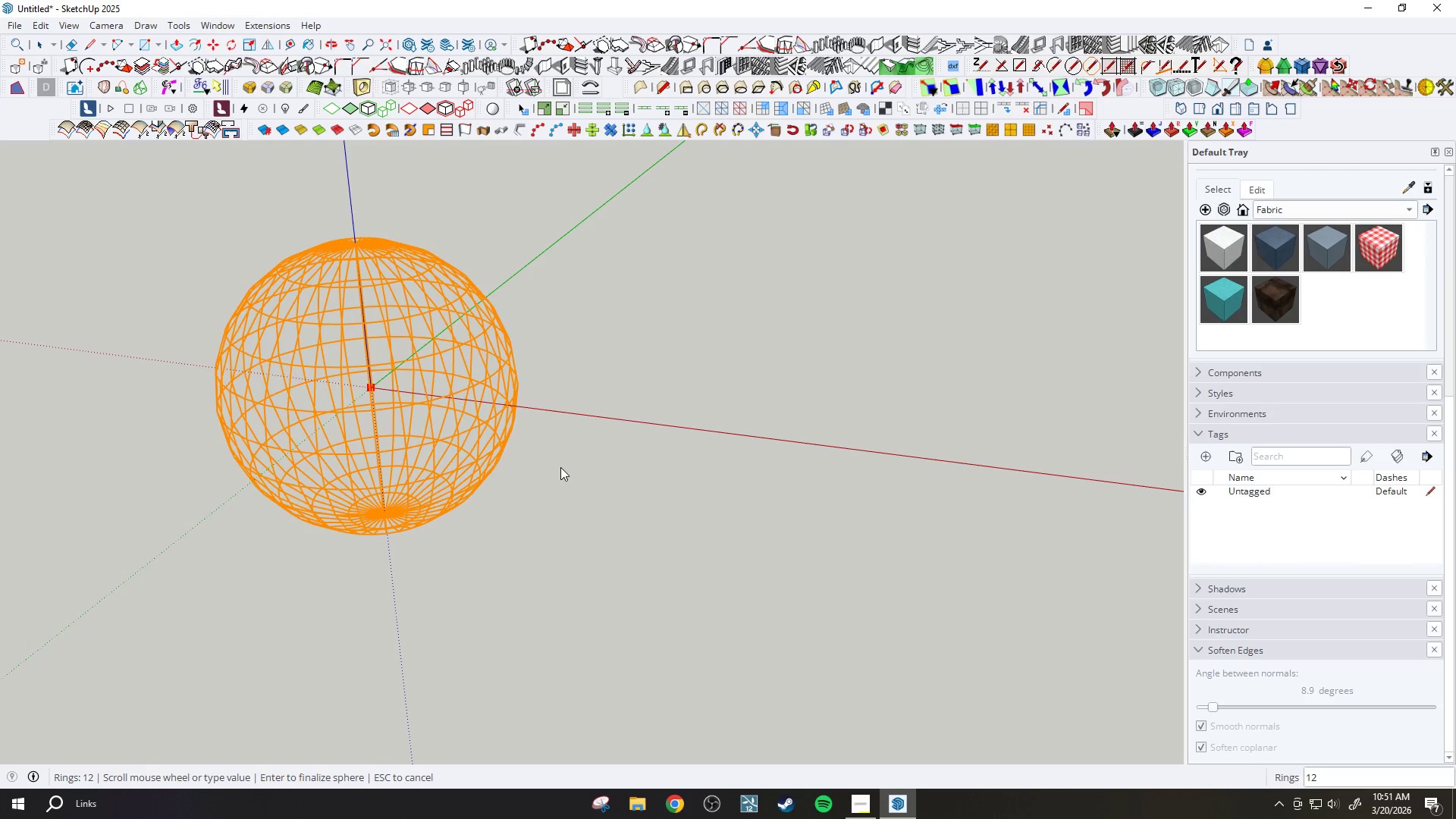 
left_click([555, 451])
 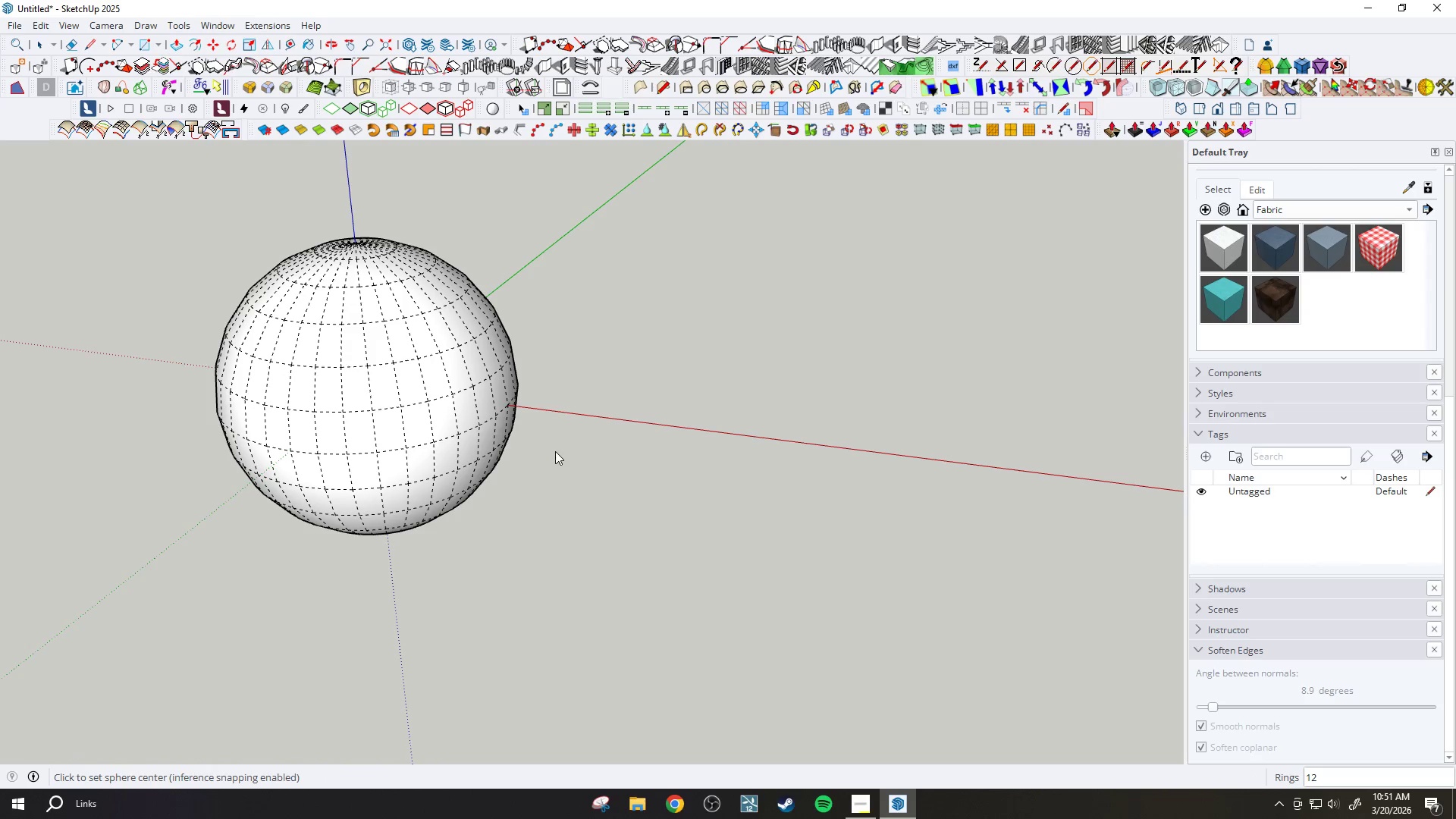 
scroll: coordinate [459, 428], scroll_direction: down, amount: 2.0
 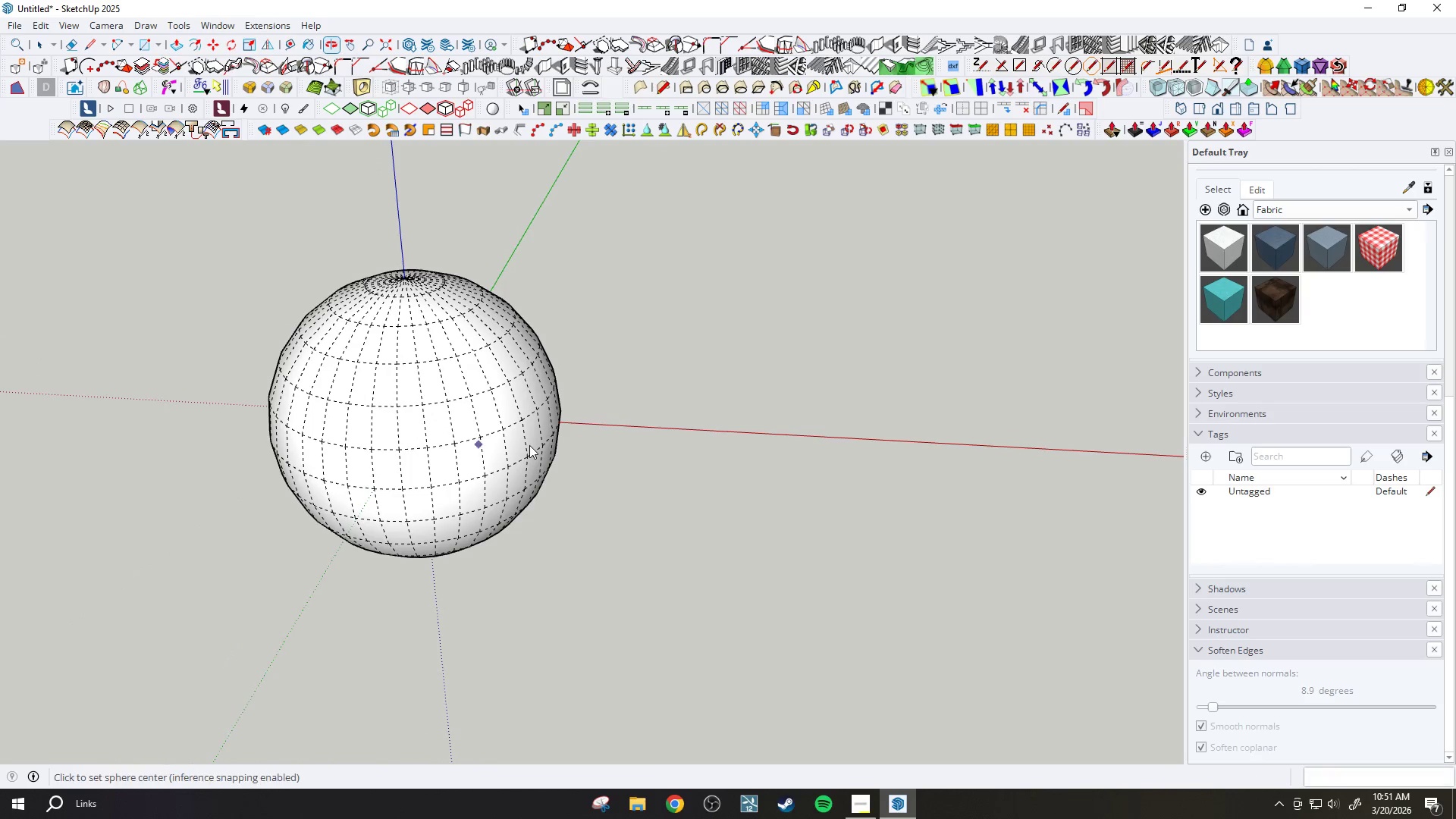 
left_click([516, 431])
 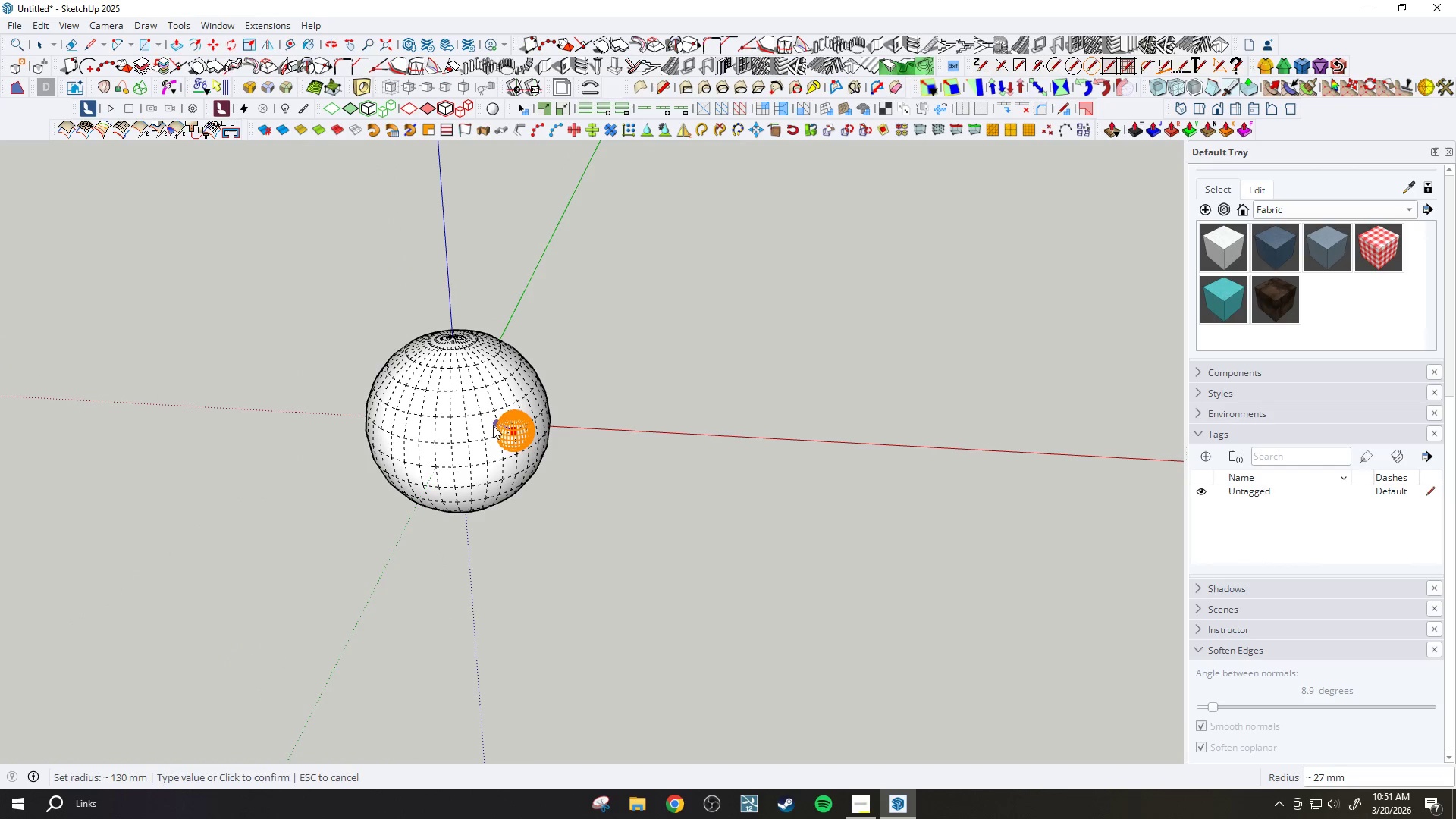 
scroll: coordinate [532, 433], scroll_direction: down, amount: 5.0
 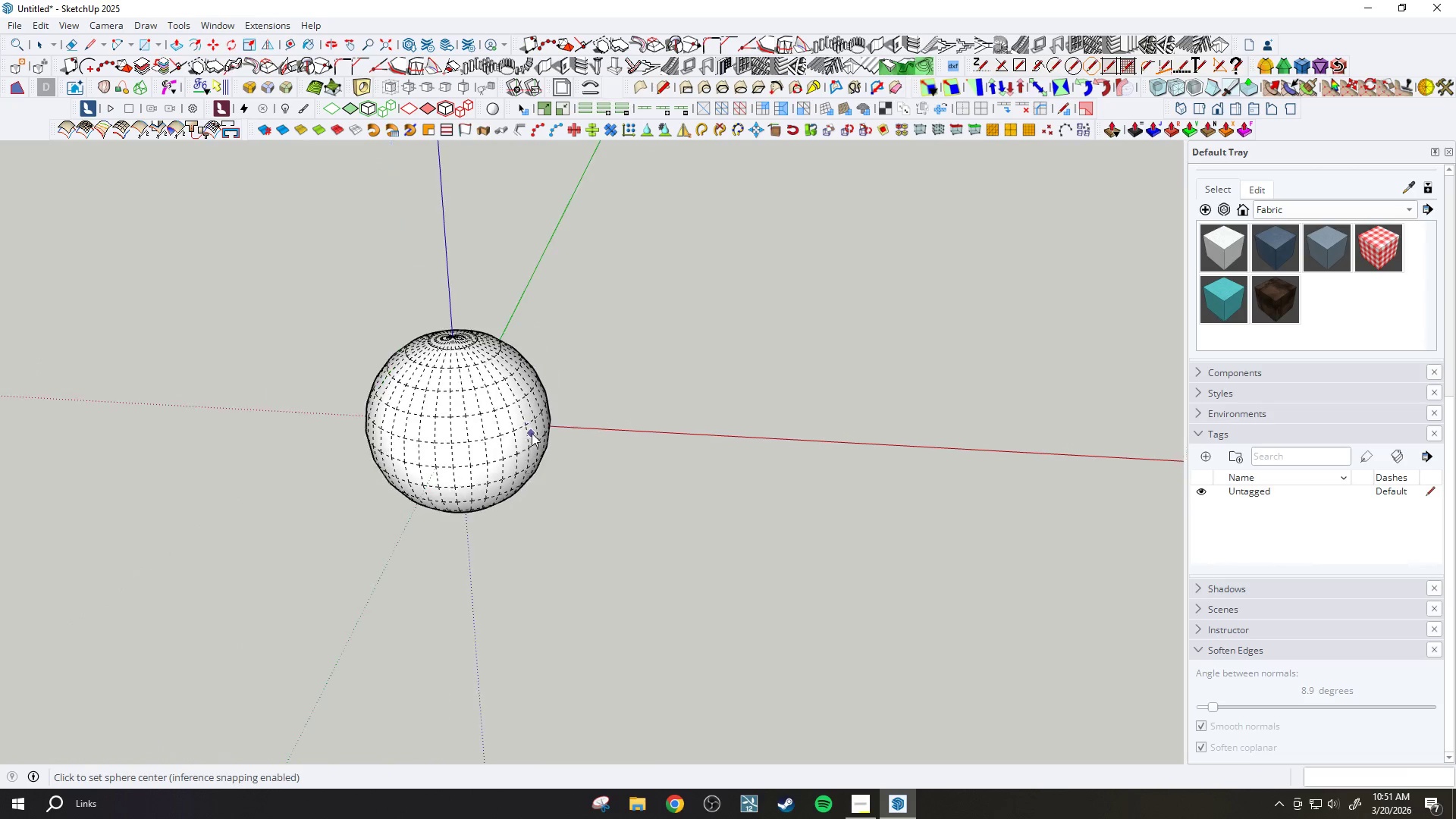 
key(Escape)
 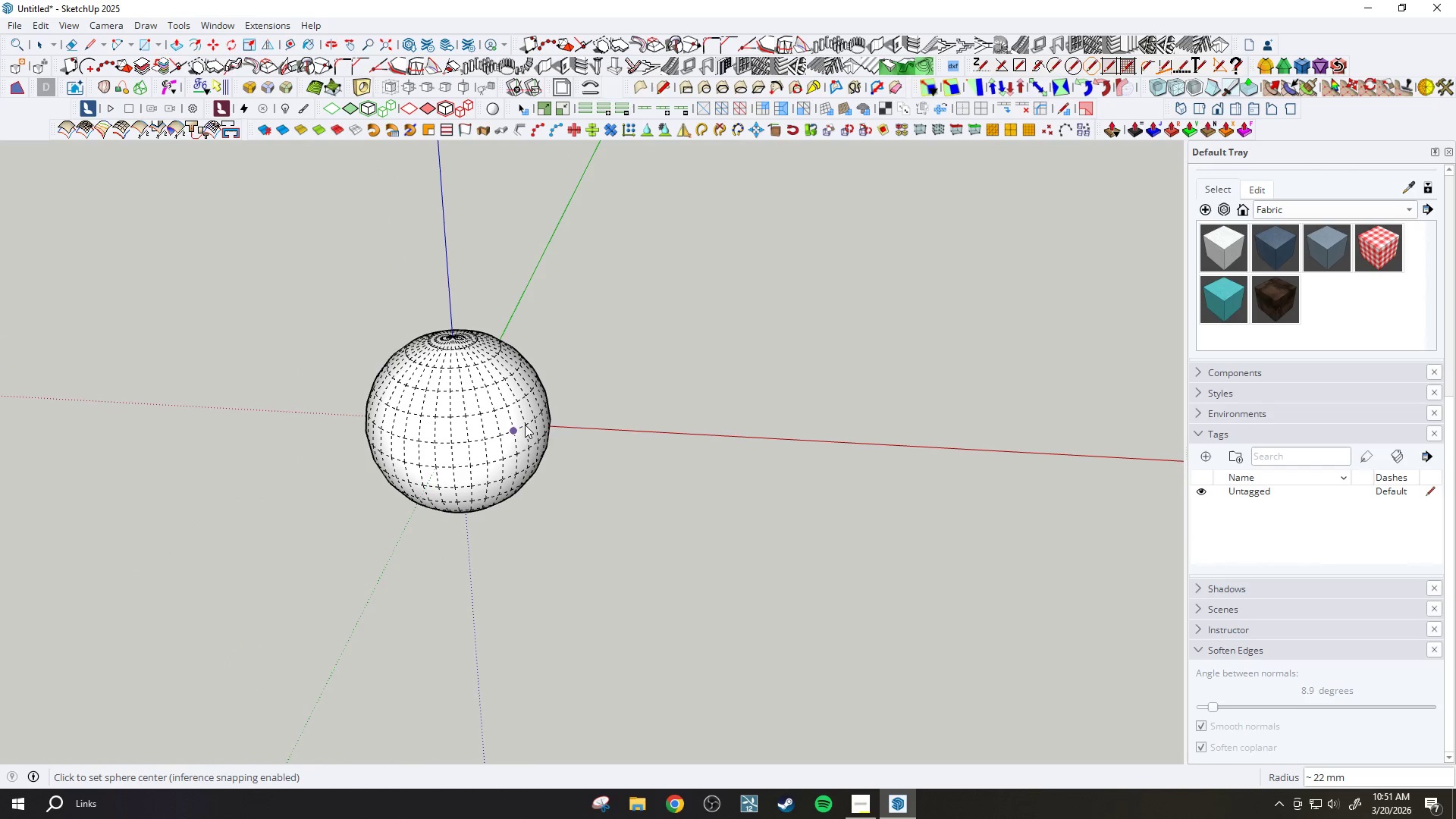 
key(Escape)
 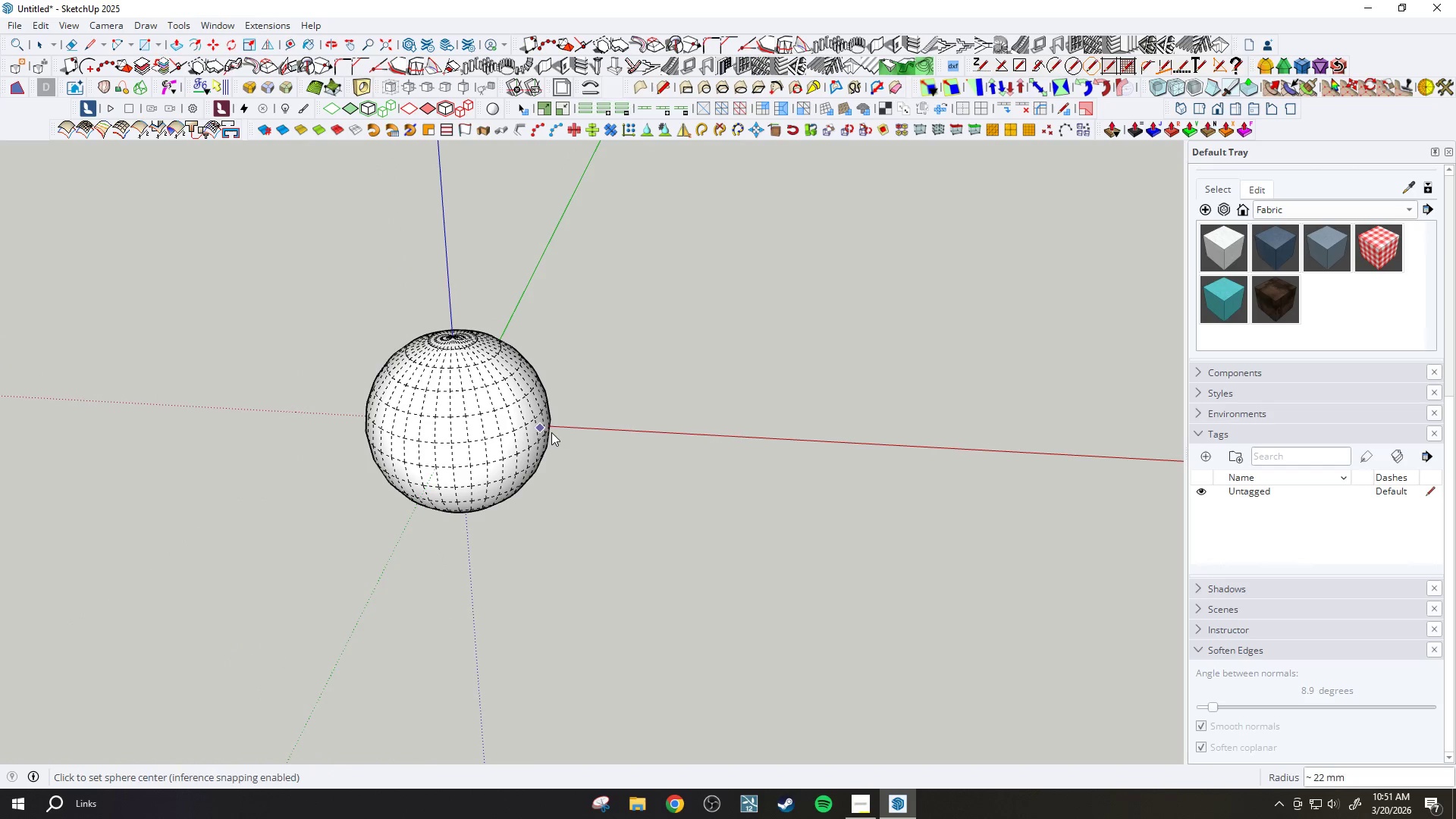 
key(Space)
 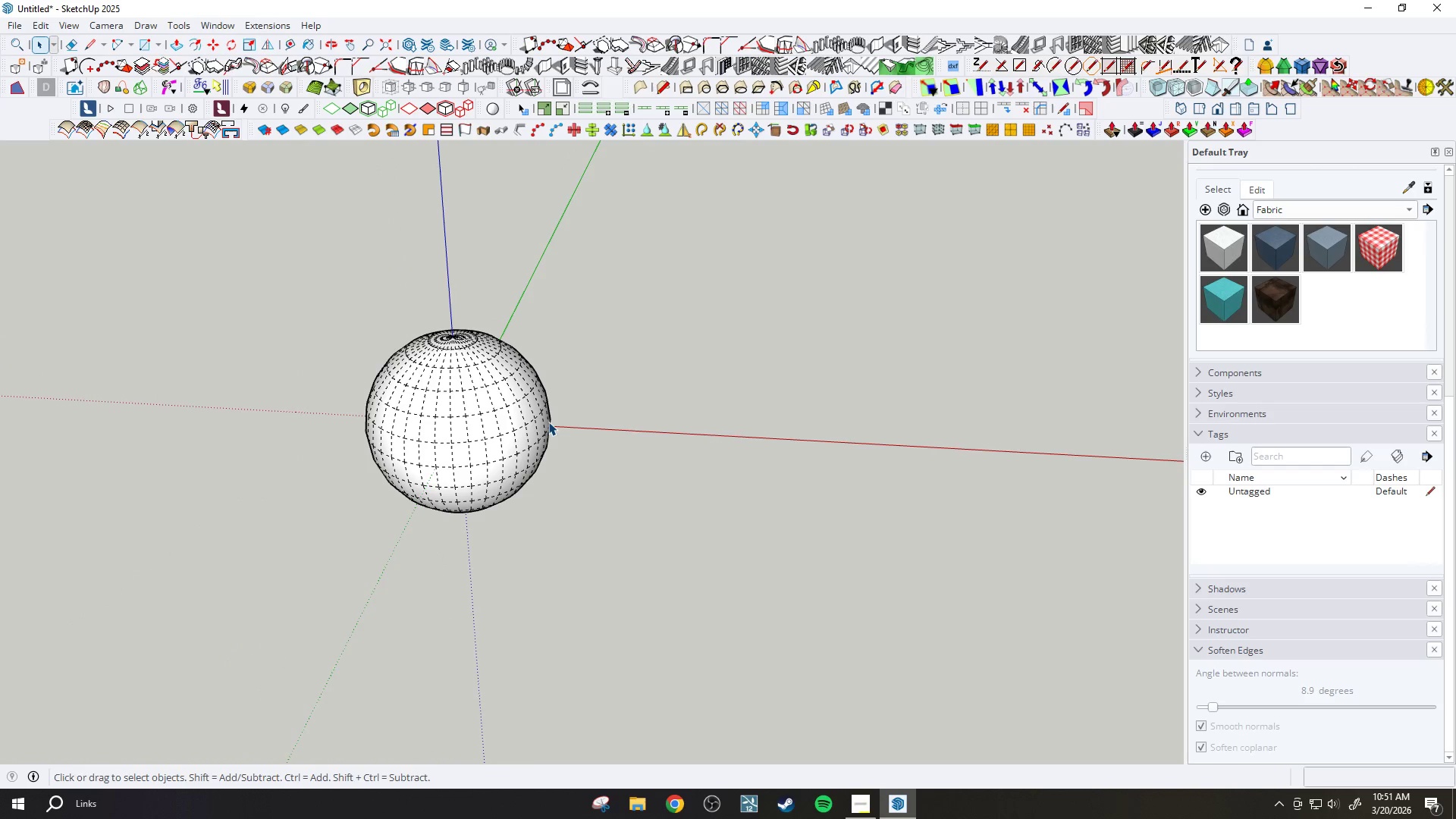 
left_click_drag(start_coordinate=[325, 270], to_coordinate=[758, 670])
 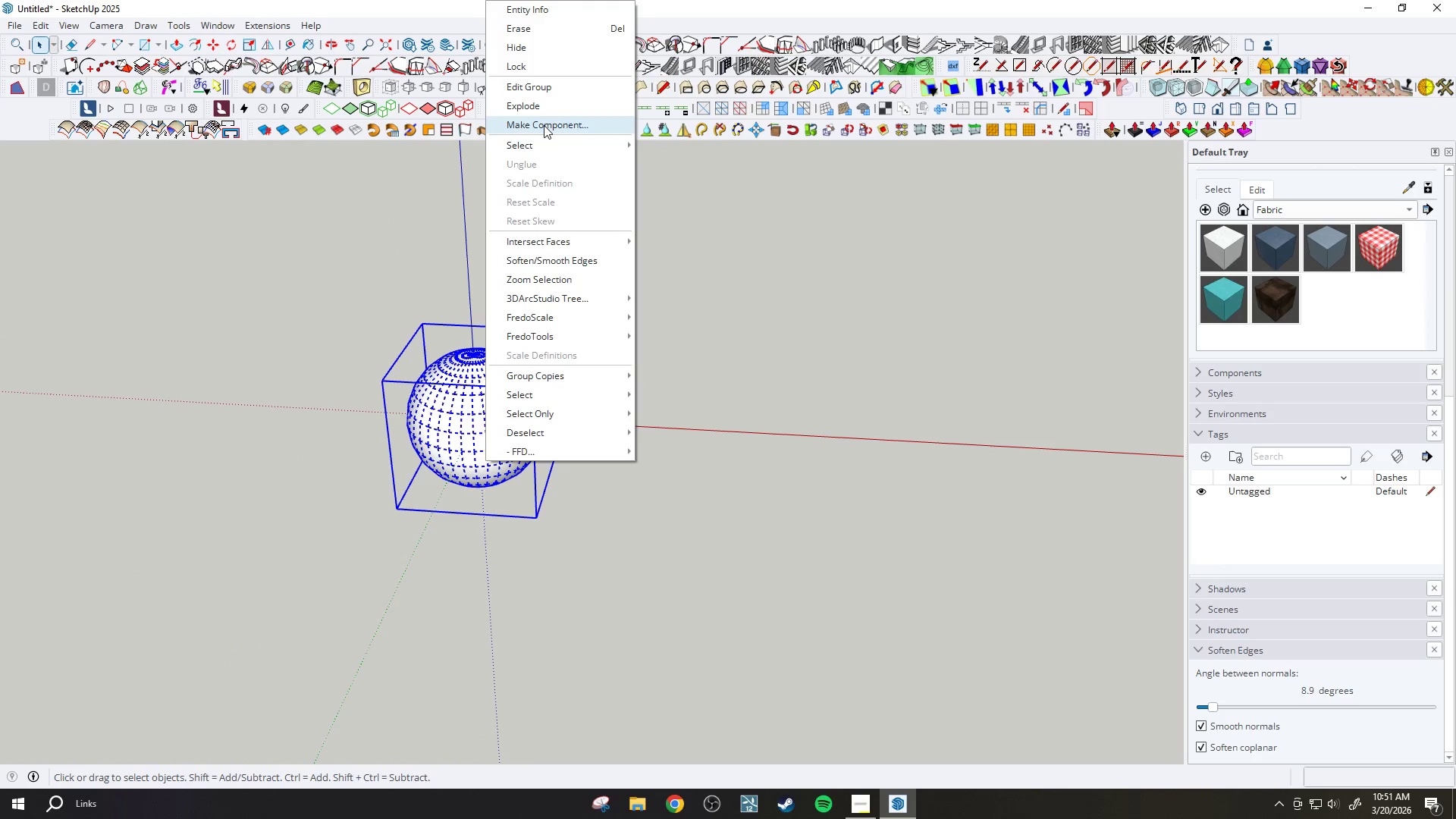 
scroll: coordinate [532, 405], scroll_direction: down, amount: 3.0
 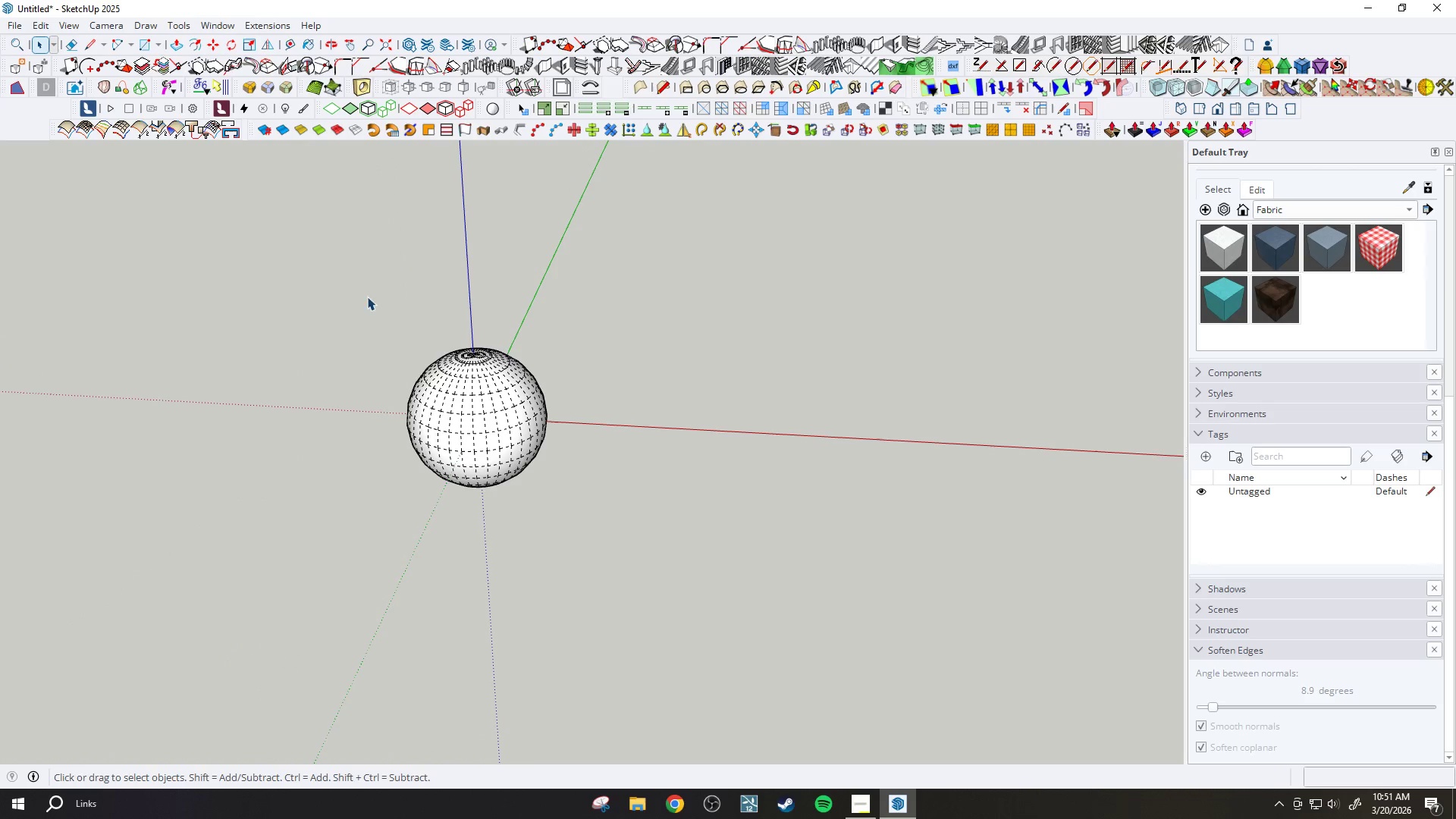 
left_click([544, 125])
 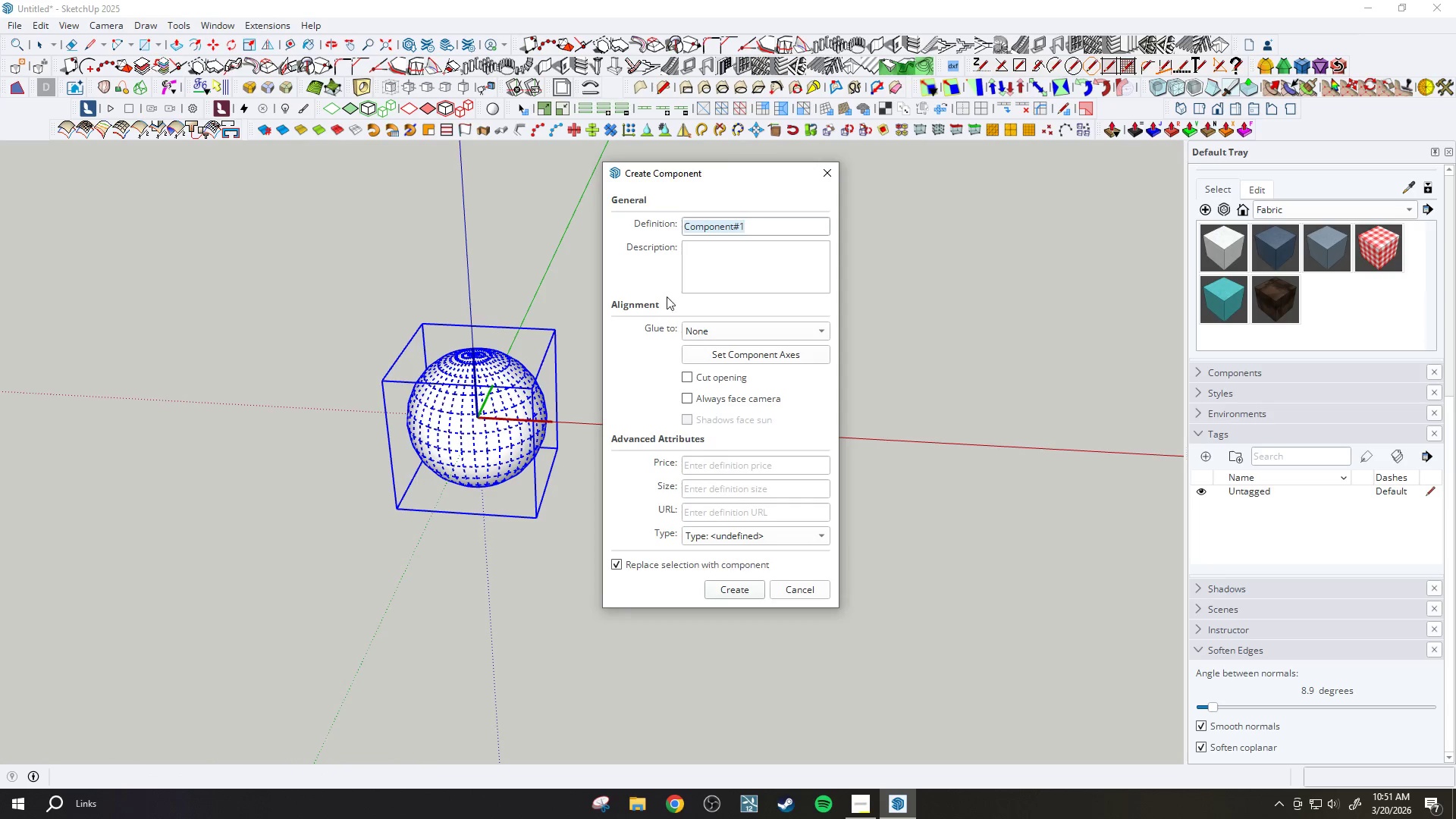 
left_click([736, 594])
 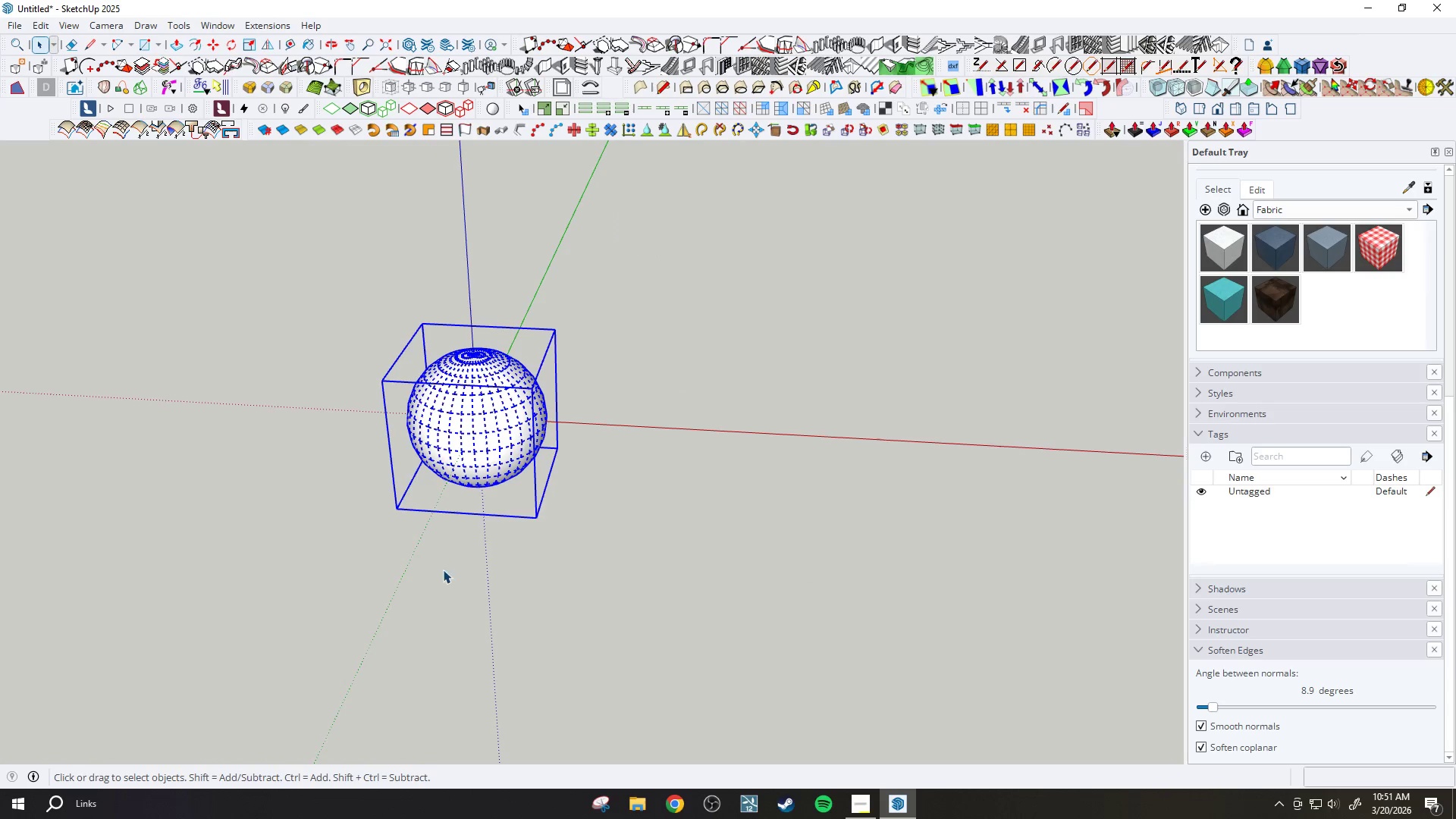 
scroll: coordinate [335, 526], scroll_direction: down, amount: 41.0
 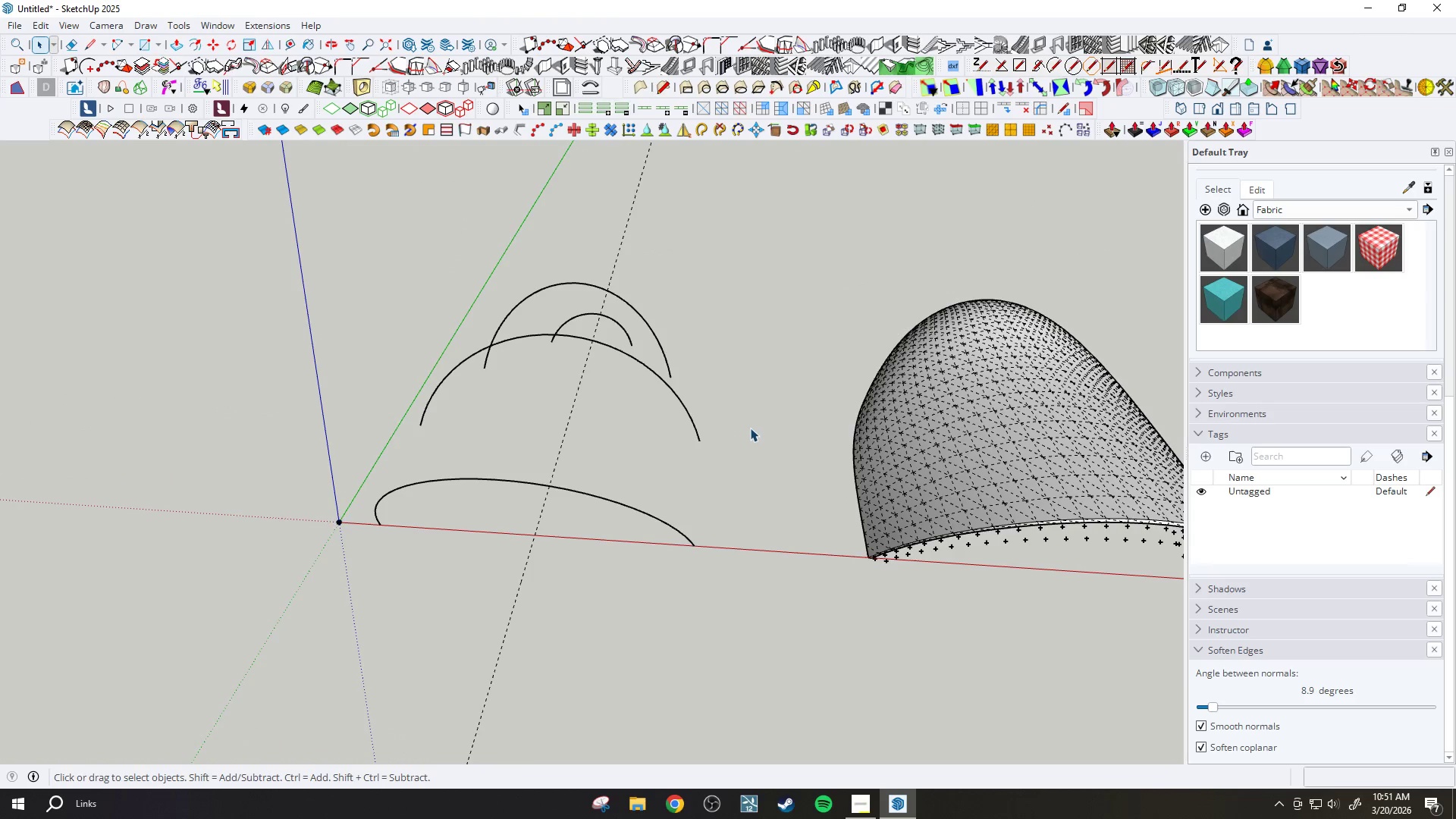 
left_click([925, 450])
 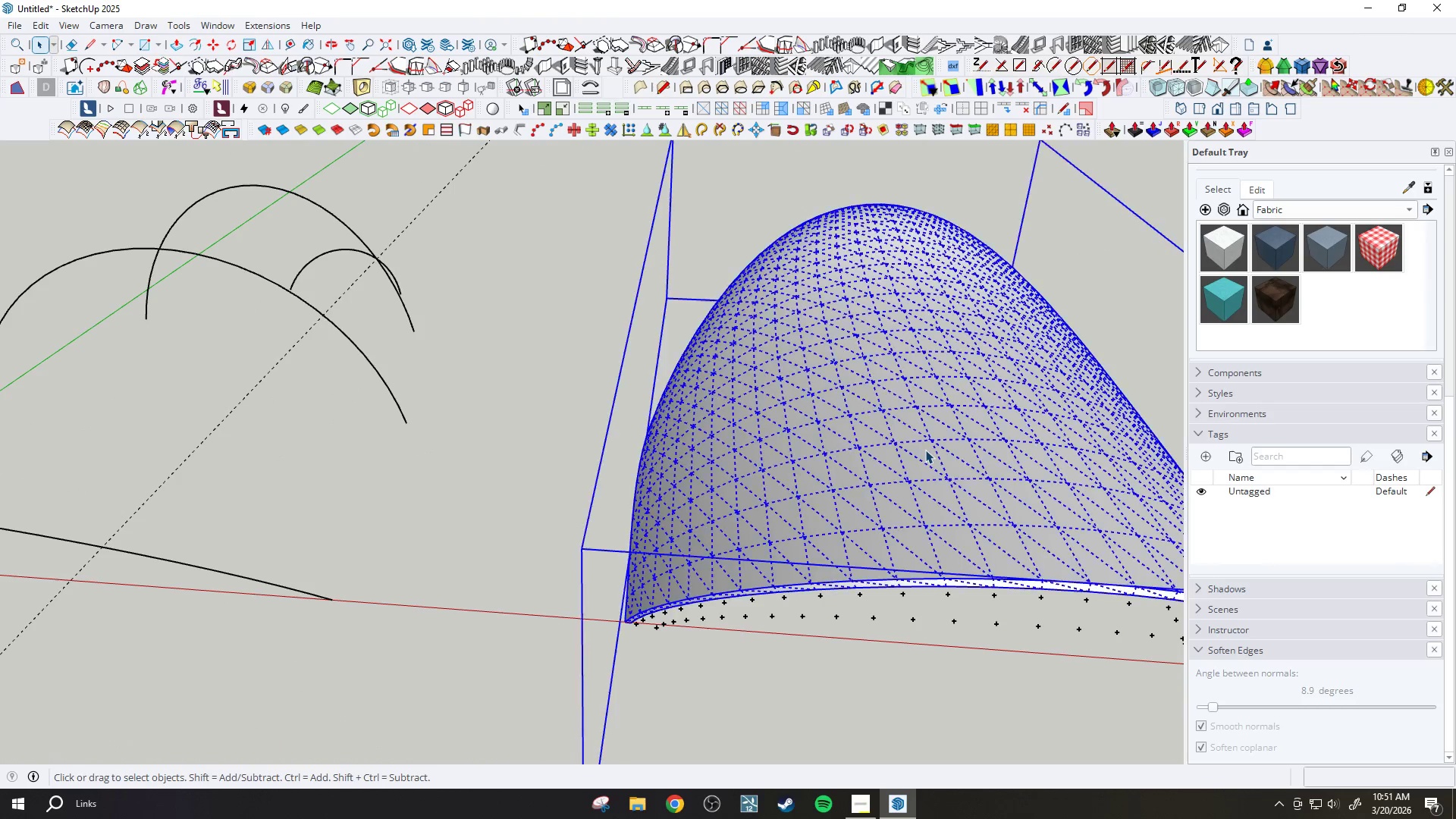 
right_click([925, 450])
 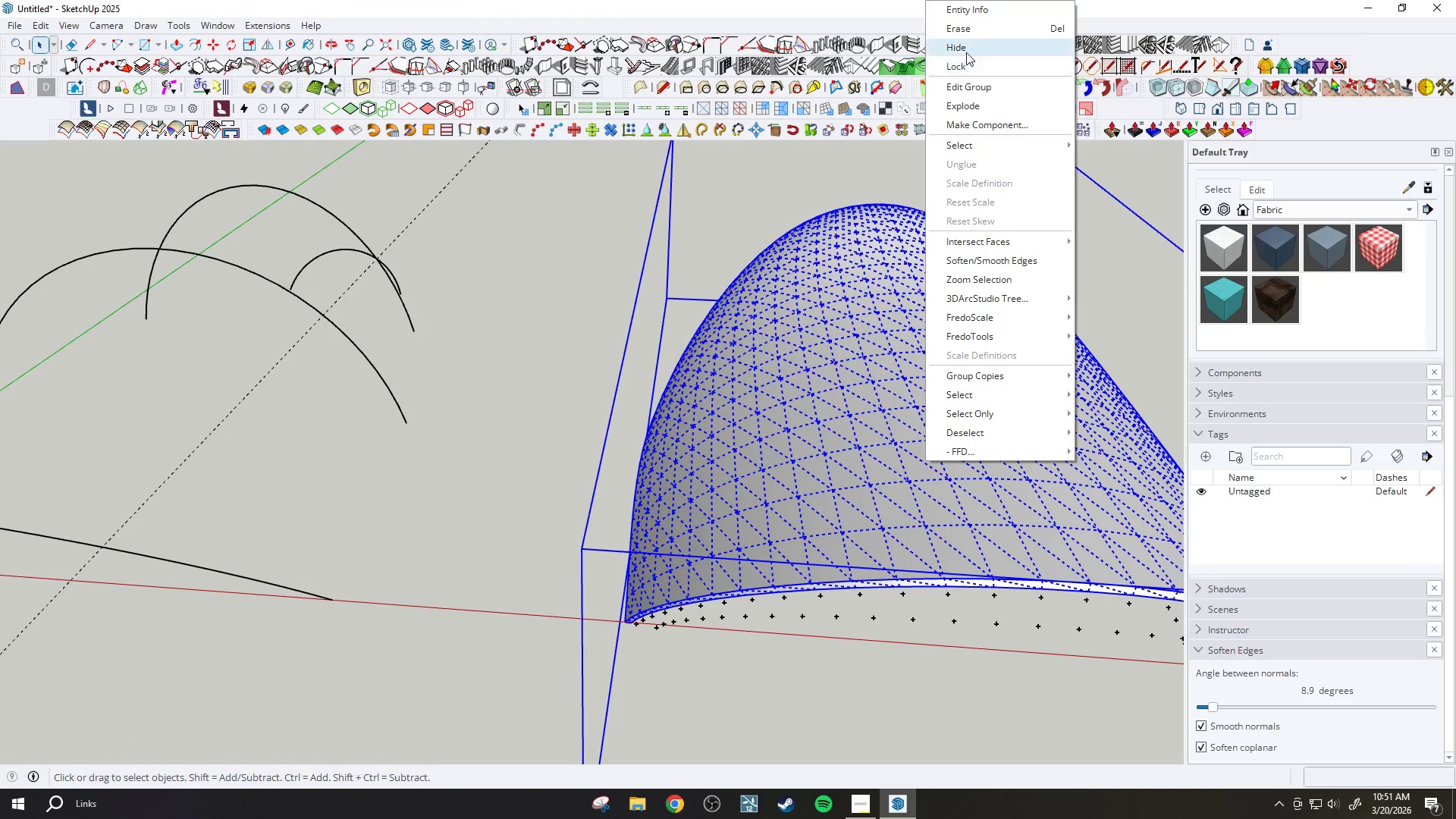 
scroll: coordinate [940, 449], scroll_direction: up, amount: 8.0
 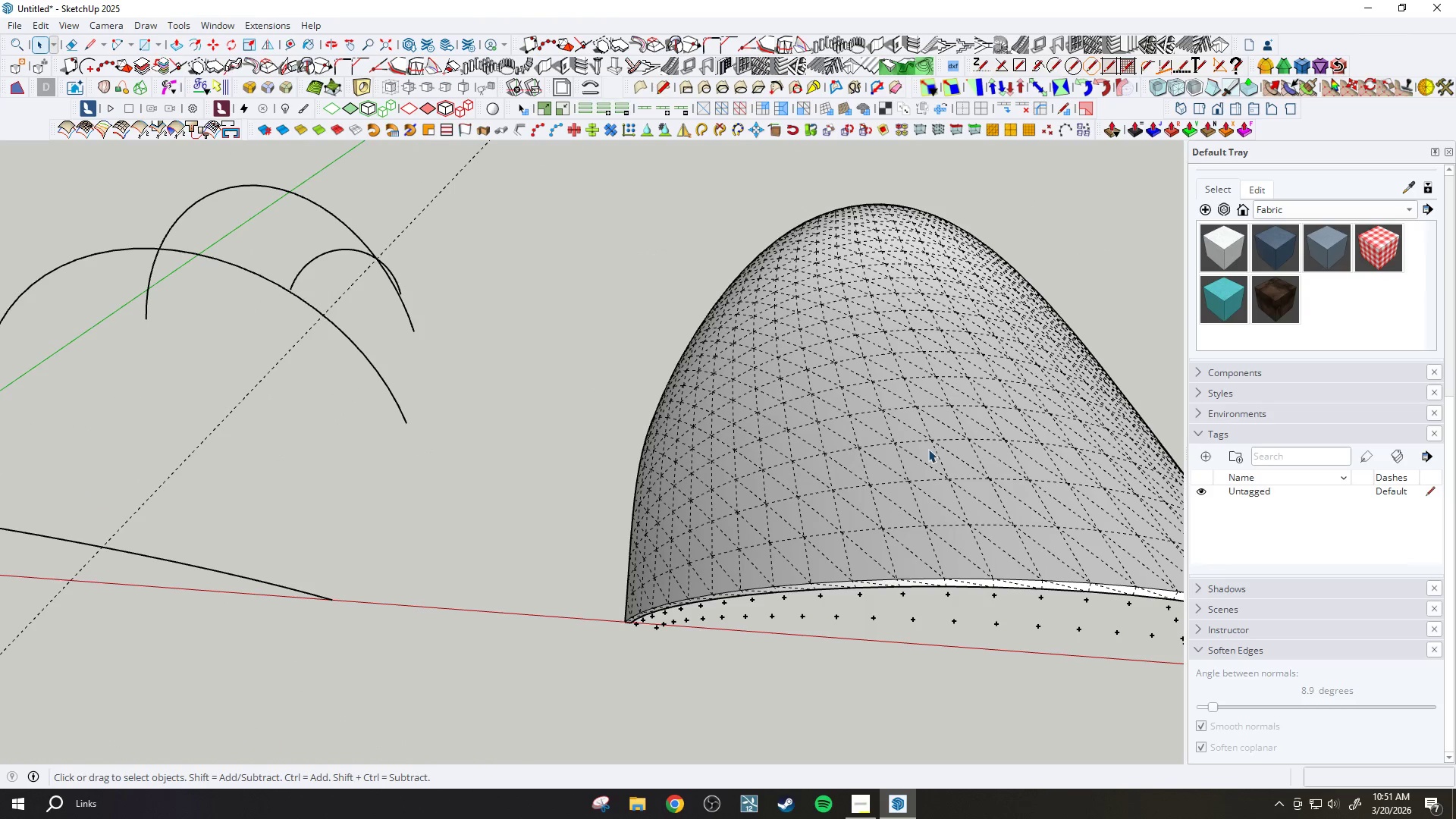 
left_click_drag(start_coordinate=[559, 234], to_coordinate=[567, 230])
 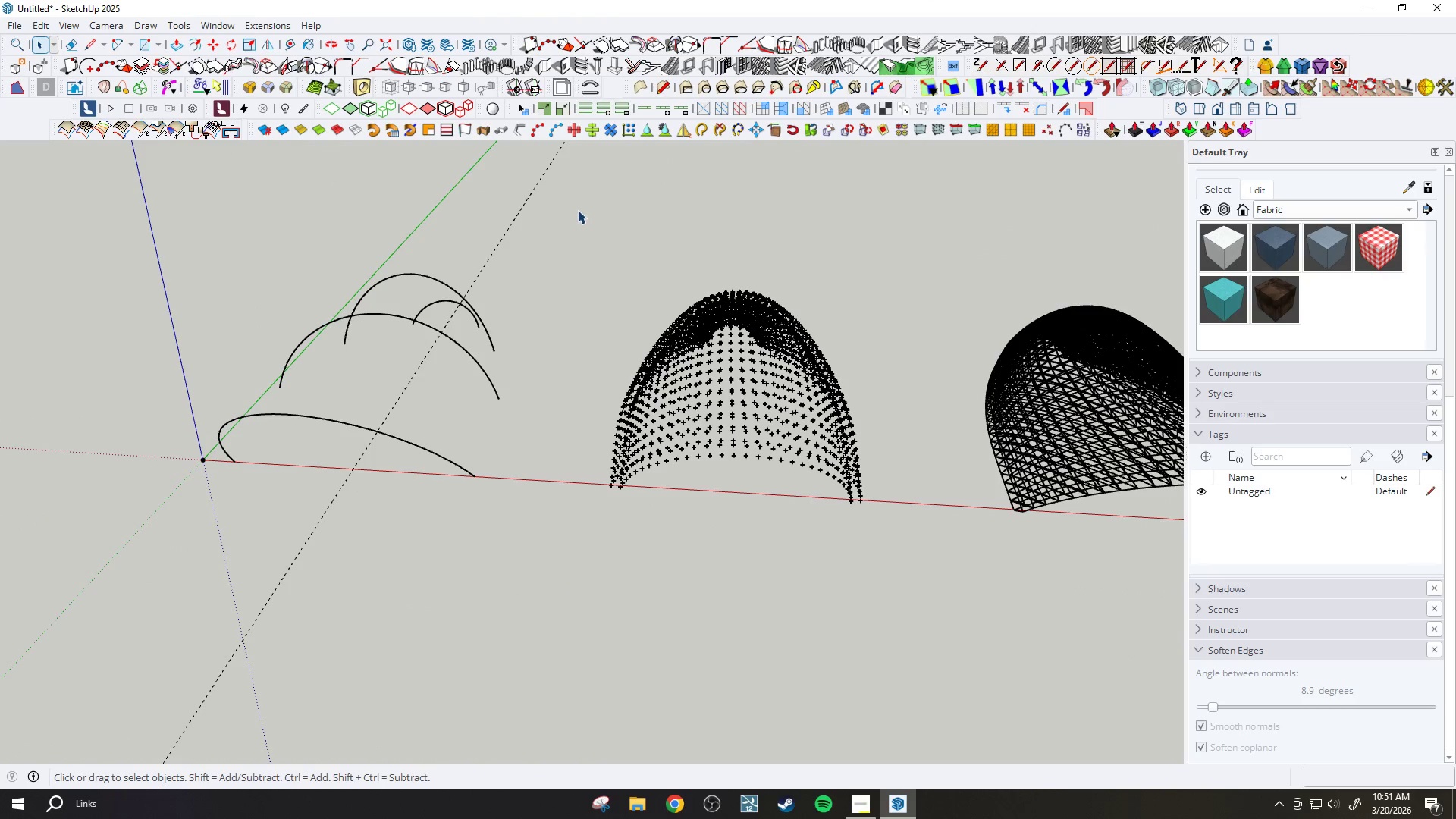 
scroll: coordinate [592, 375], scroll_direction: down, amount: 9.0
 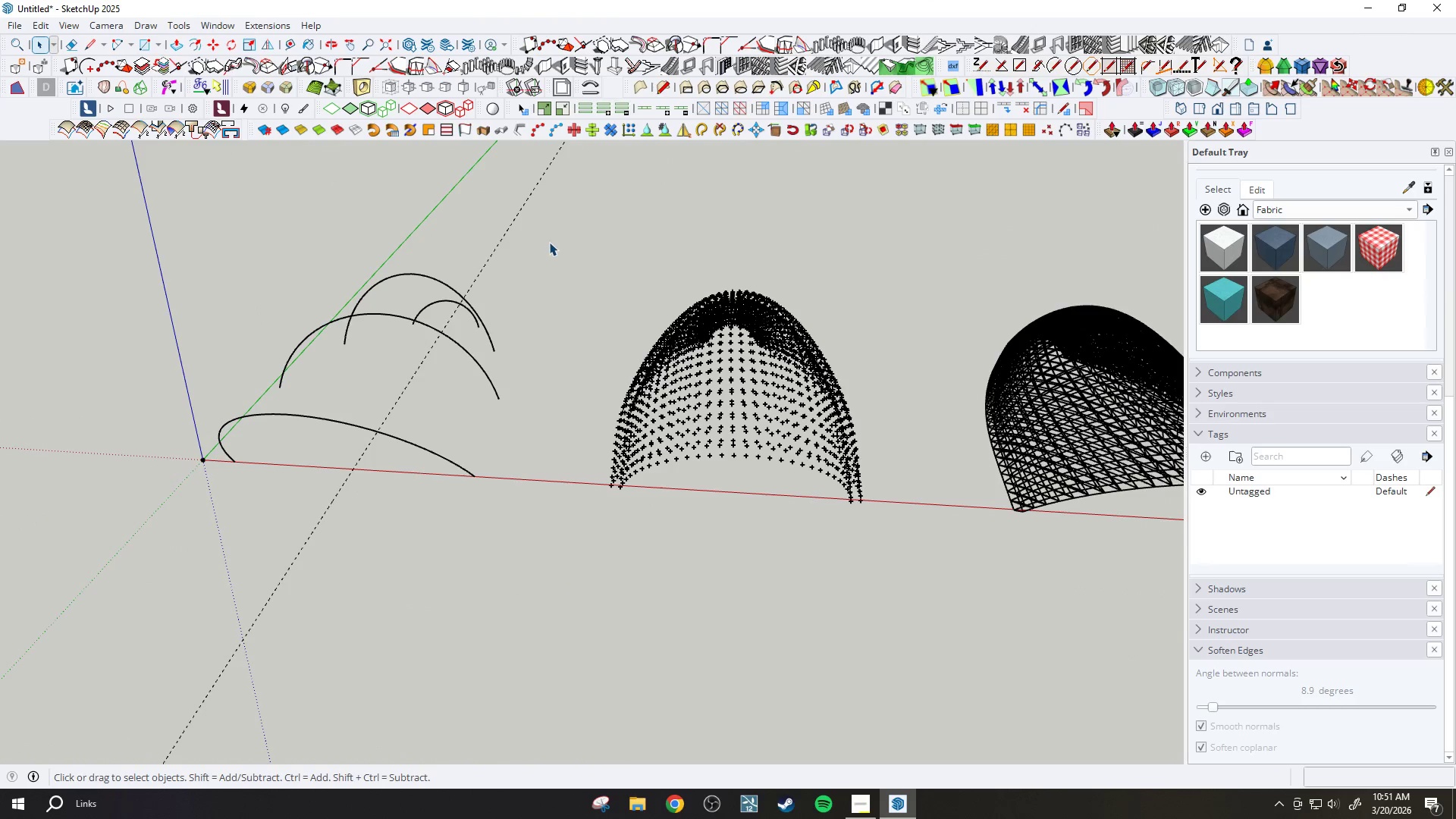 
left_click_drag(start_coordinate=[578, 197], to_coordinate=[940, 617])
 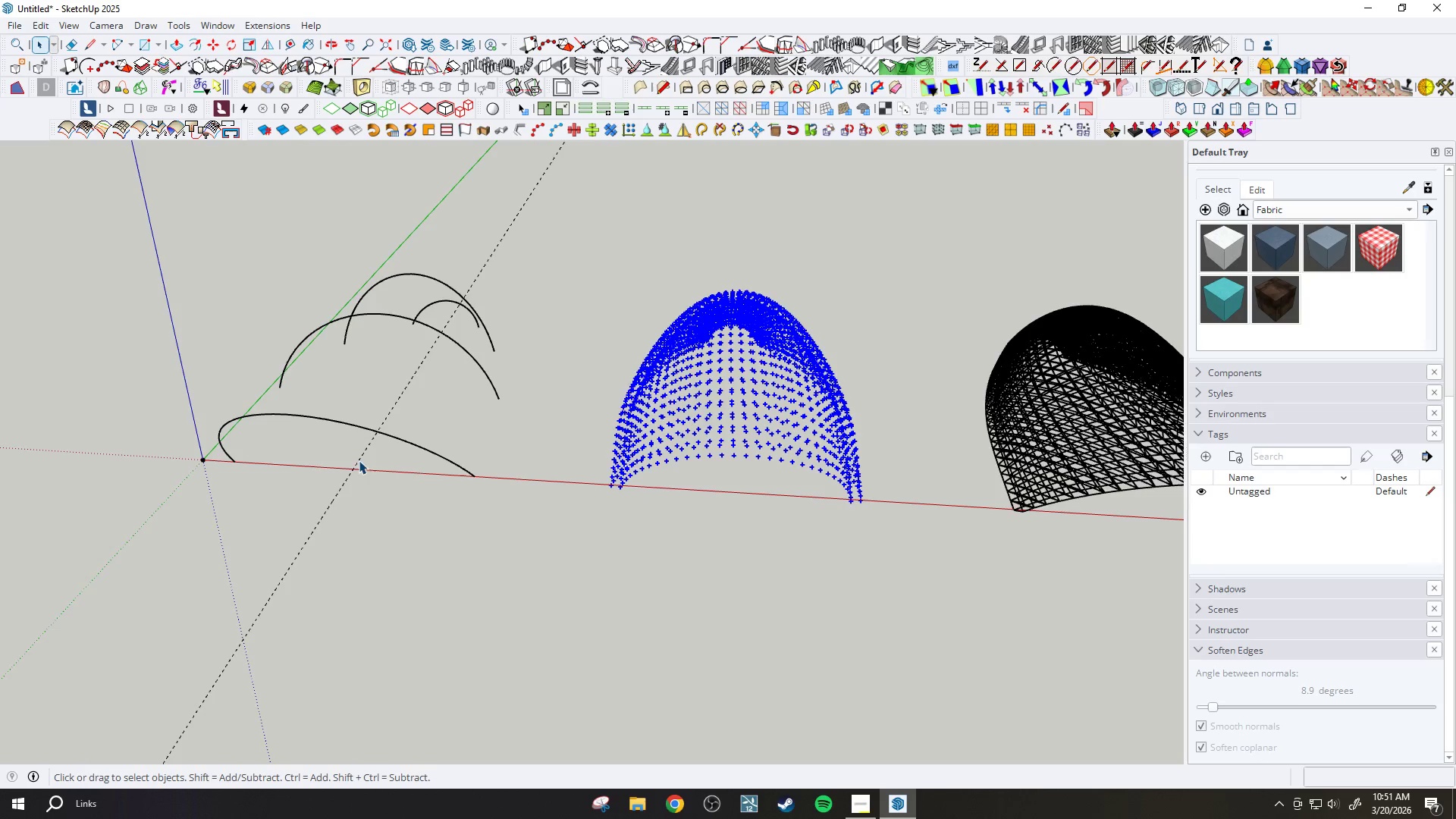 
hold_key(key=ControlLeft, duration=0.53)
left_click_drag(start_coordinate=[144, 441], to_coordinate=[194, 493])
 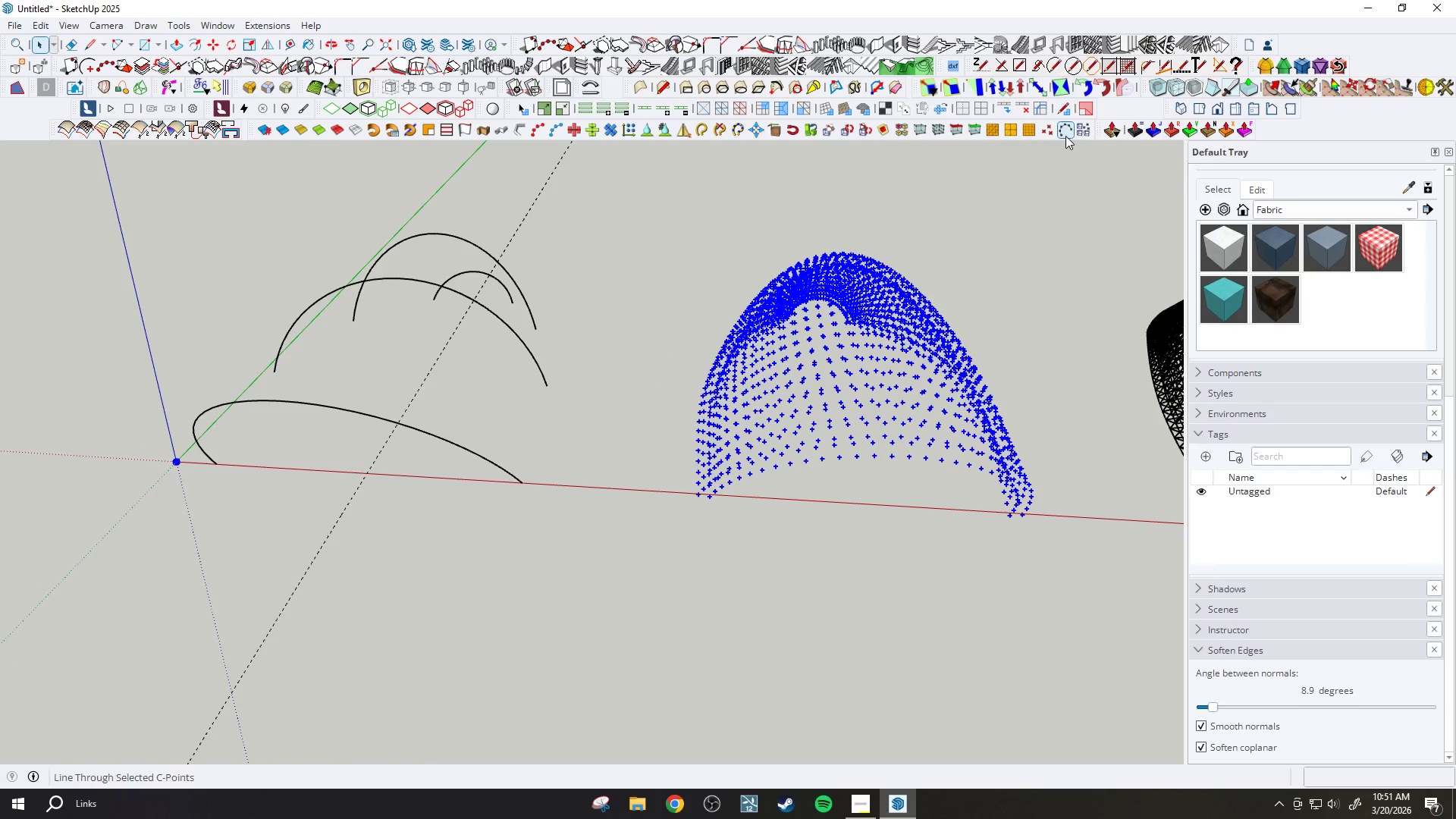 
scroll: coordinate [833, 490], scroll_direction: up, amount: 15.0
 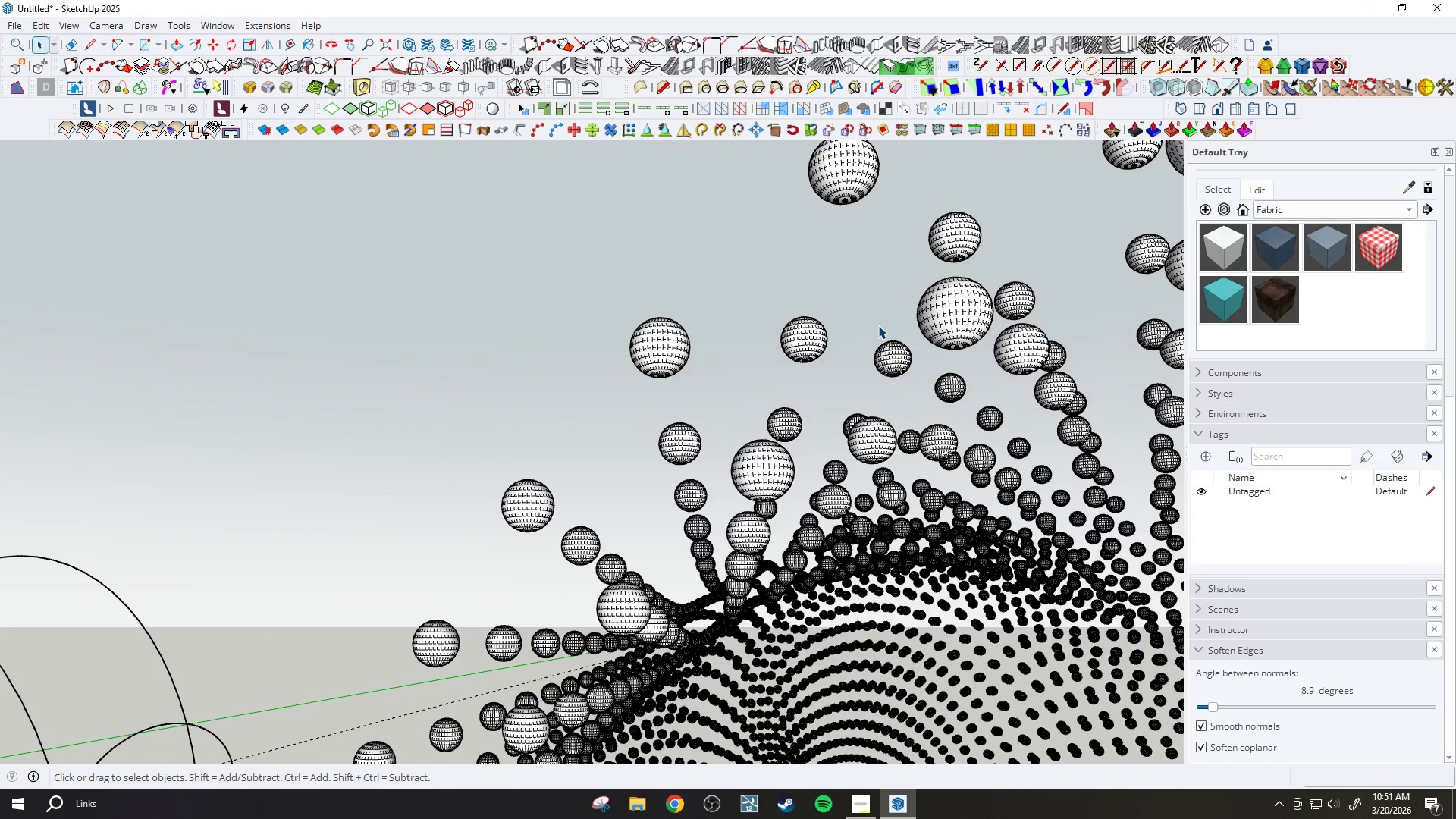 
wait(9.1)
 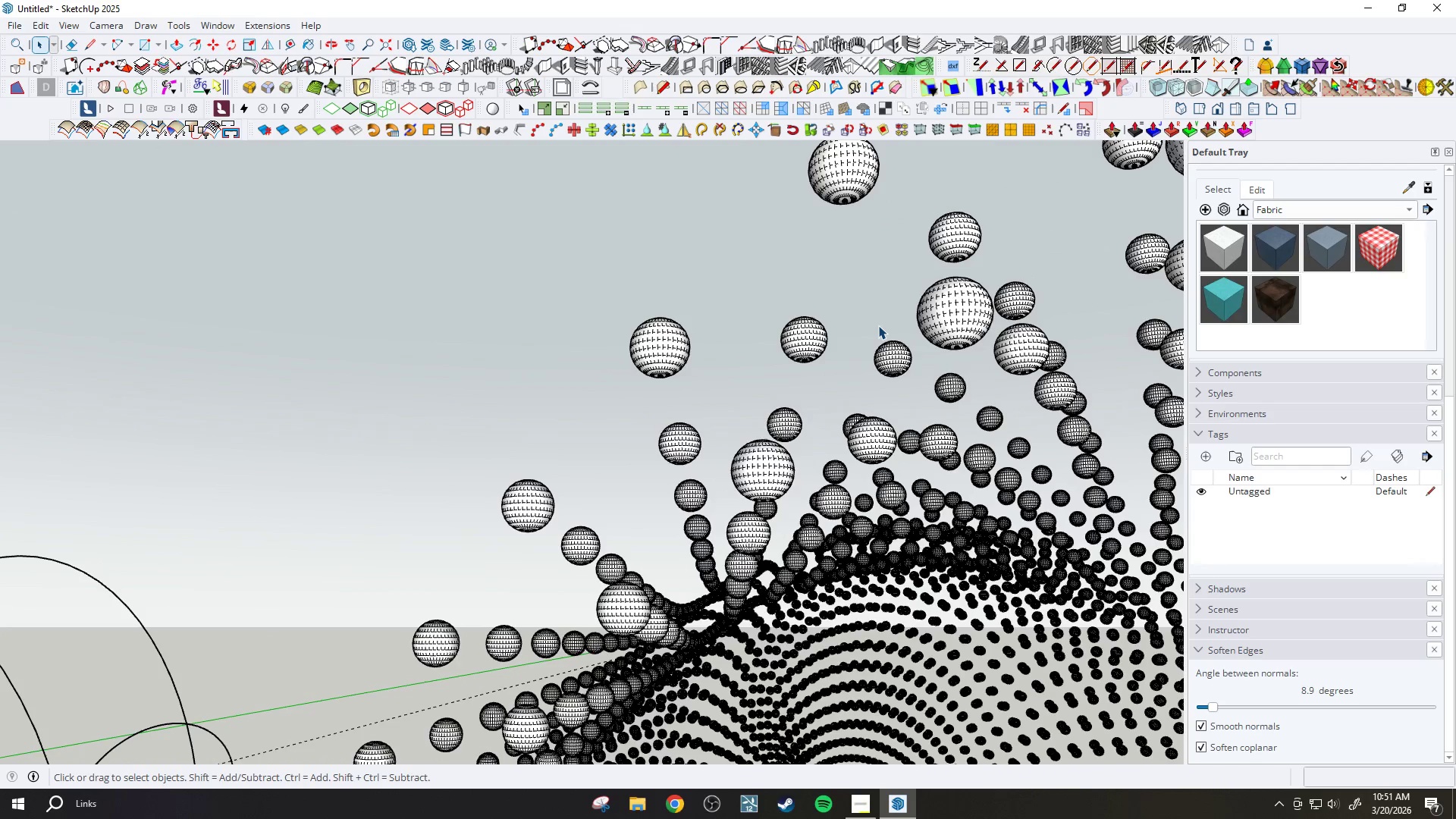 
scroll: coordinate [742, 444], scroll_direction: down, amount: 8.0
 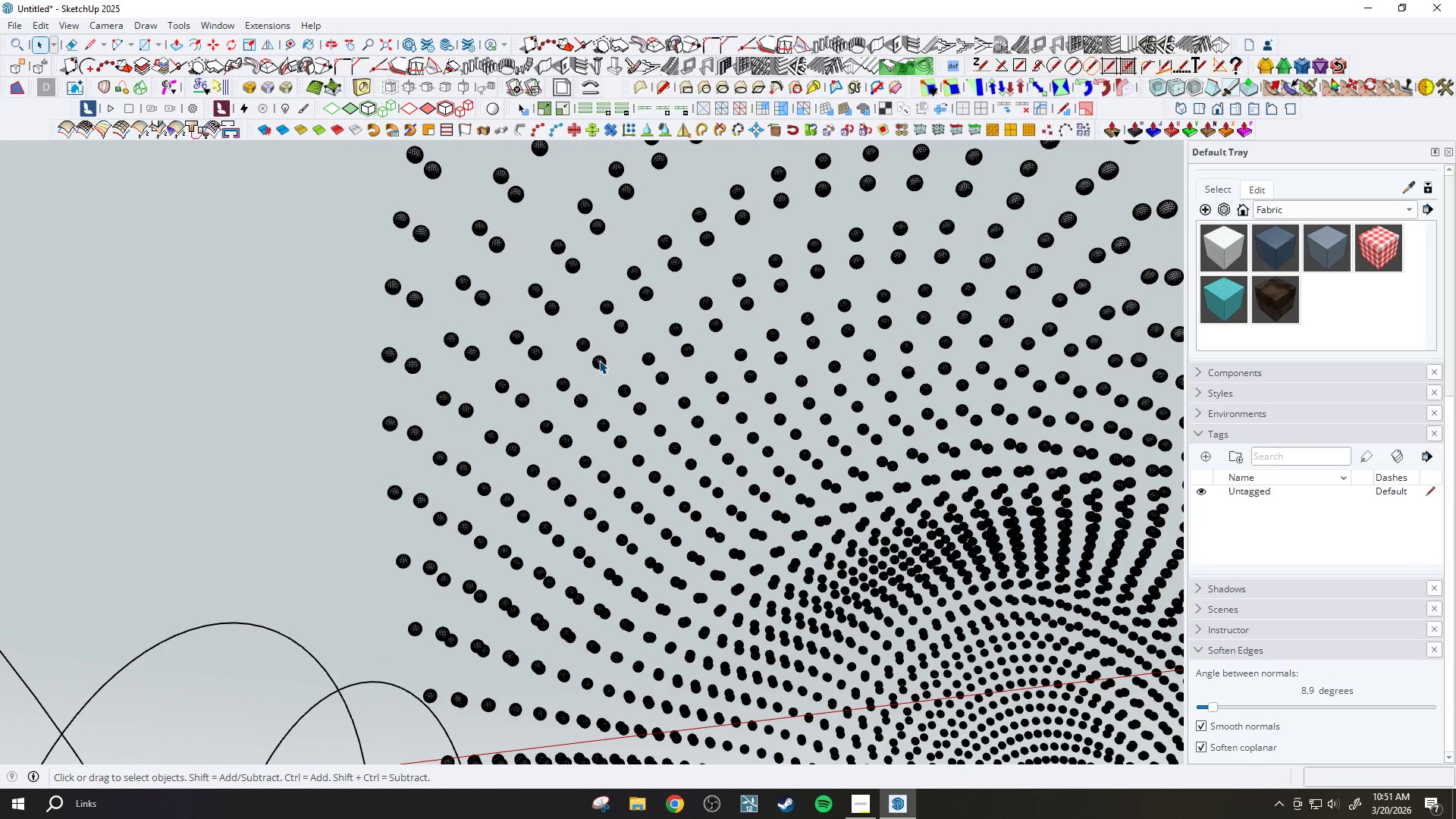 
wait(6.86)
 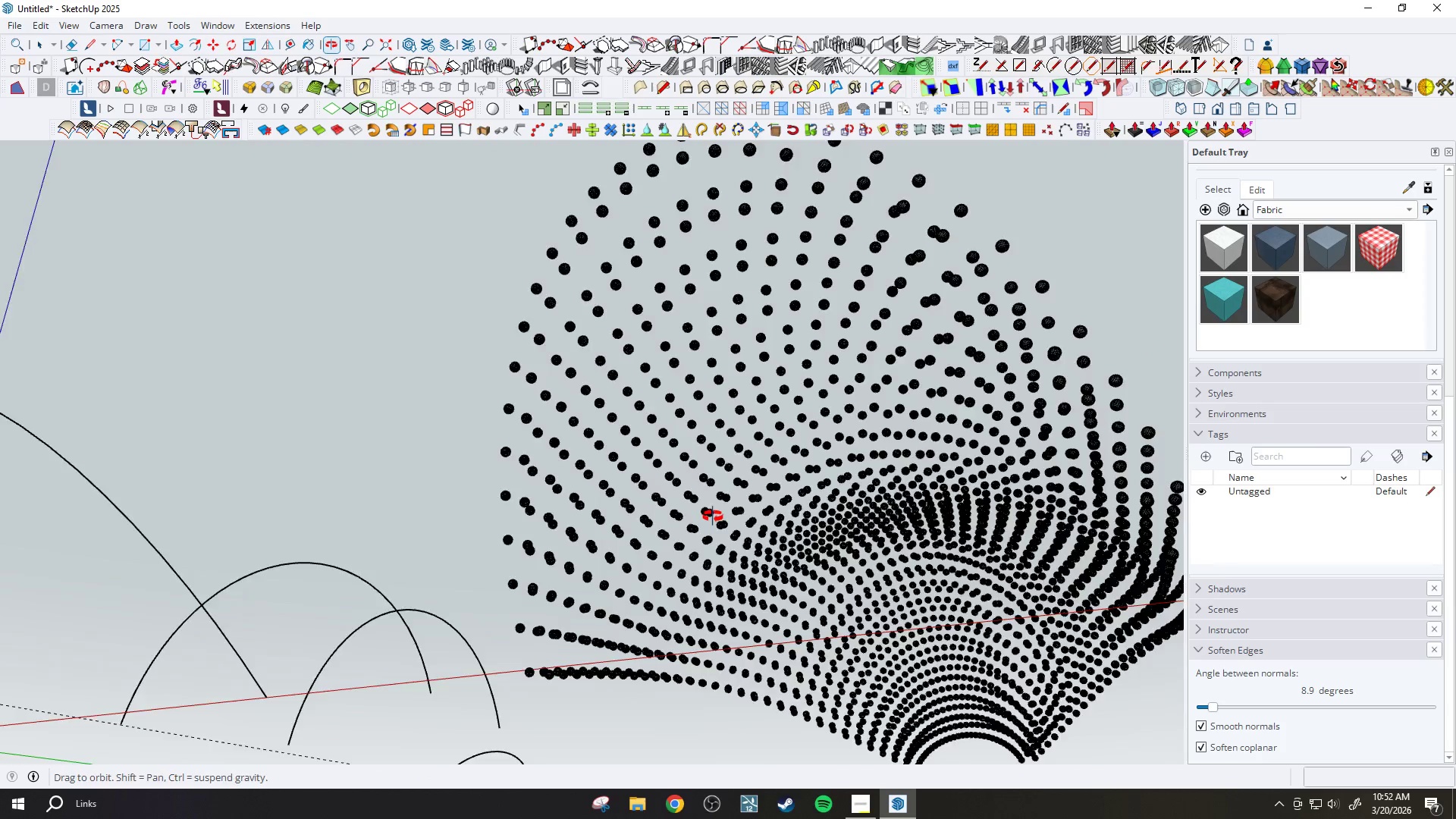 
key(Space)
 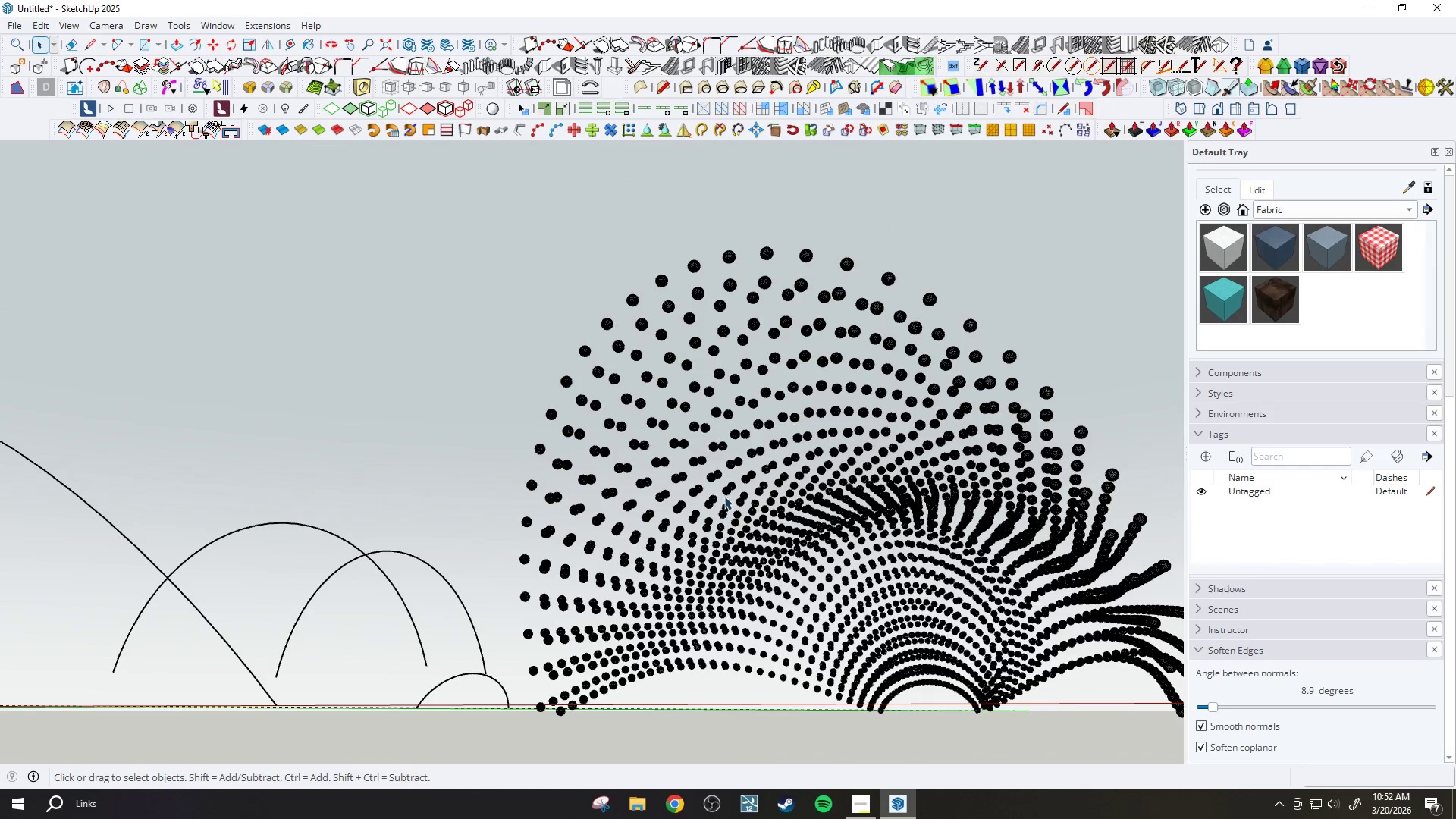 
scroll: coordinate [730, 490], scroll_direction: down, amount: 12.0
 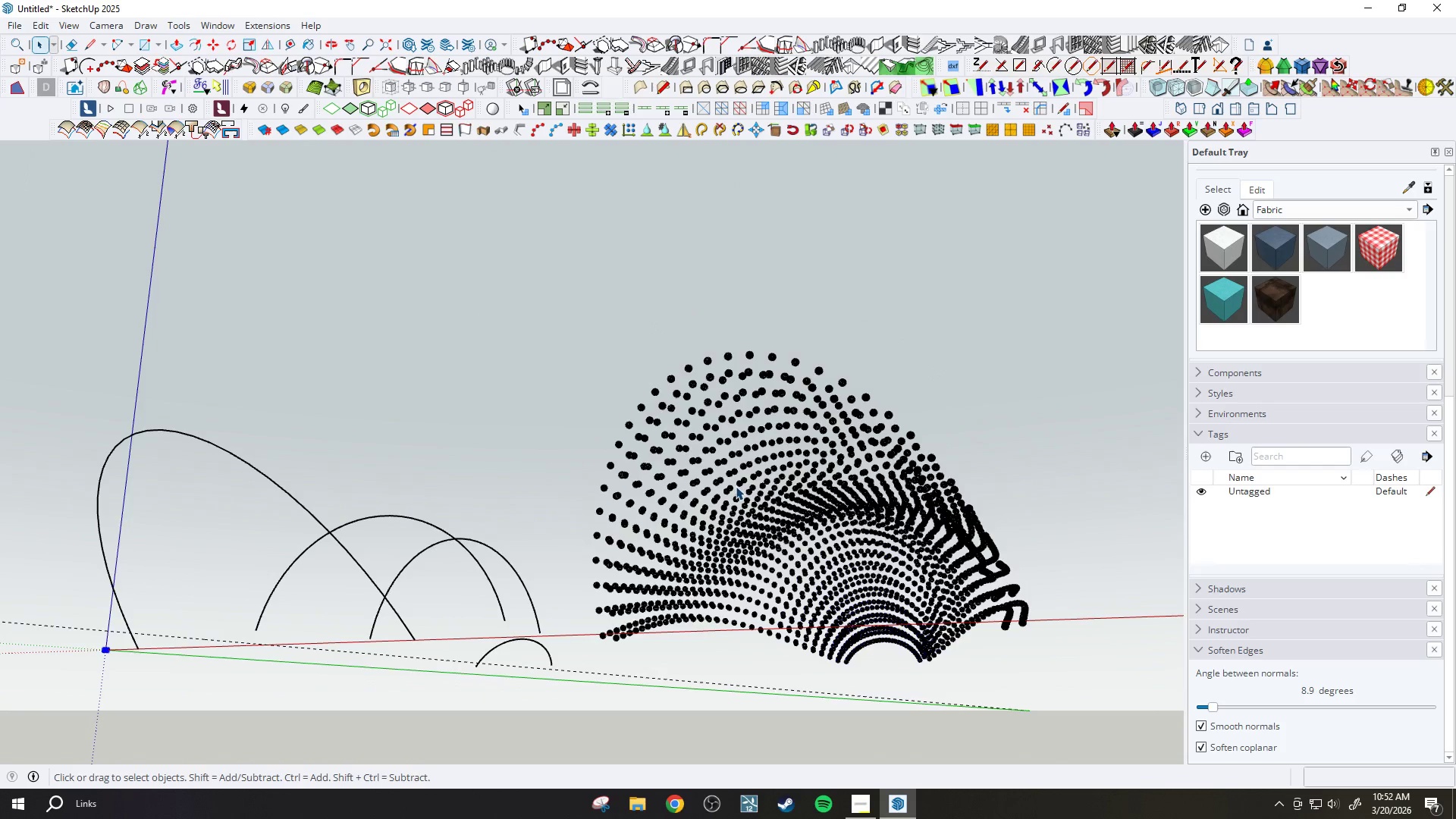 
key(Control+Z)
 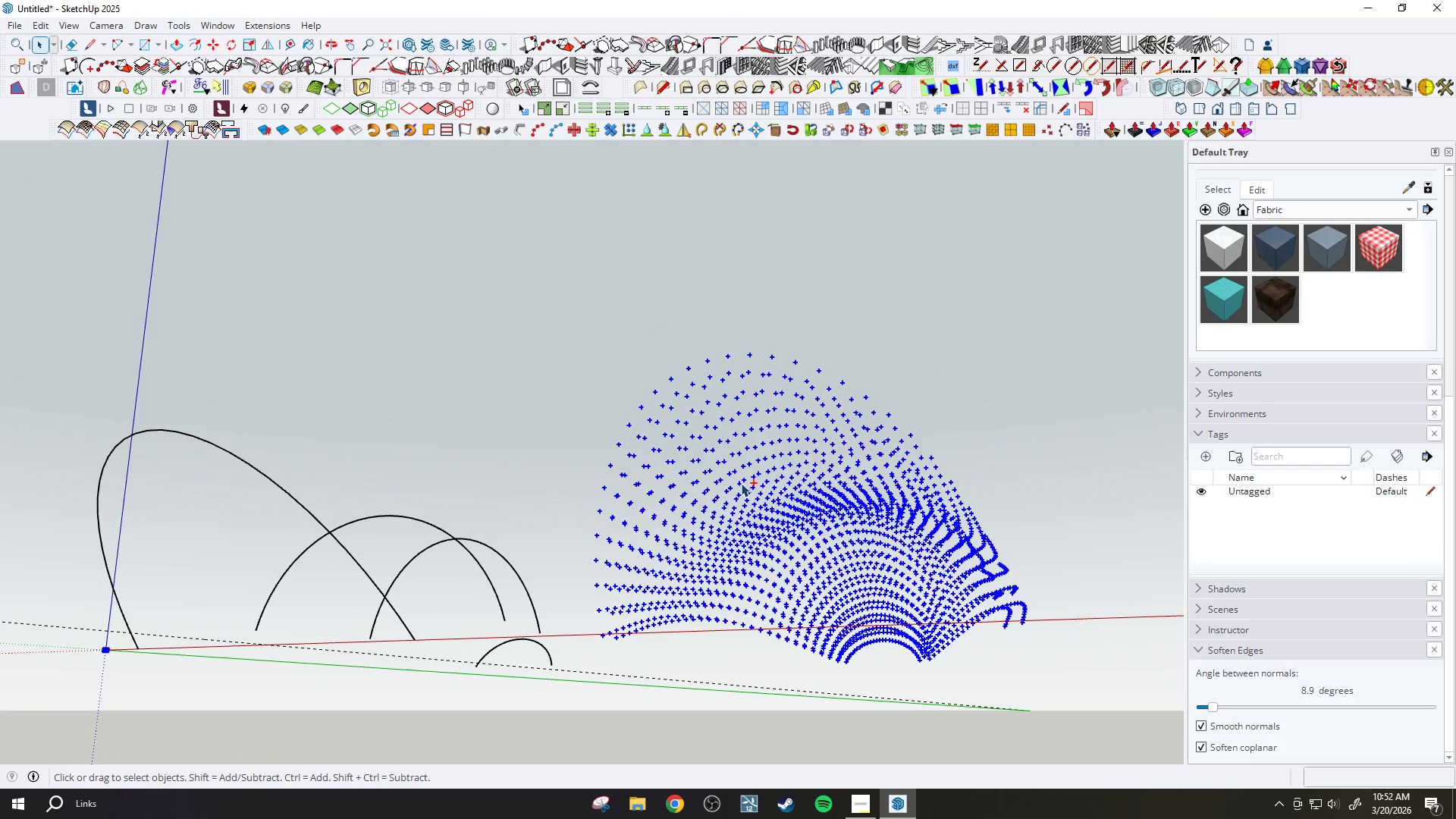 
key(Control+Z)
 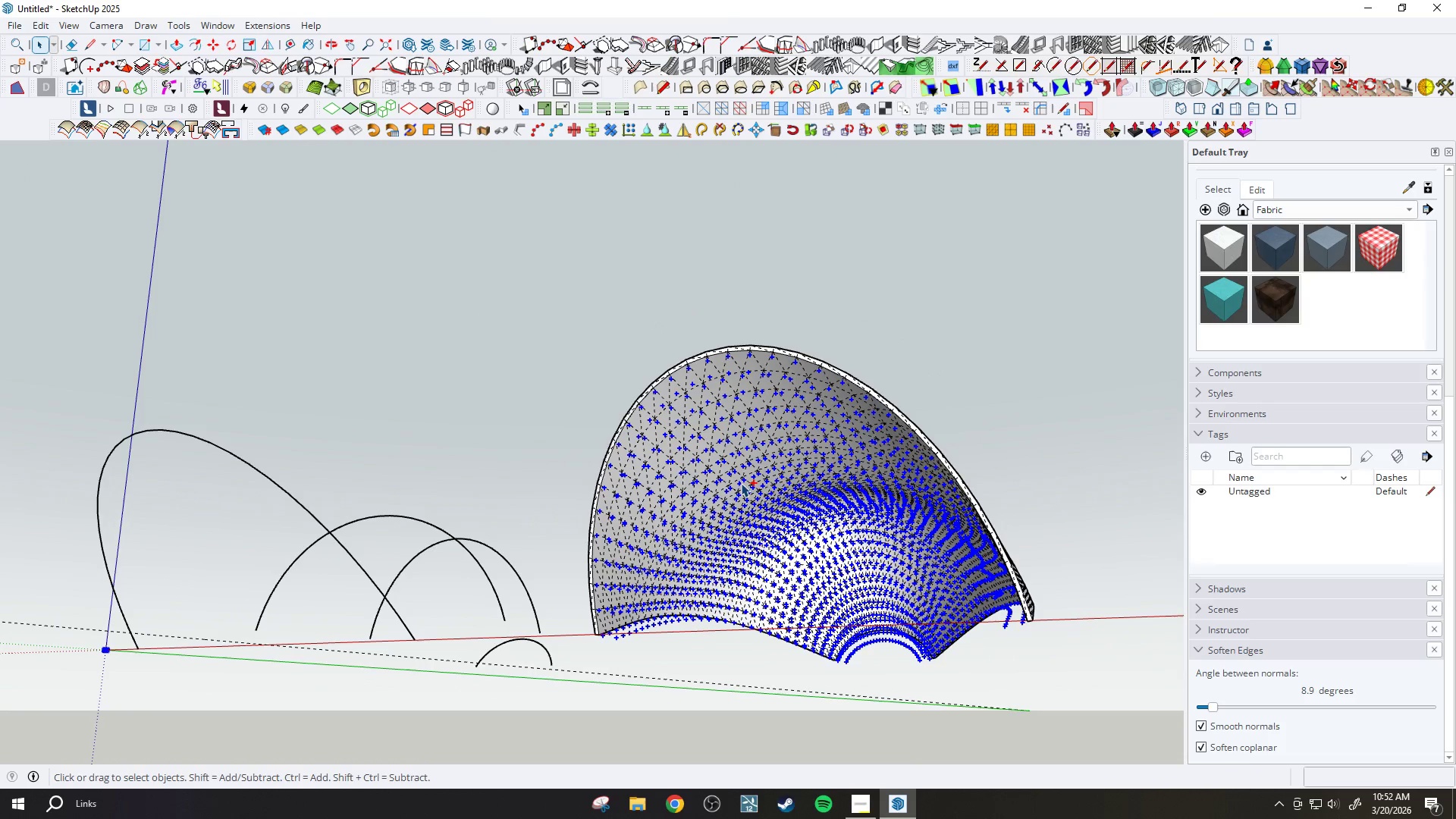 
scroll: coordinate [720, 487], scroll_direction: down, amount: 1.0
 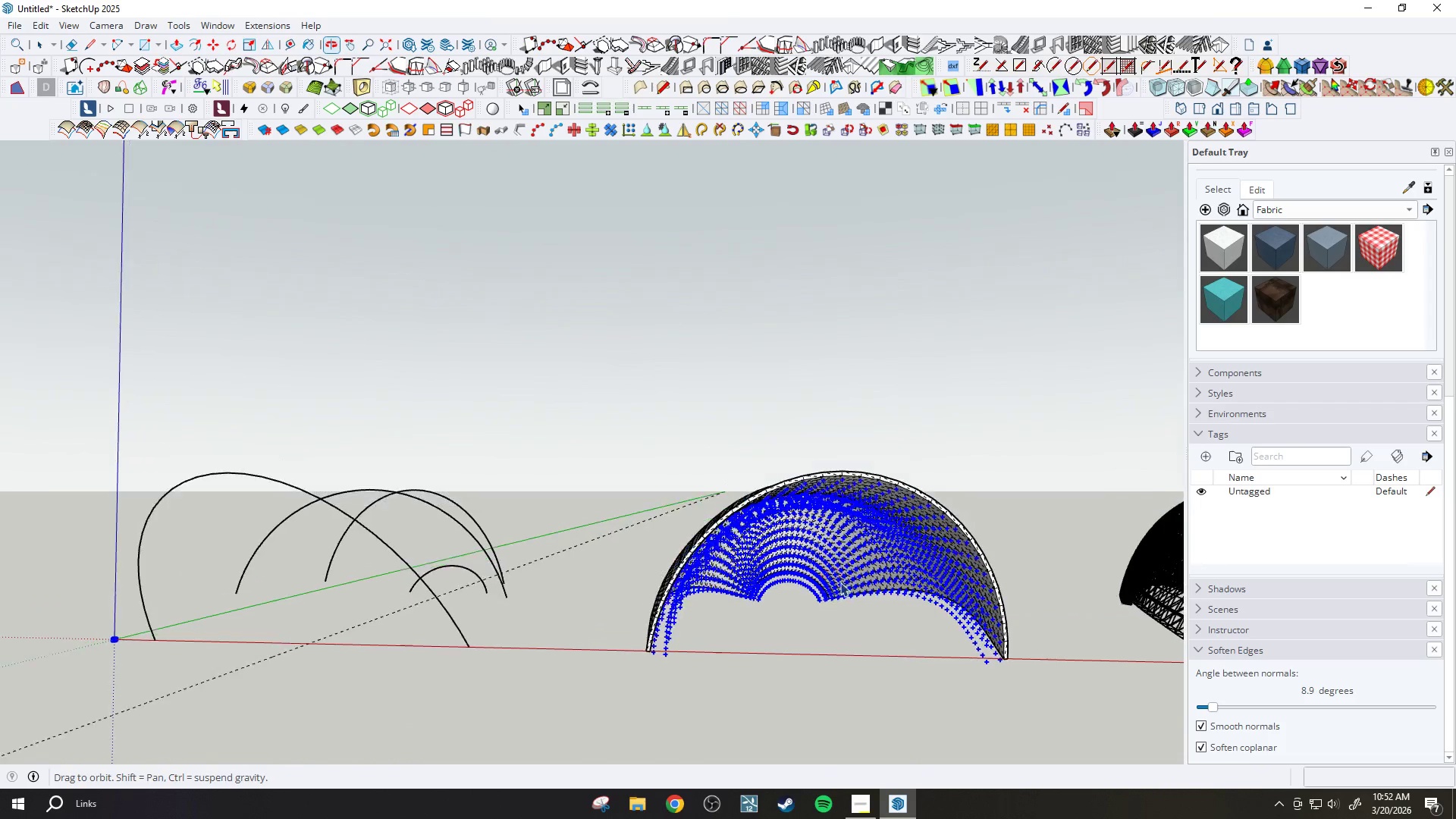 
scroll: coordinate [410, 560], scroll_direction: up, amount: 1.0
 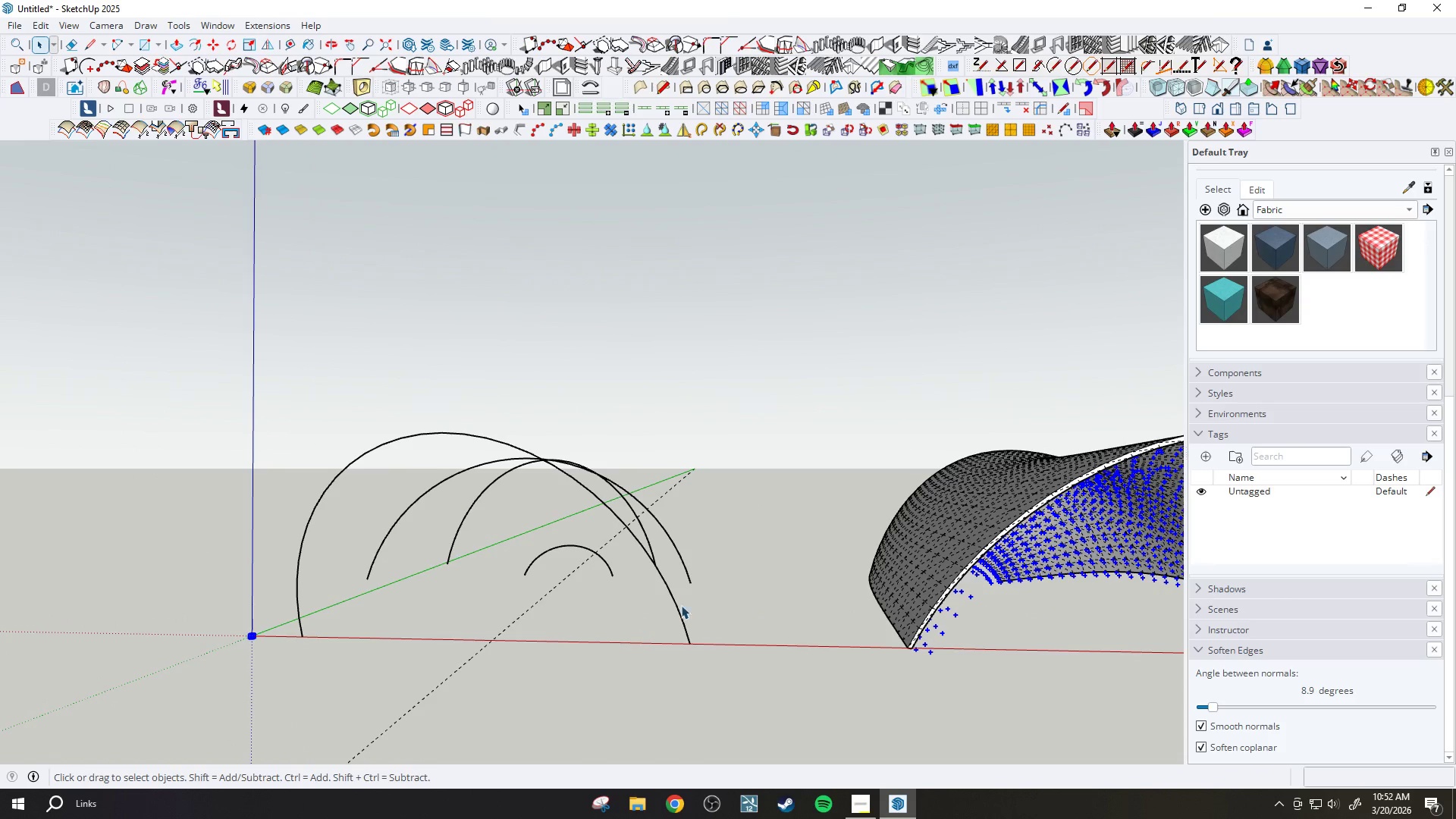 
key(Control+Z)
 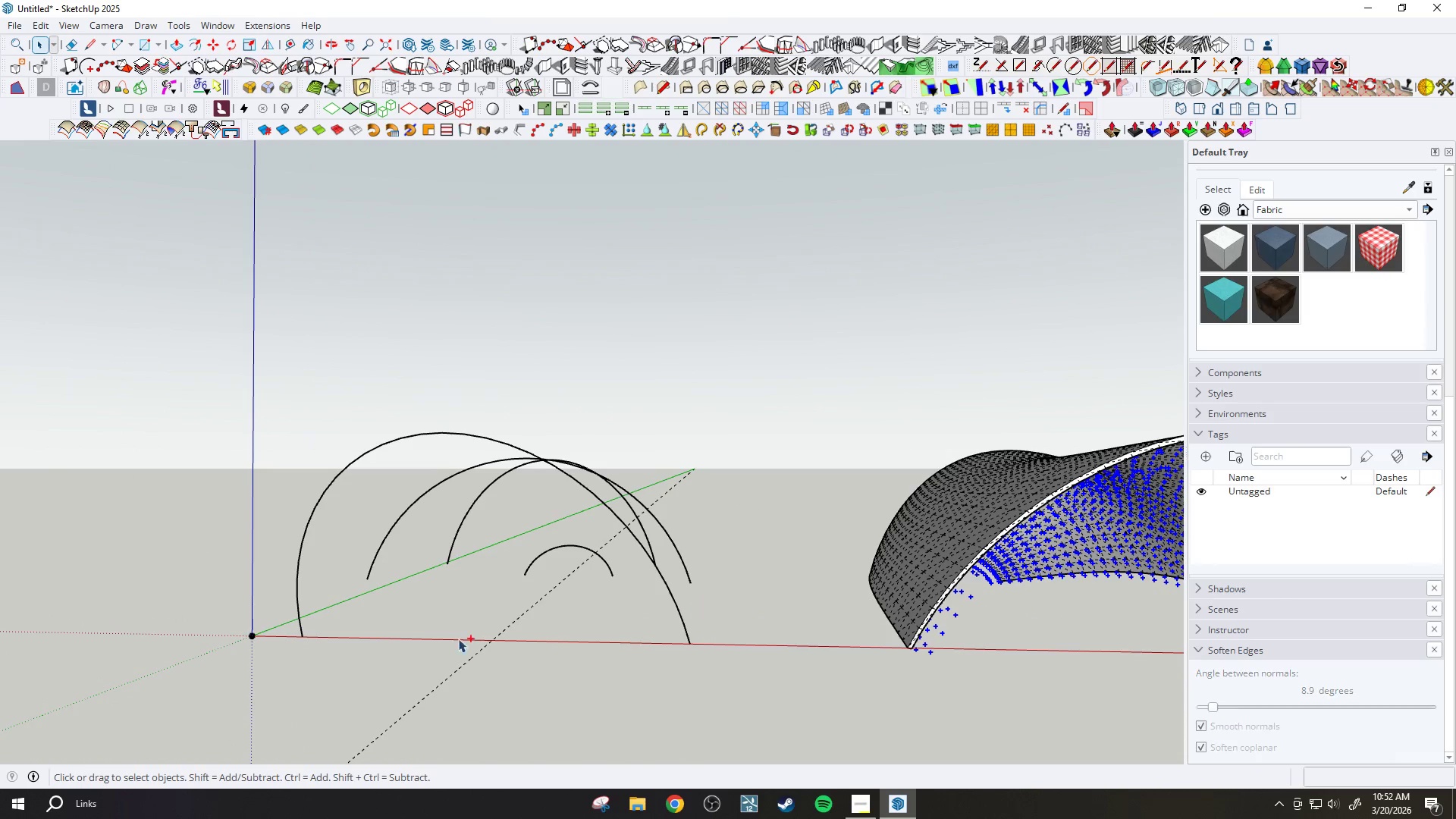 
key(Space)
 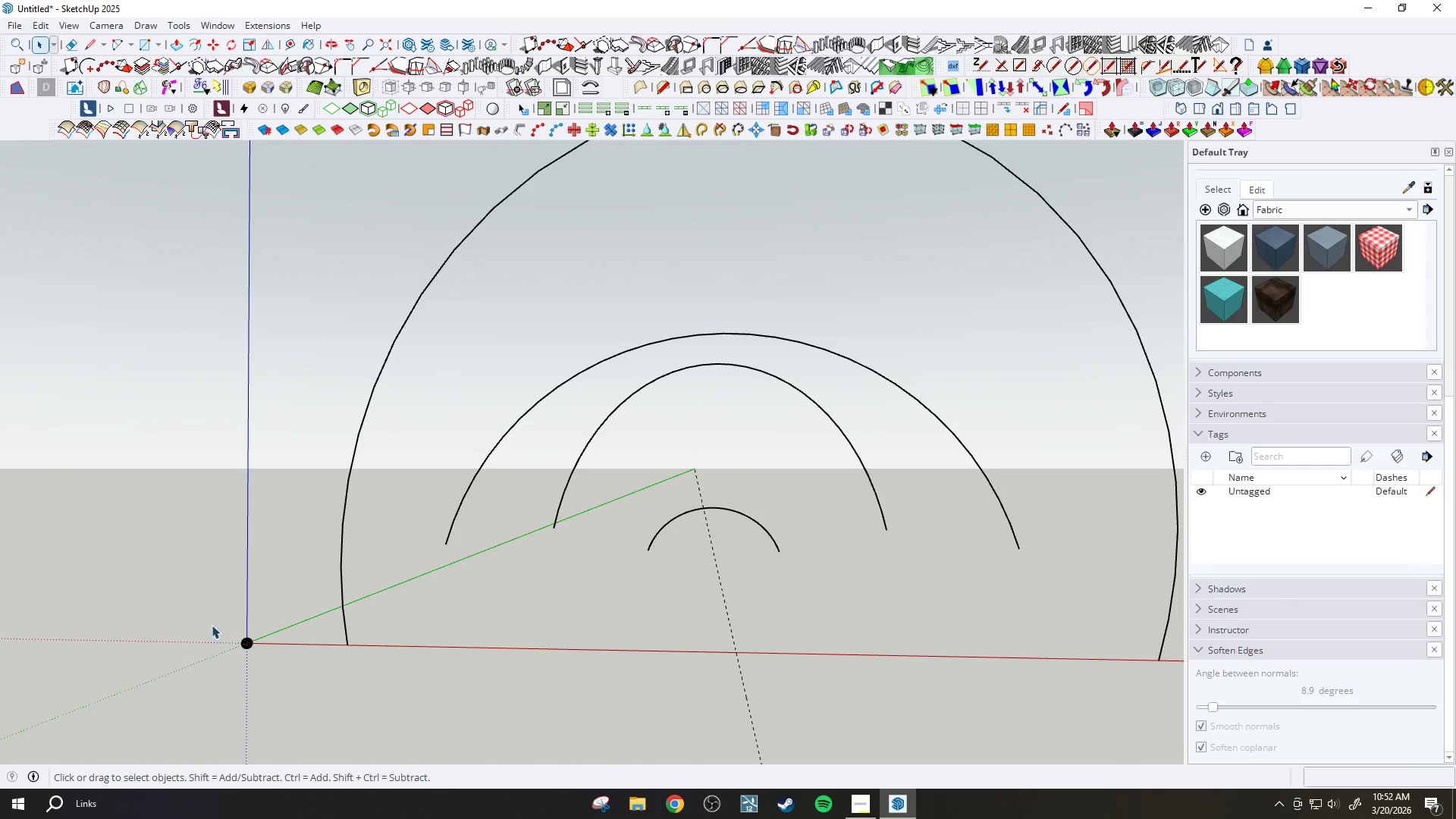 
left_click_drag(start_coordinate=[210, 621], to_coordinate=[284, 691])
 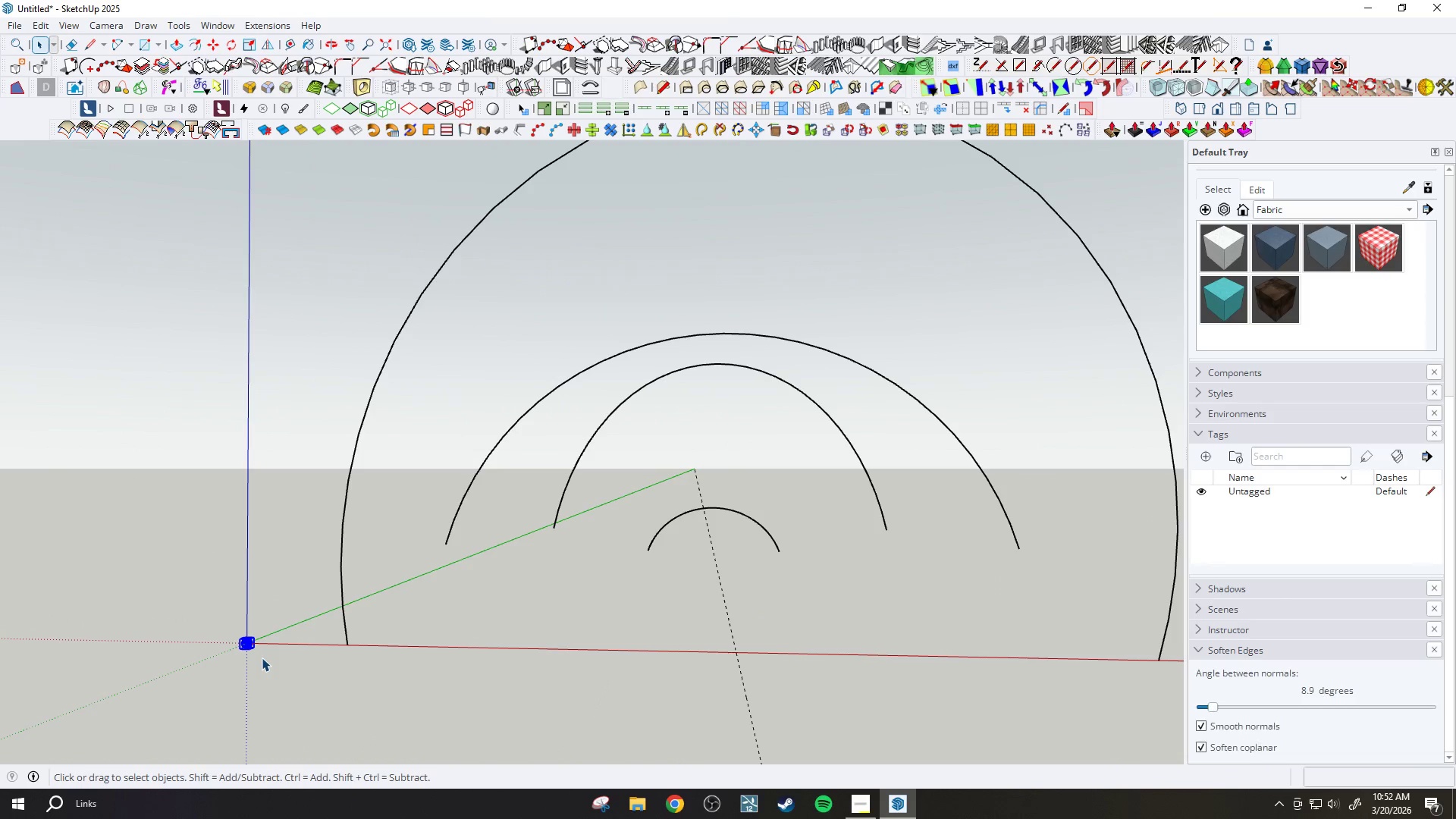 
scroll: coordinate [225, 636], scroll_direction: up, amount: 7.0
 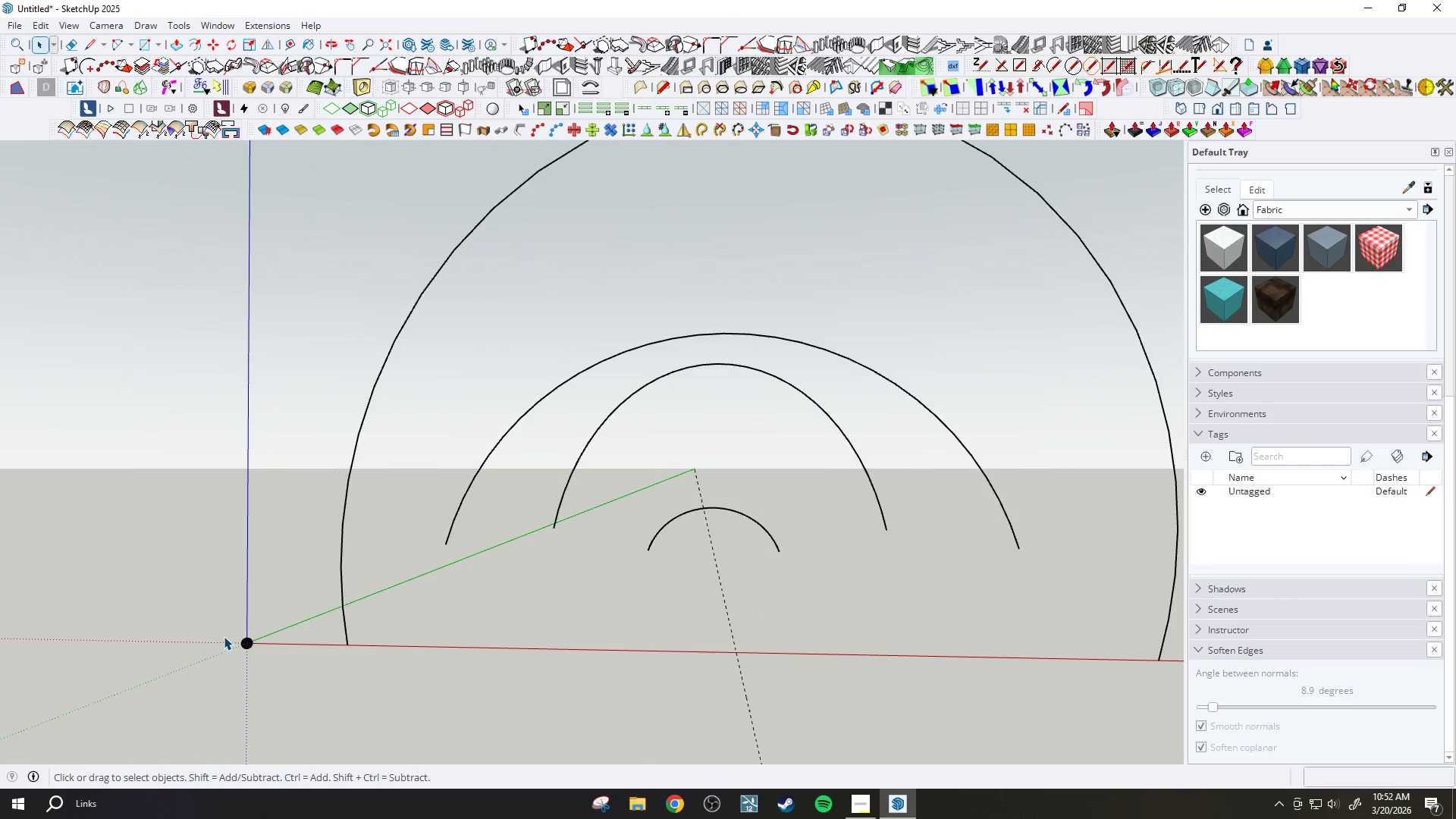 
key(Delete)
 